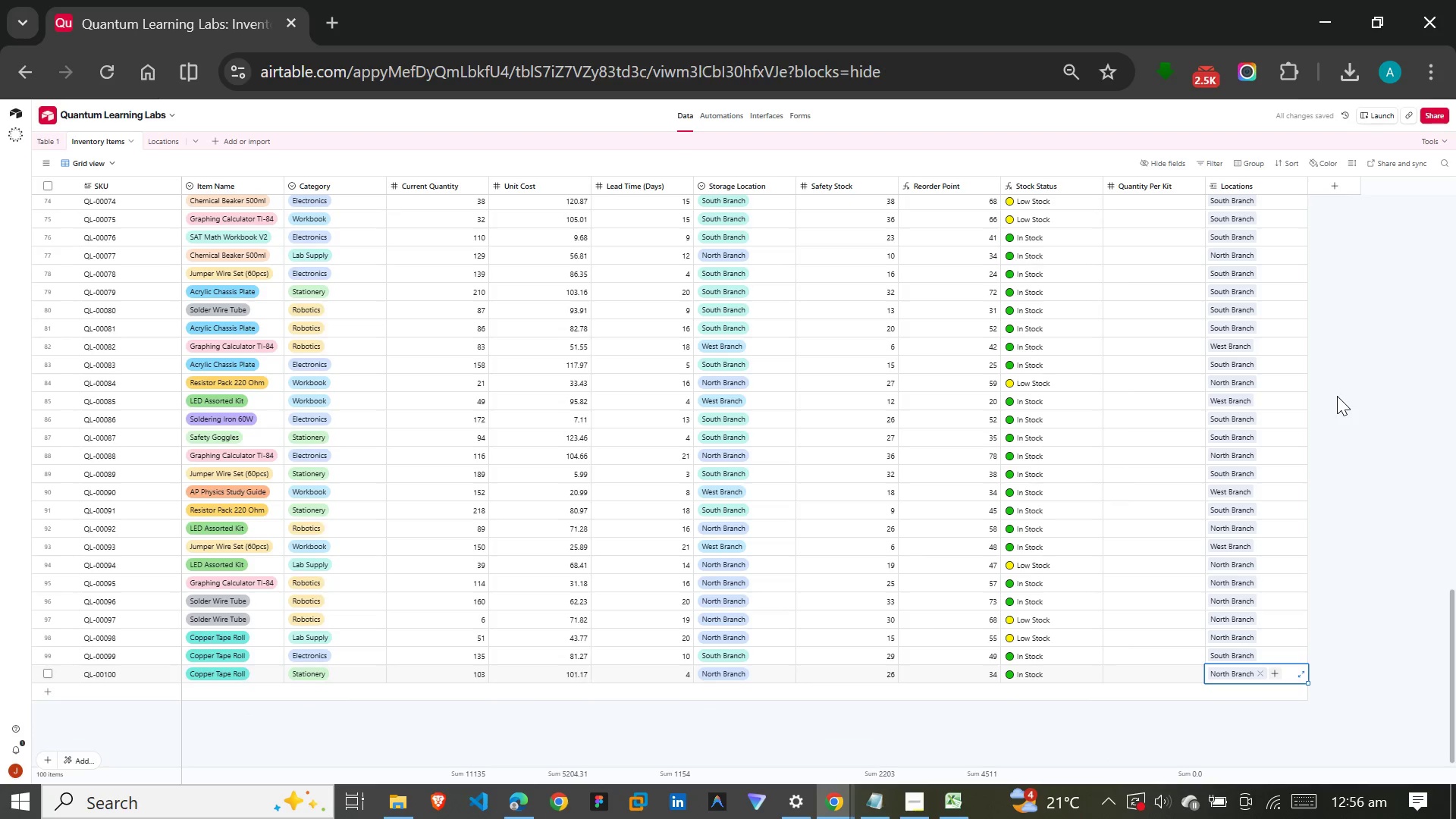 
left_click([1337, 396])
 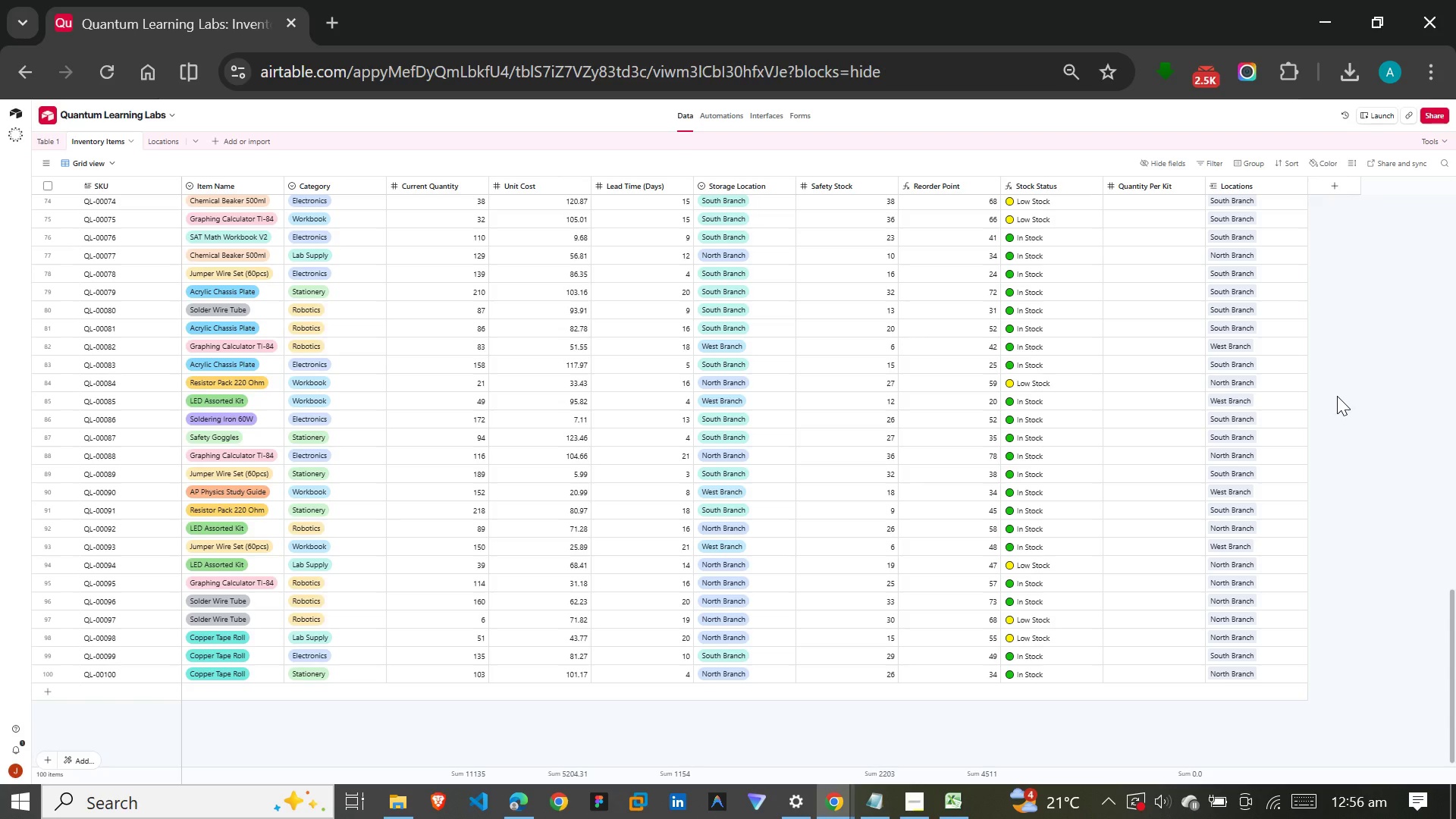 
wait(20.59)
 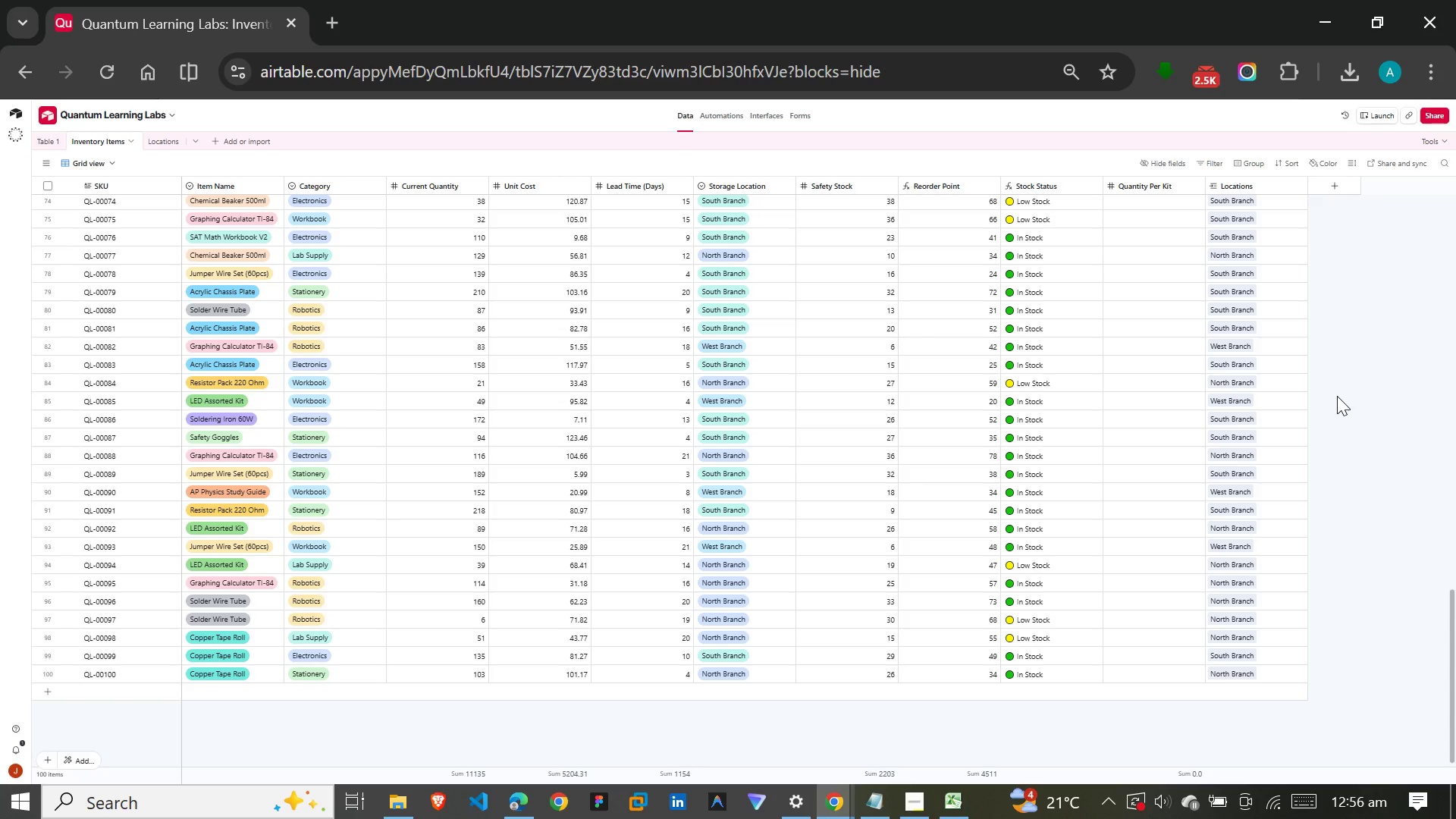 
left_click([1441, 71])
 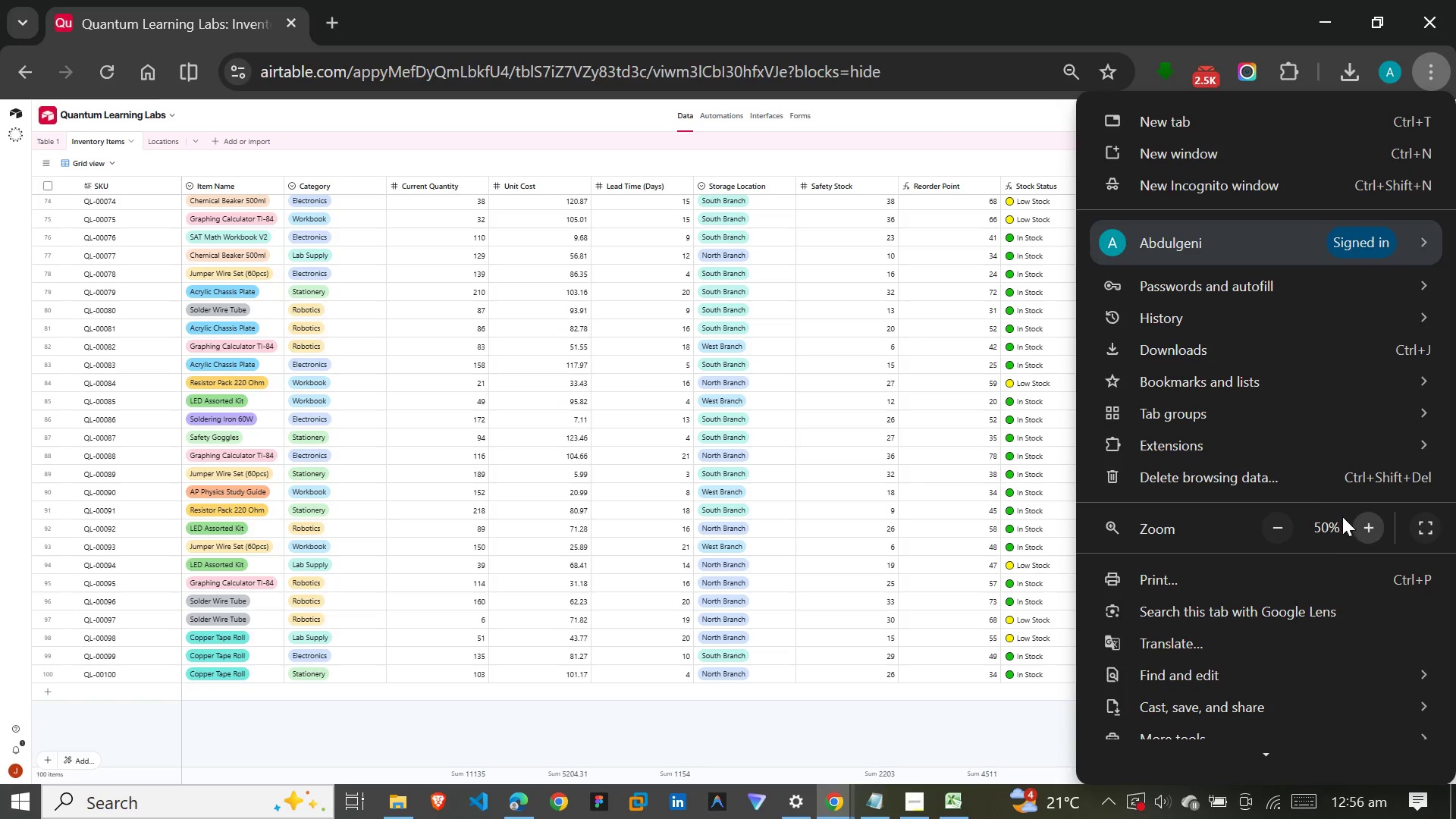 
left_click([1353, 529])
 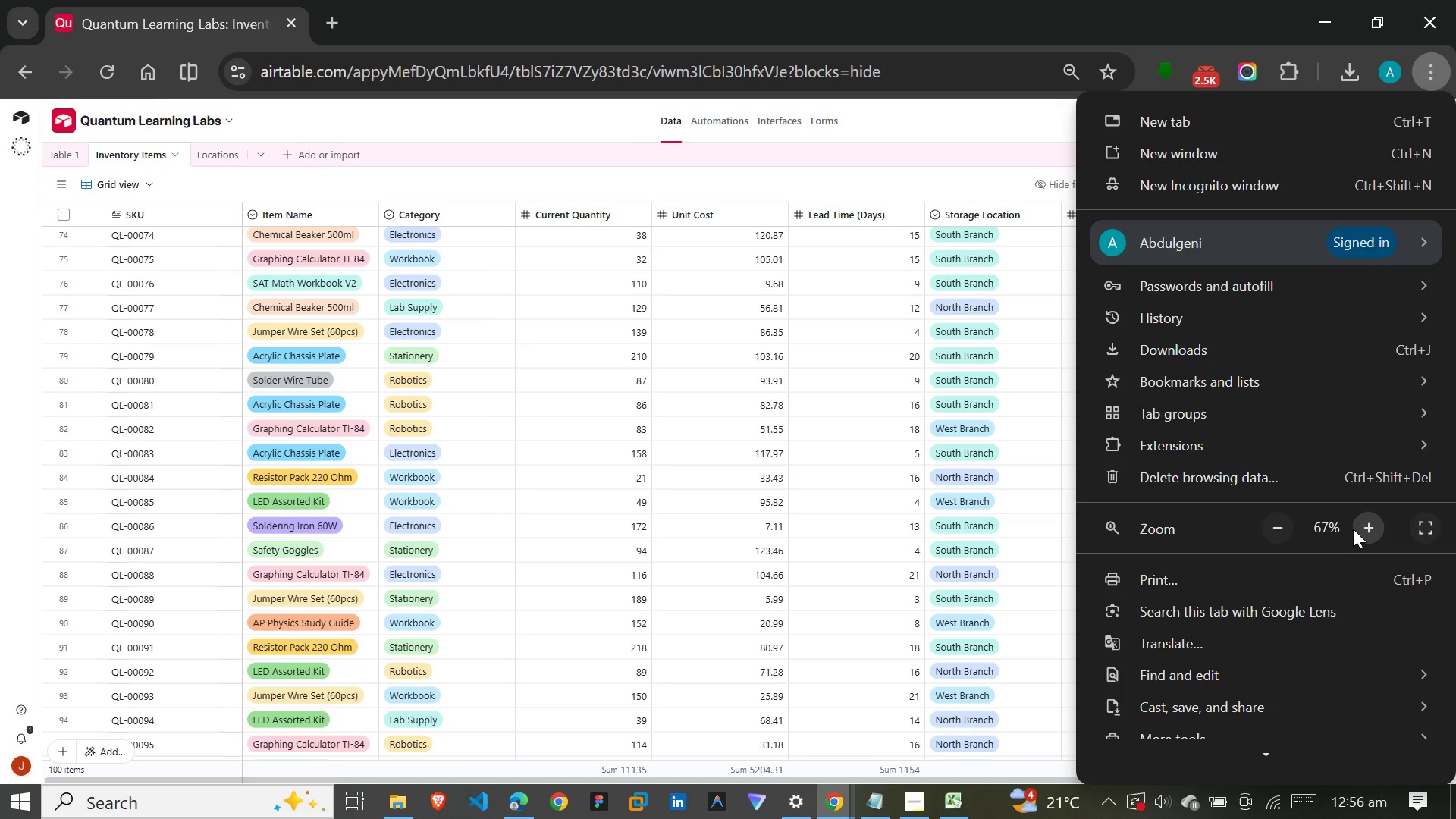 
left_click([1353, 529])
 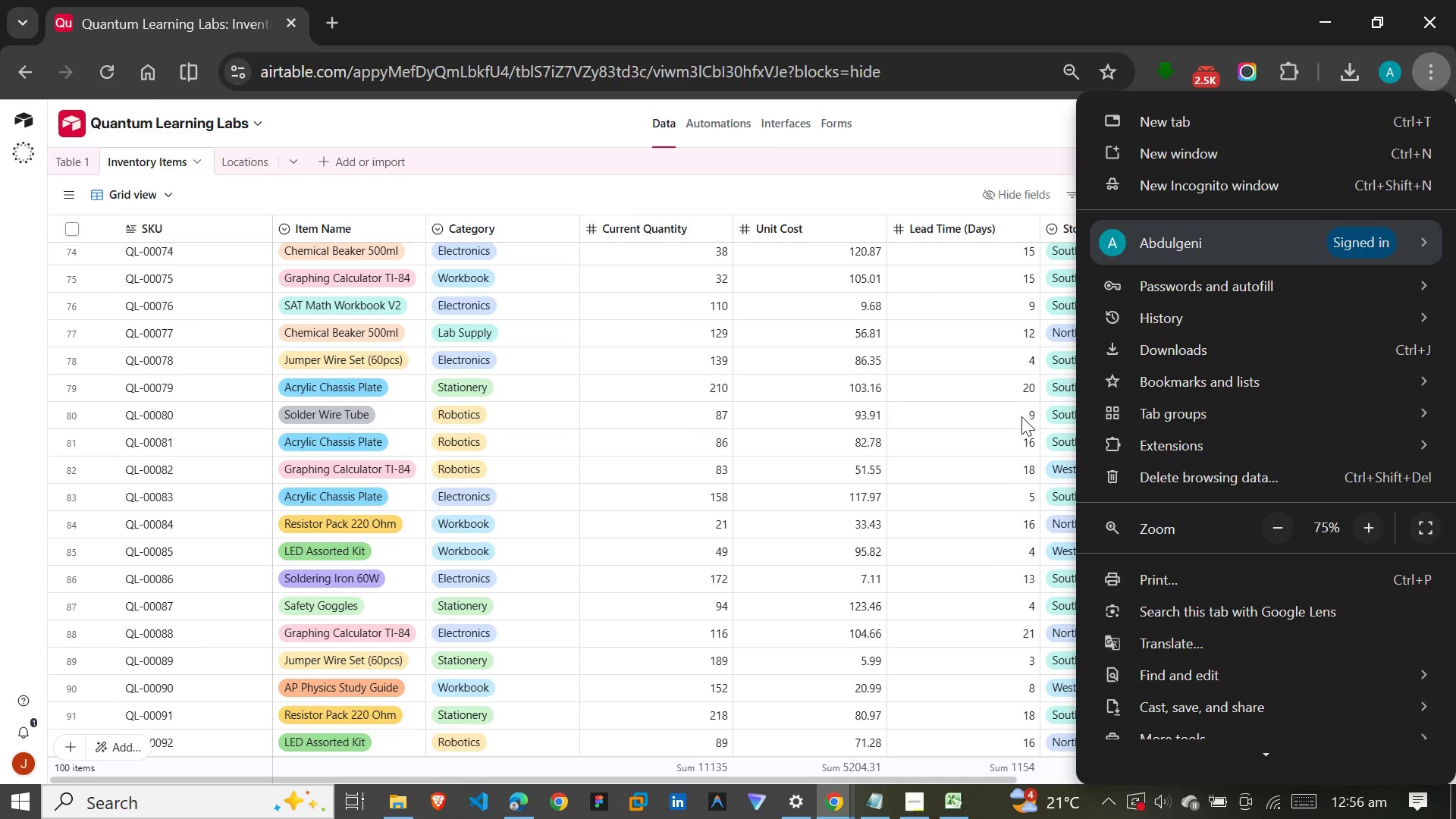 
left_click([949, 398])
 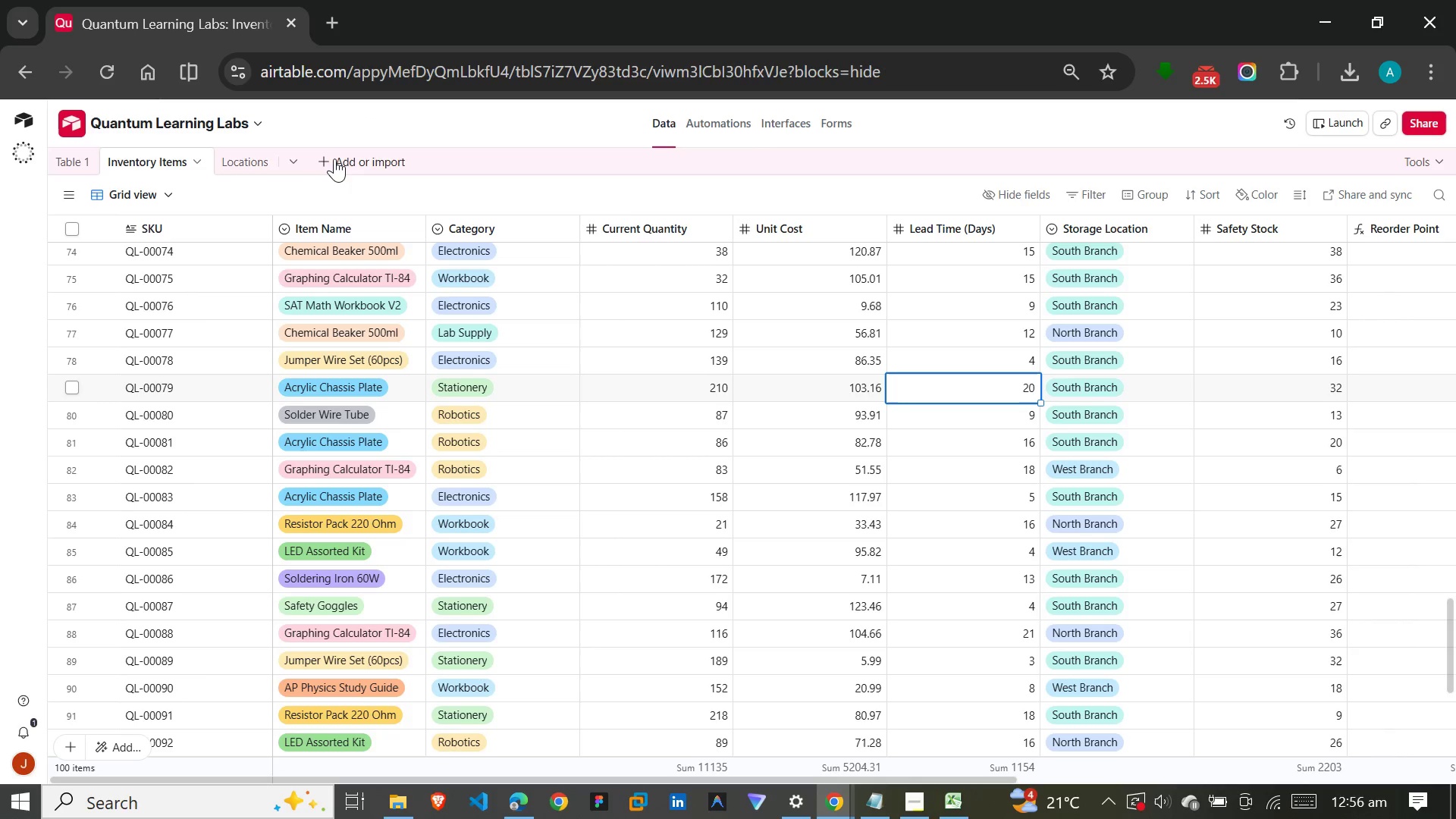 
left_click([318, 158])
 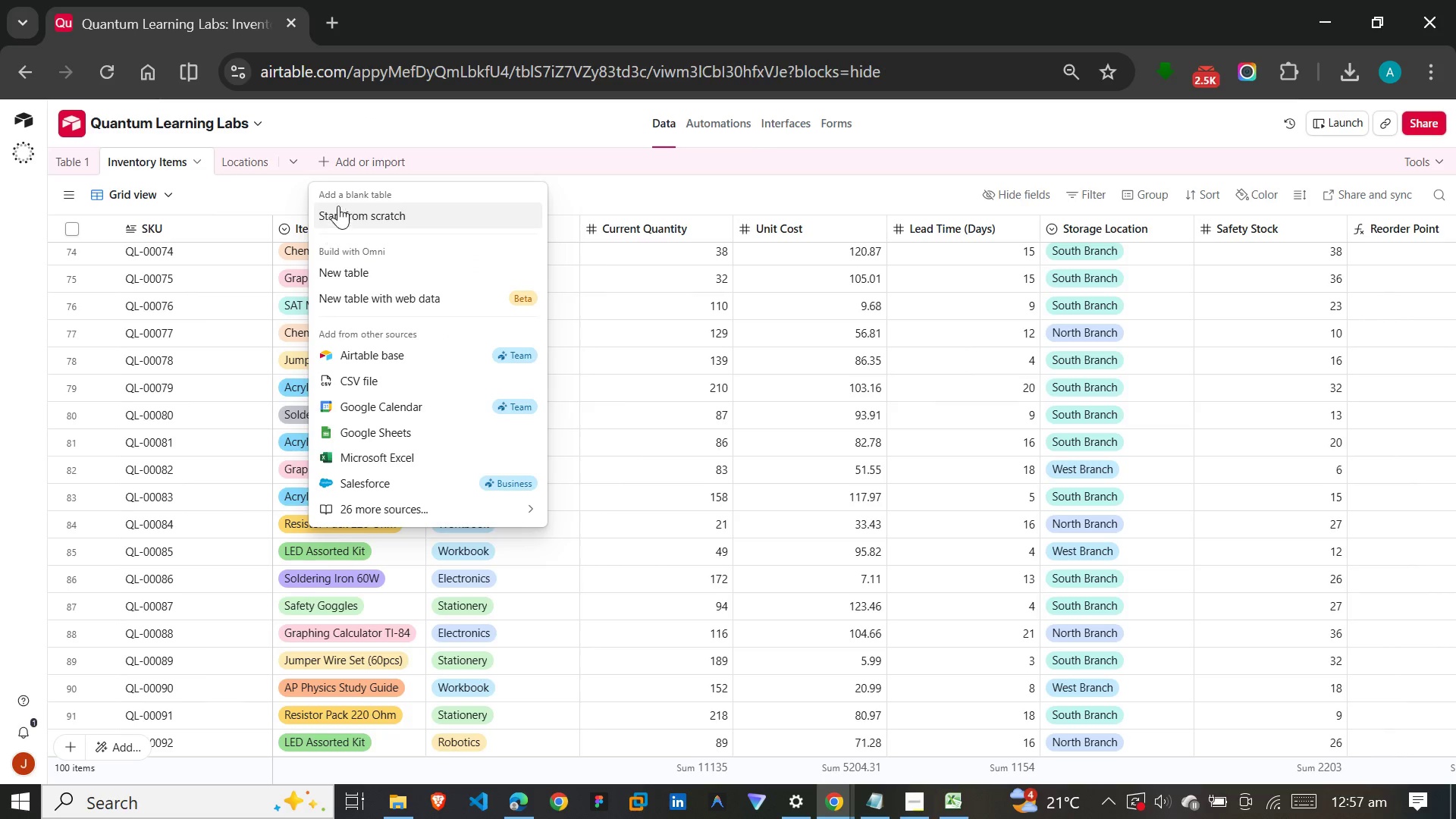 
left_click([339, 206])
 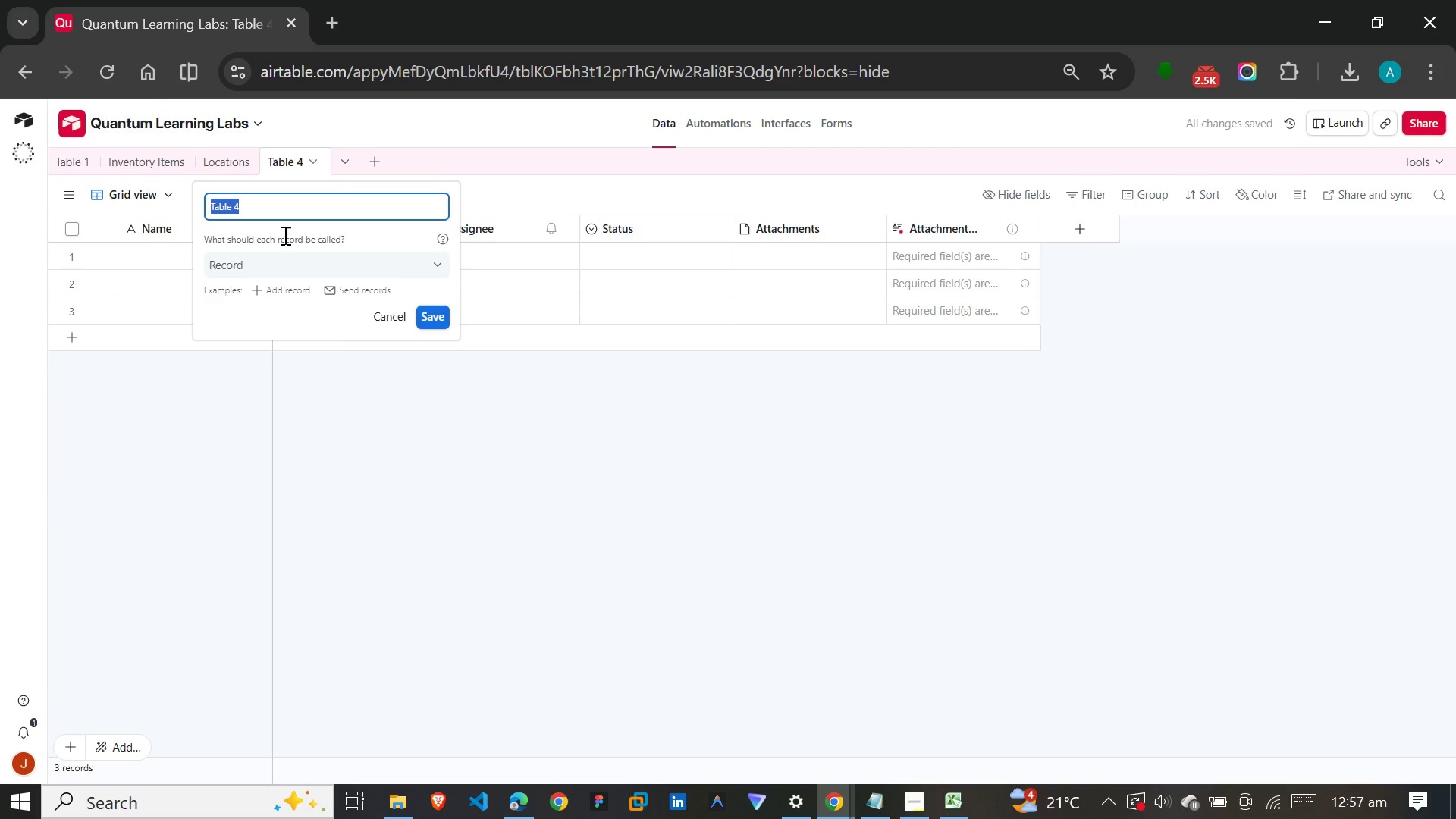 
type(STEM Kits)
 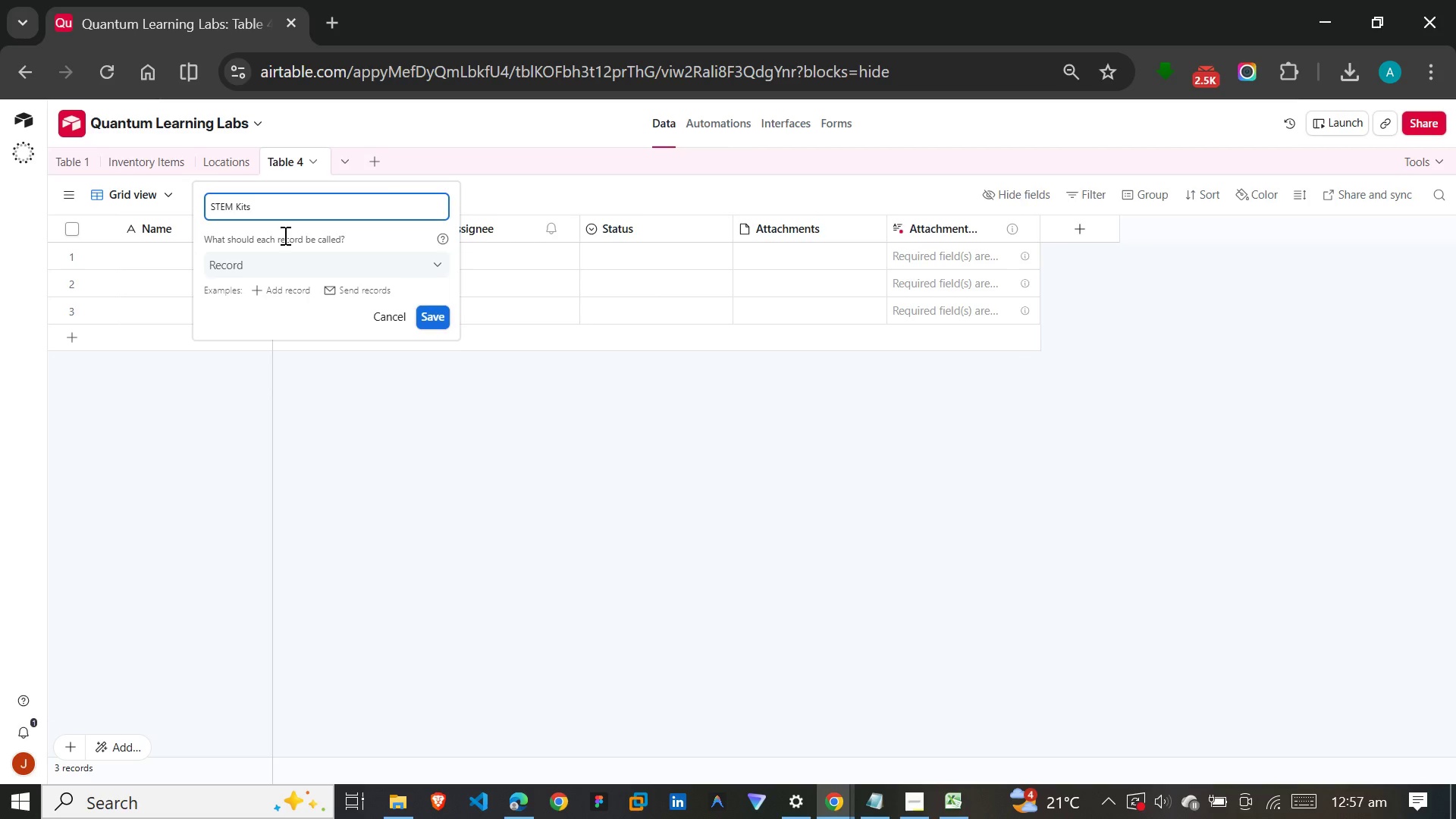 
key(Enter)
 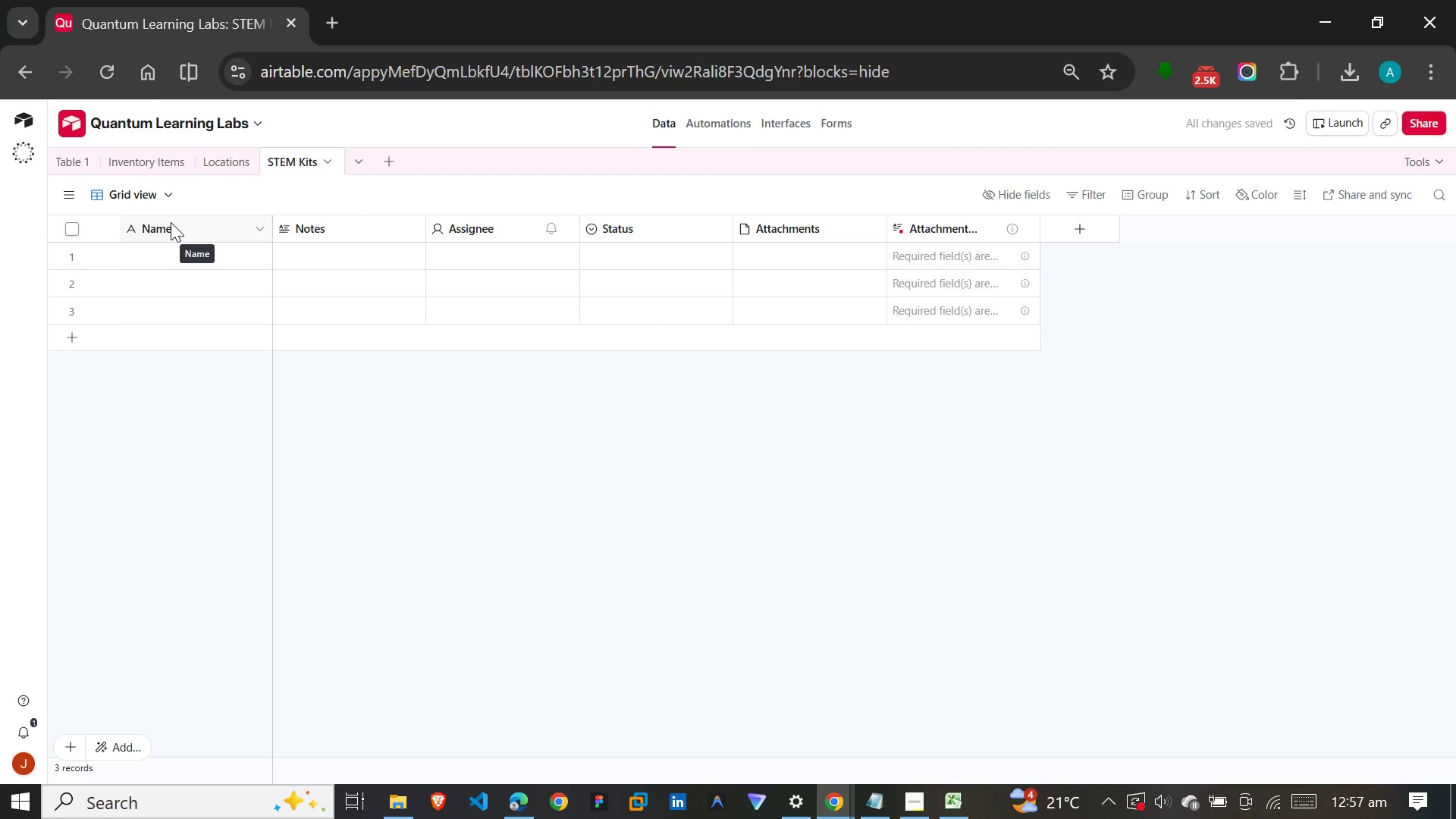 
wait(9.47)
 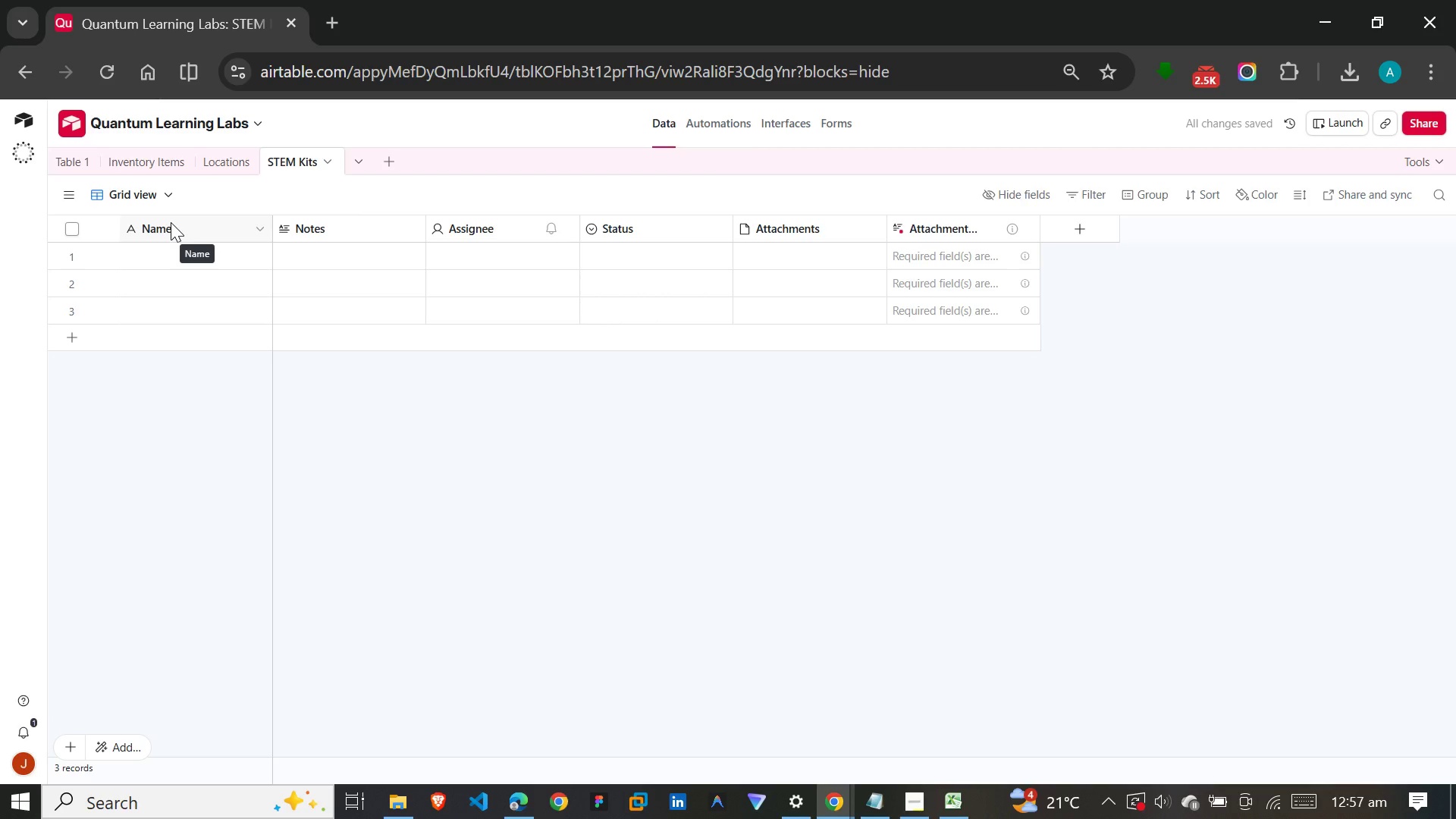 
double_click([171, 222])
 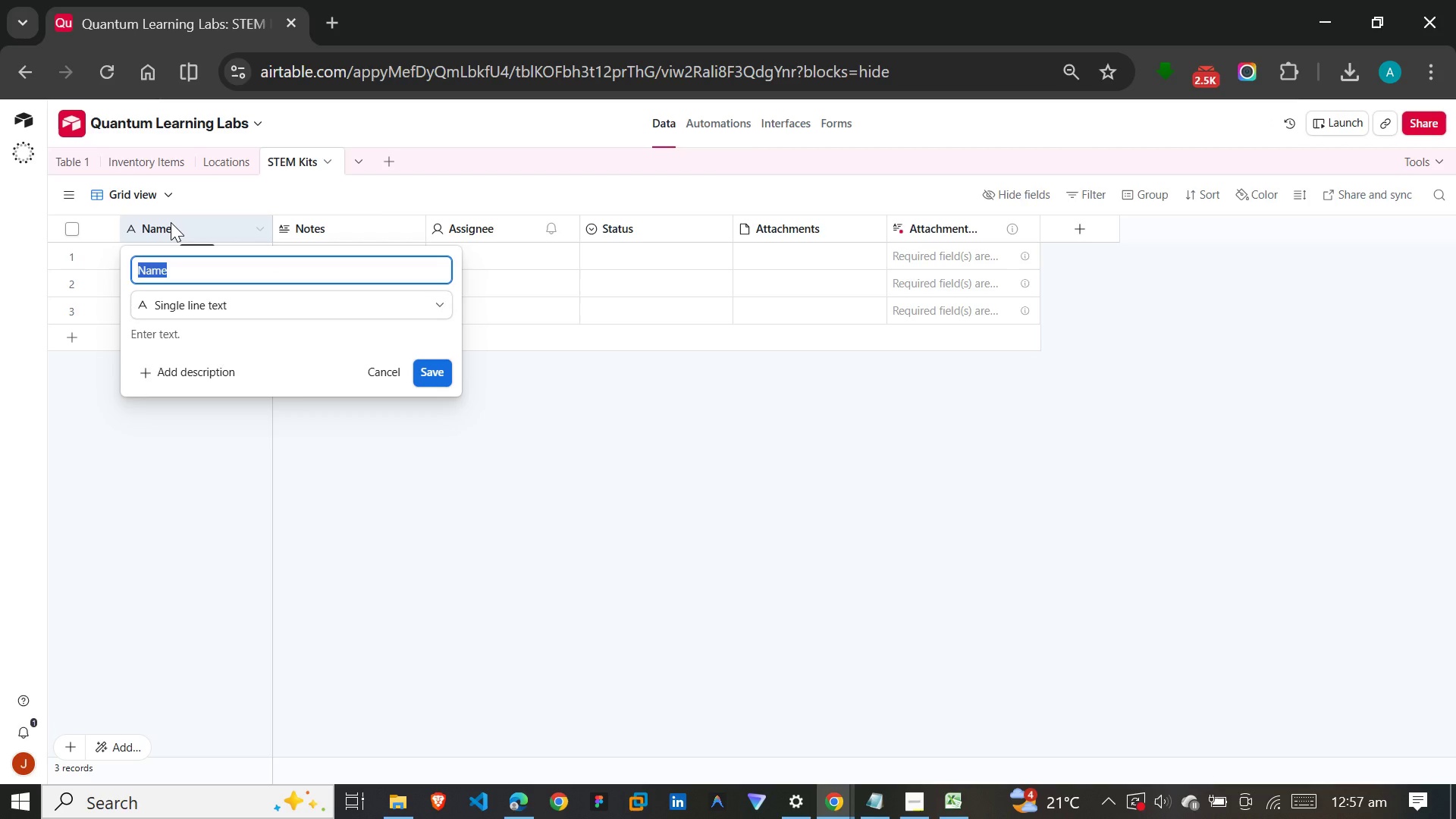 
type(Kits)
 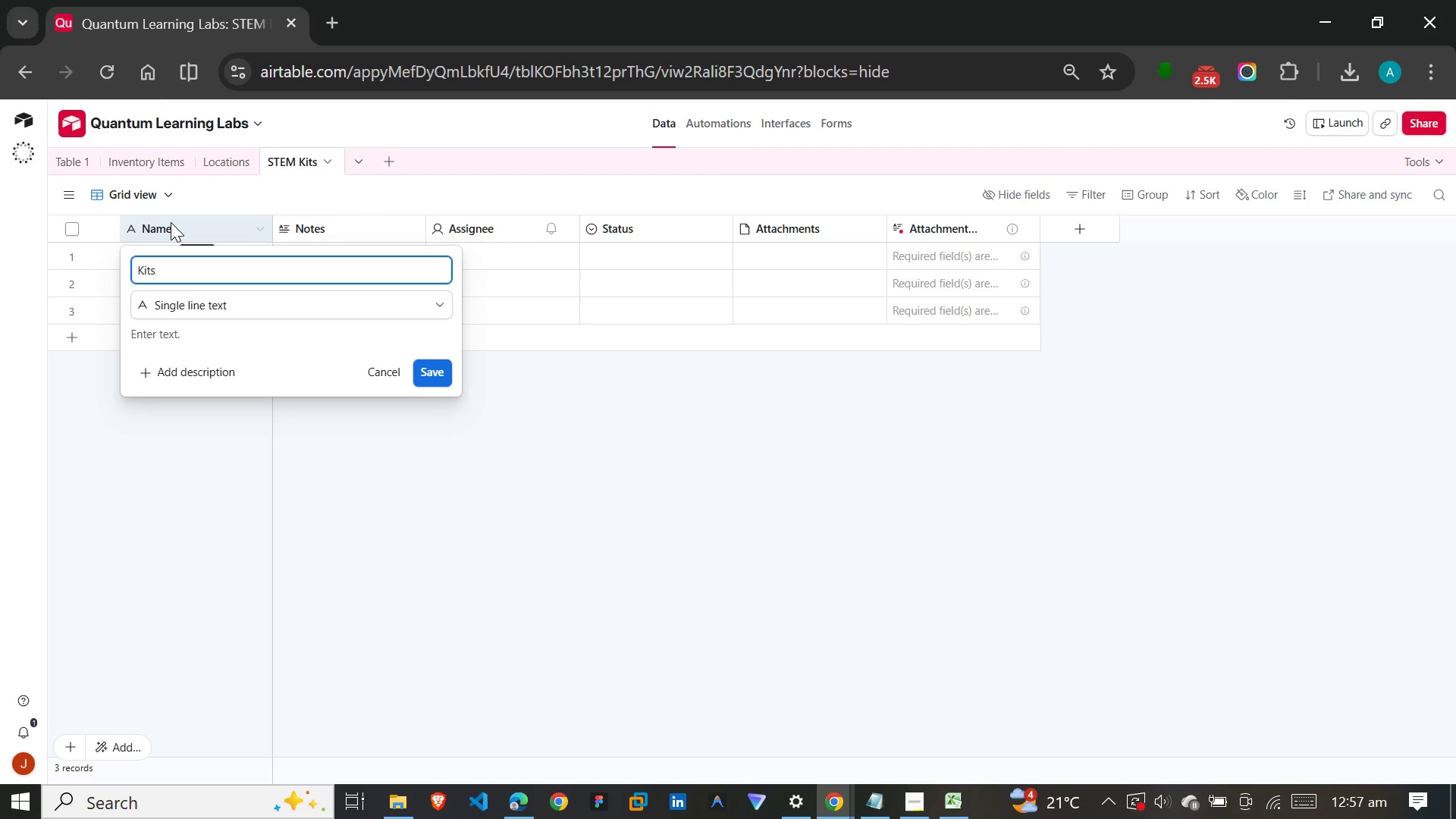 
key(Backspace)
type( Name)
 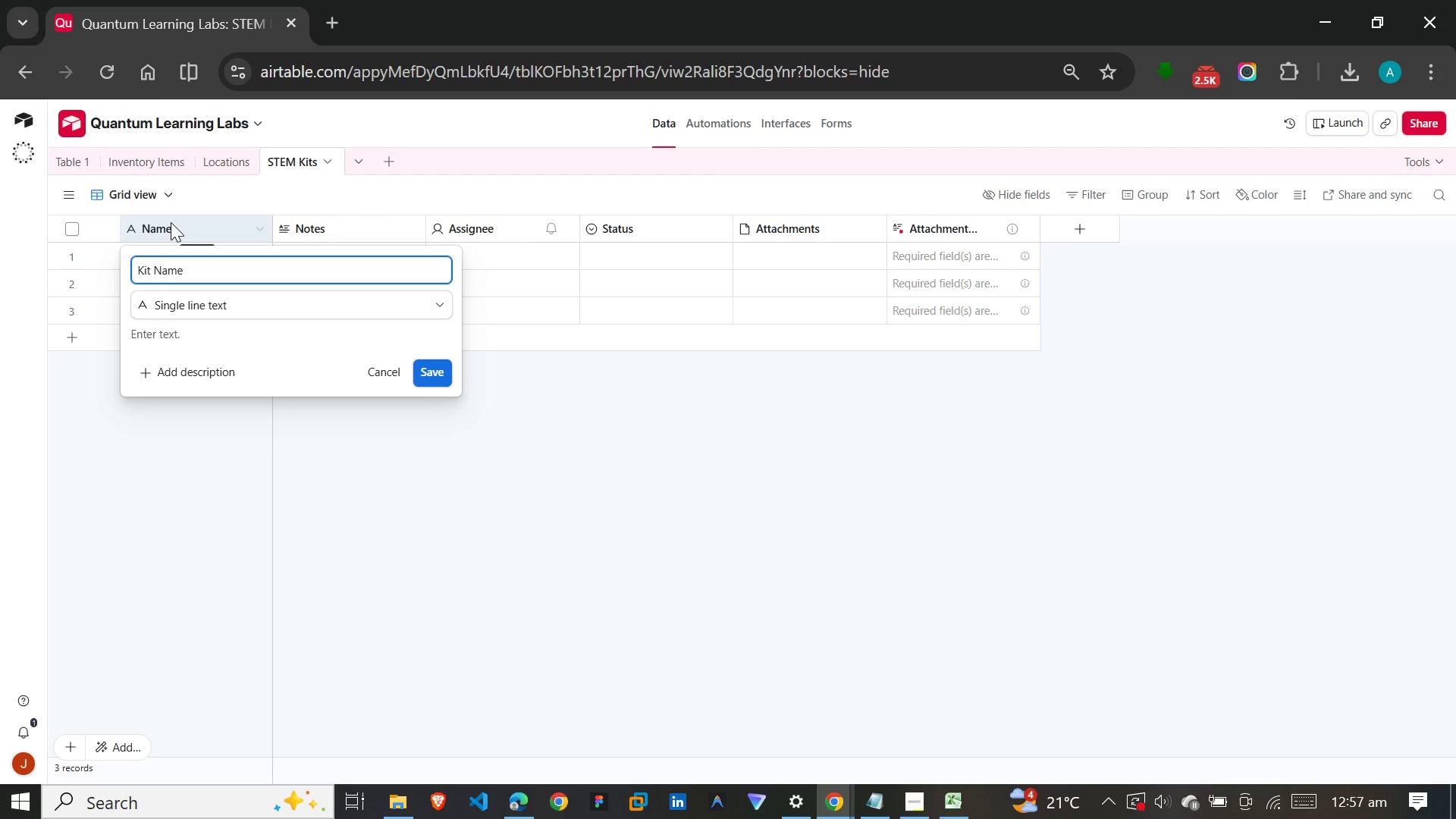 
key(Enter)
 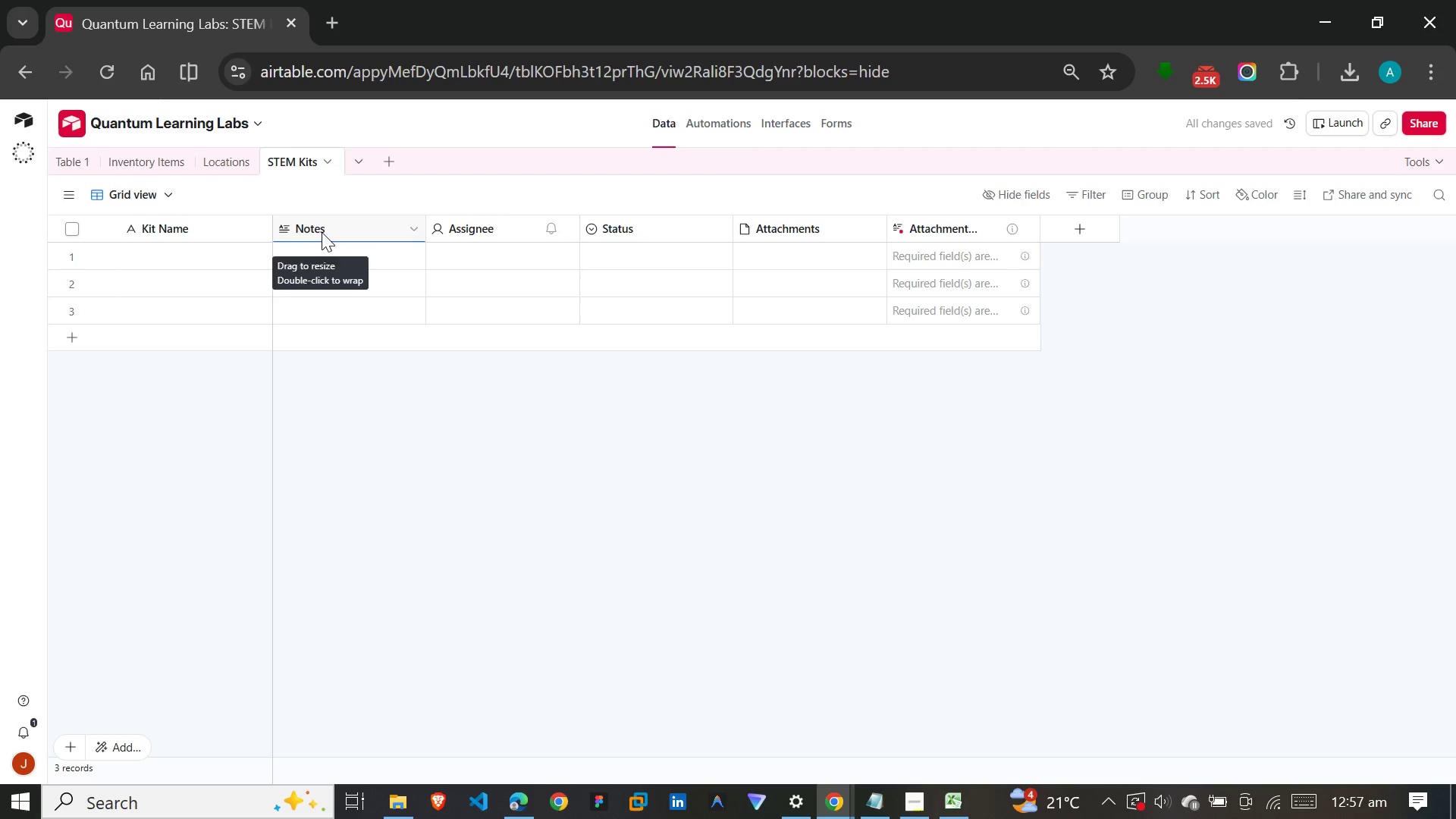 
double_click([325, 228])
 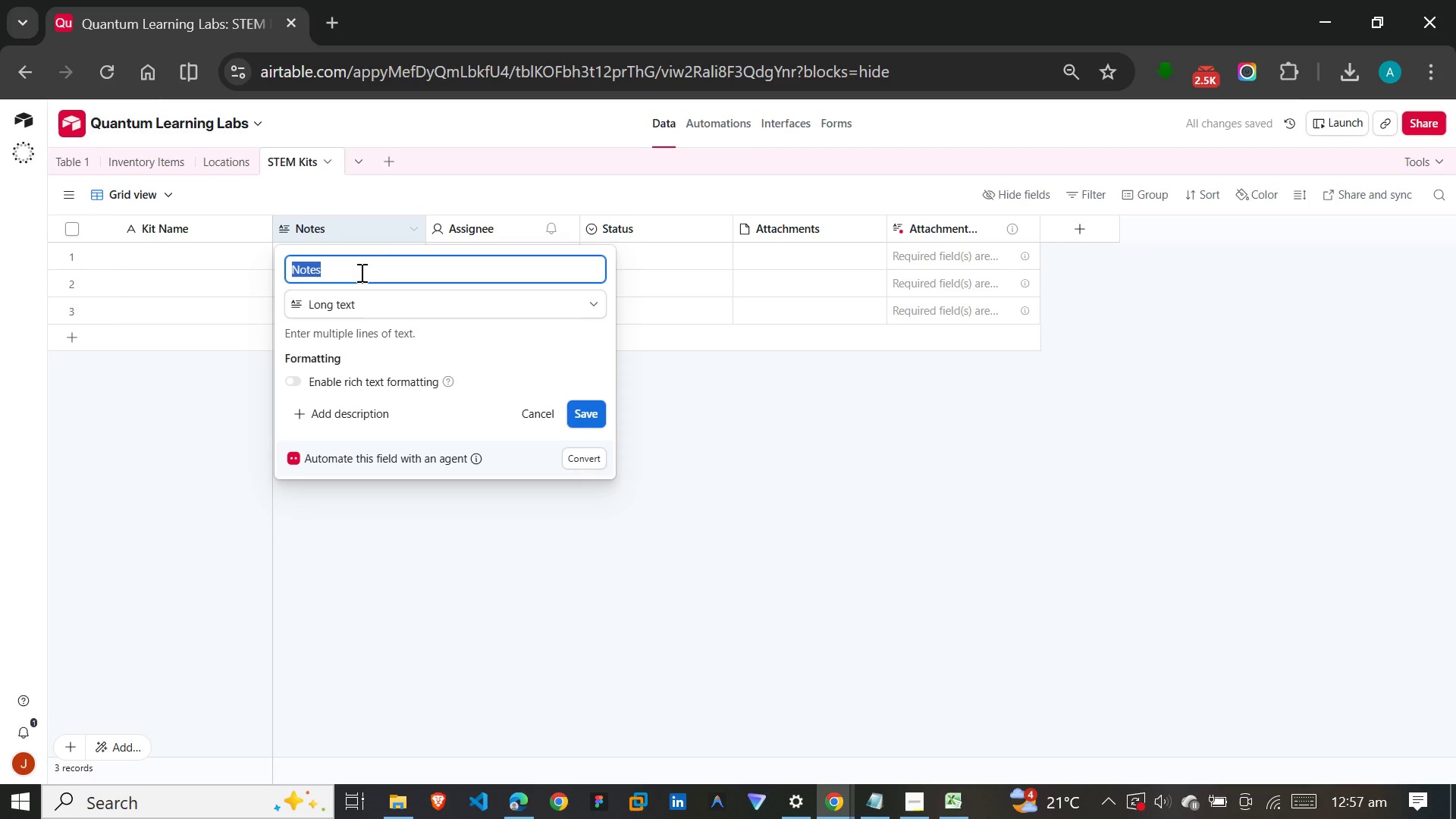 
type(Description)
 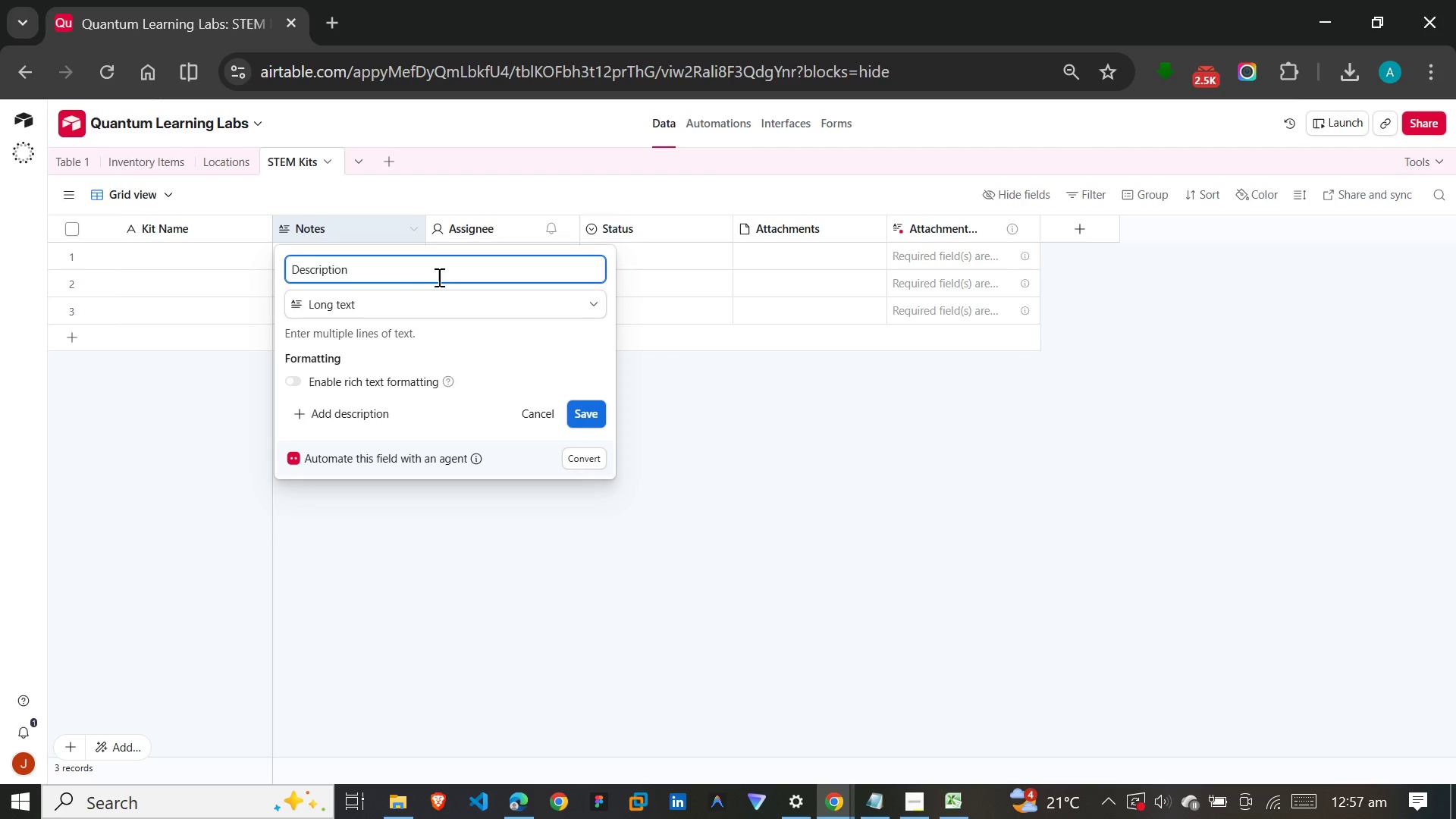 
left_click([584, 403])
 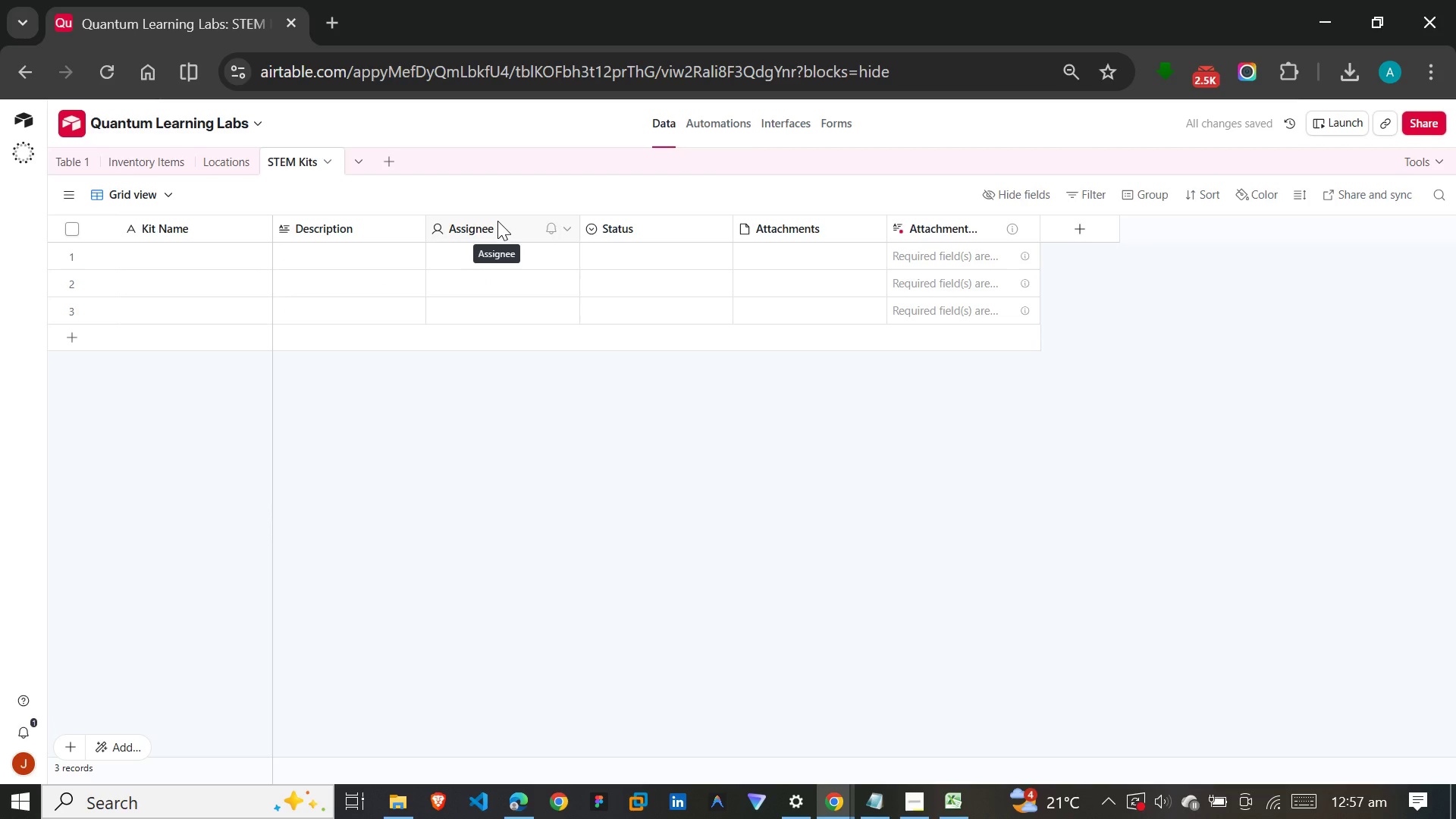 
wait(5.3)
 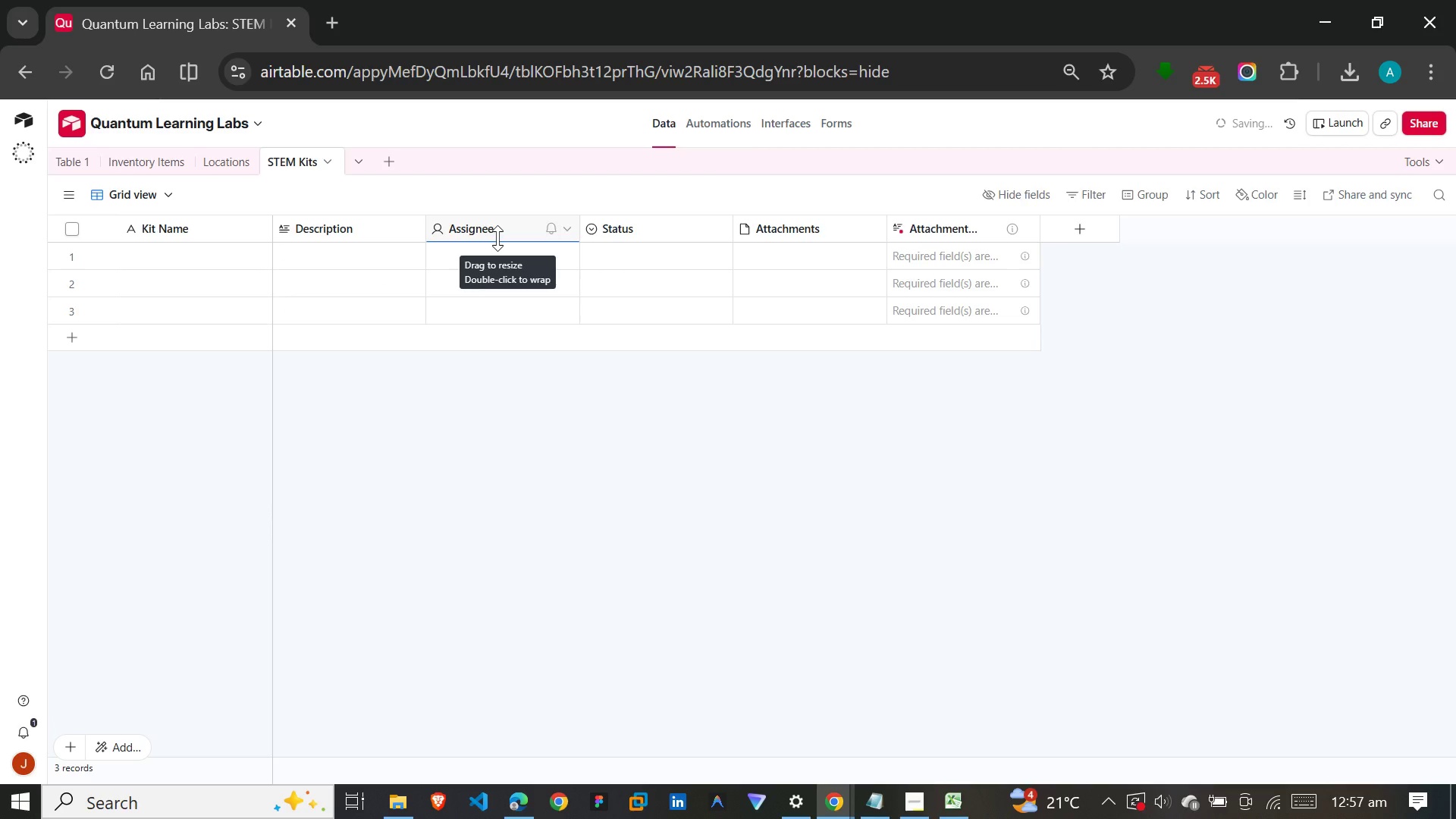 
double_click([495, 221])
 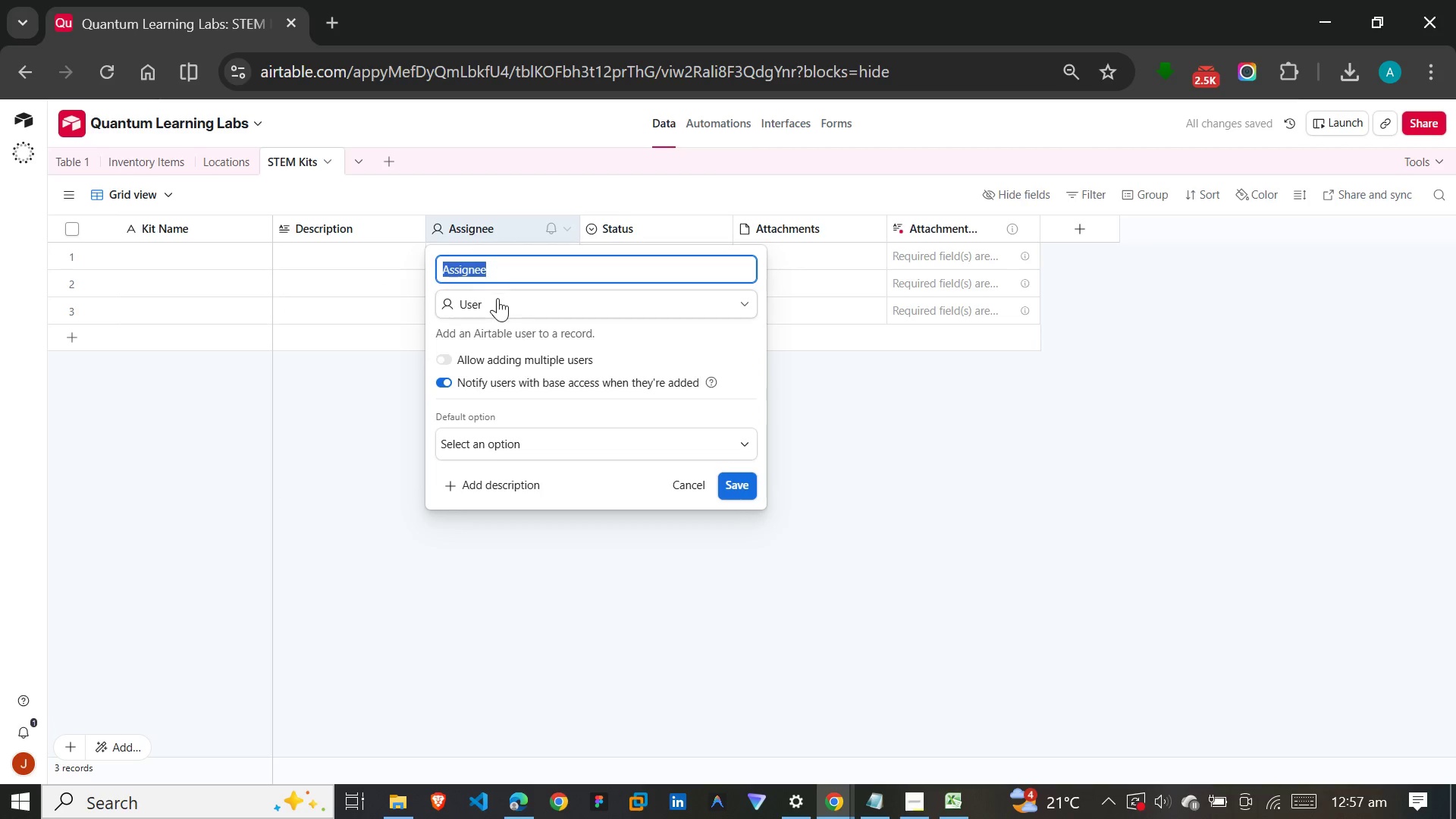 
left_click([497, 298])
 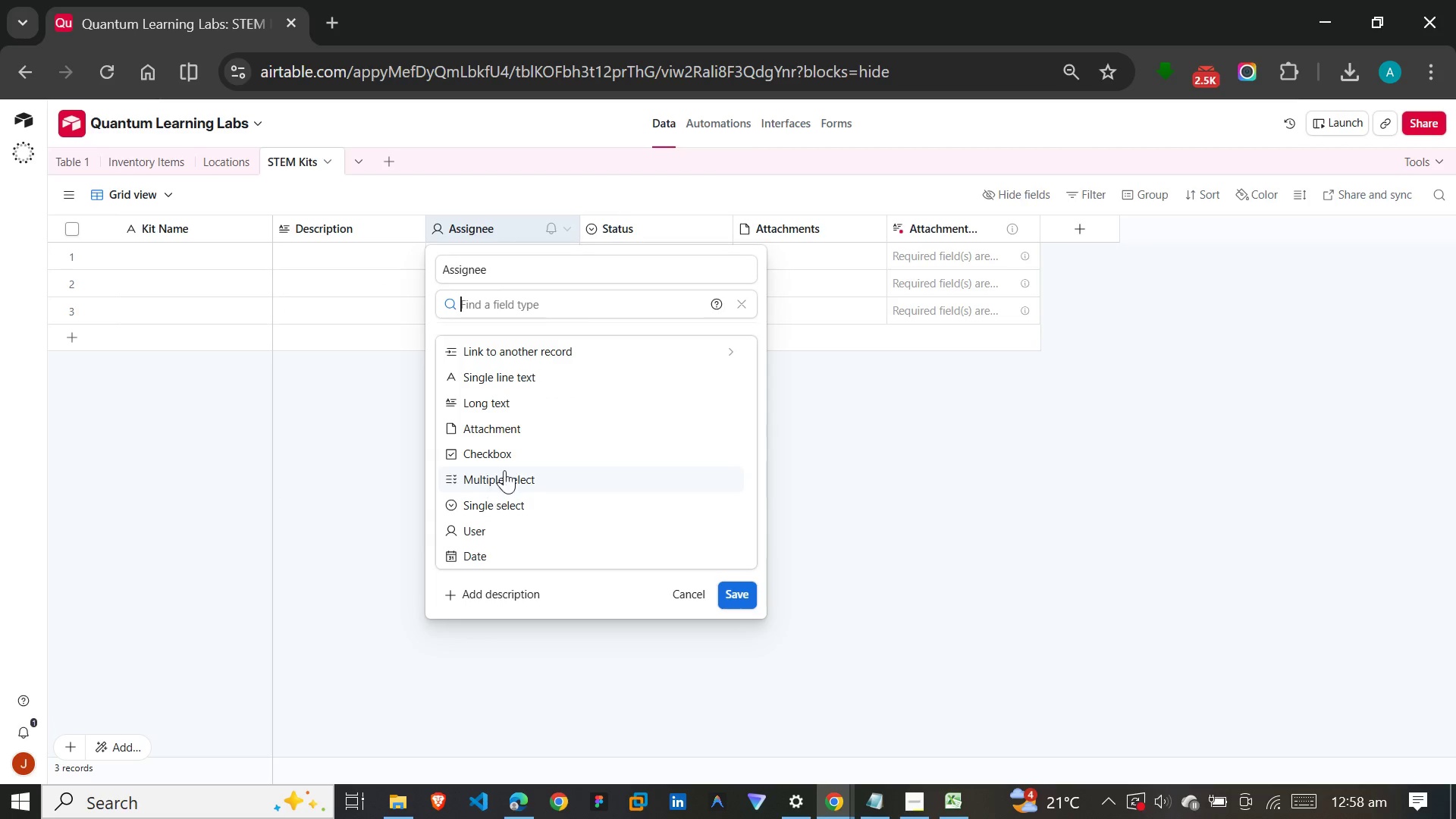 
scroll: coordinate [526, 413], scroll_direction: down, amount: 7.0
 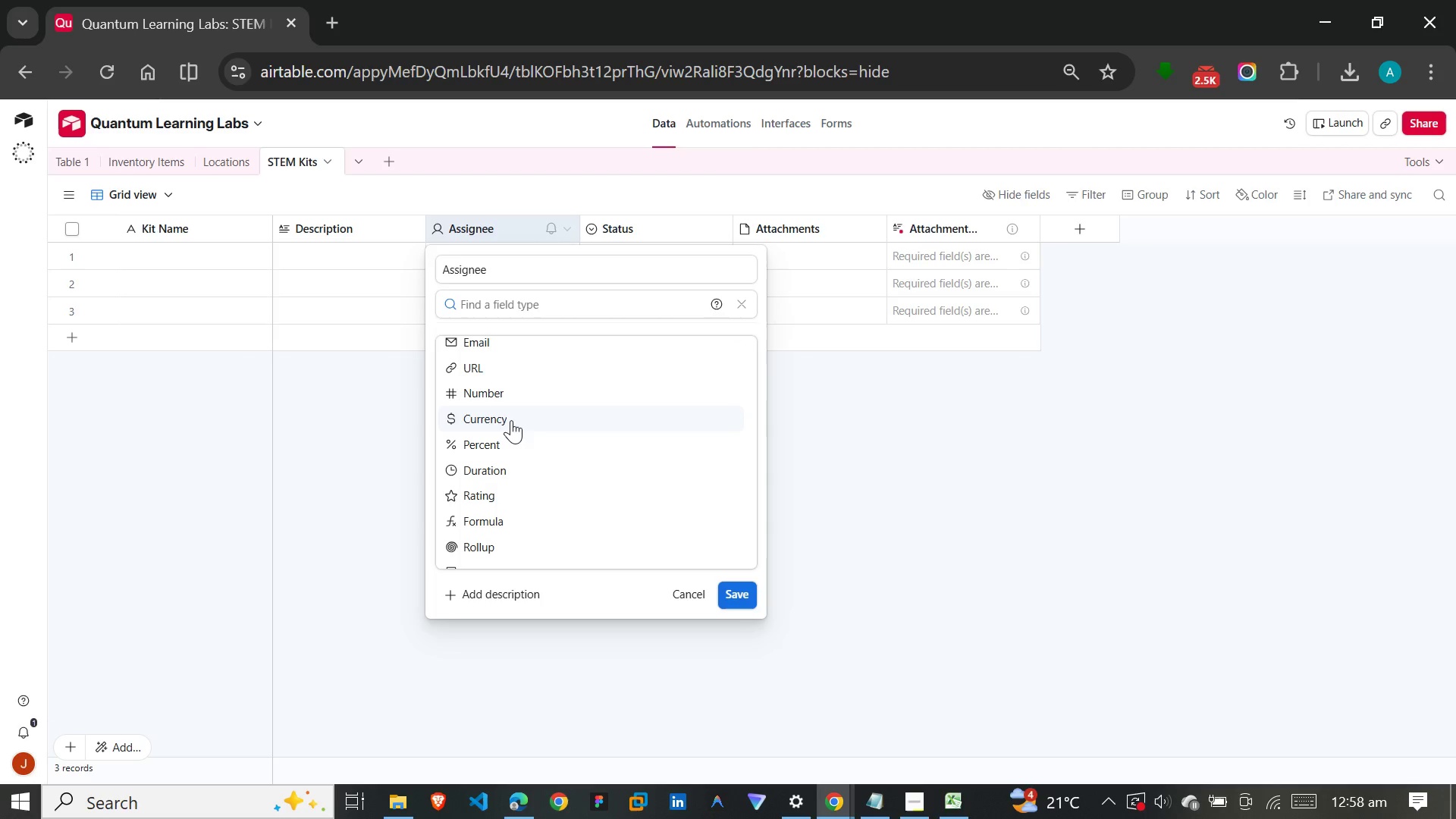 
left_click([511, 420])
 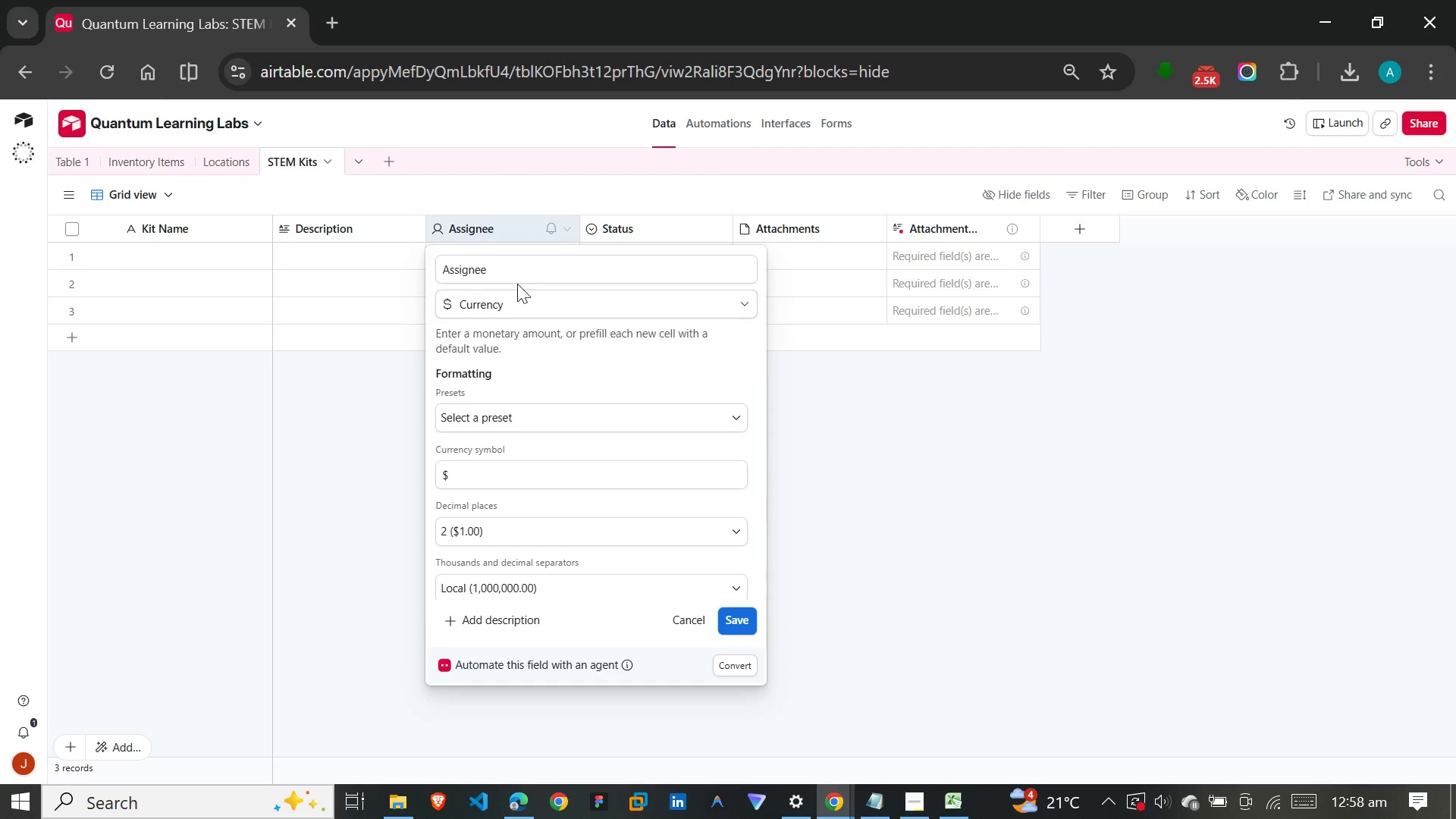 
left_click_drag(start_coordinate=[514, 268], to_coordinate=[454, 270])
 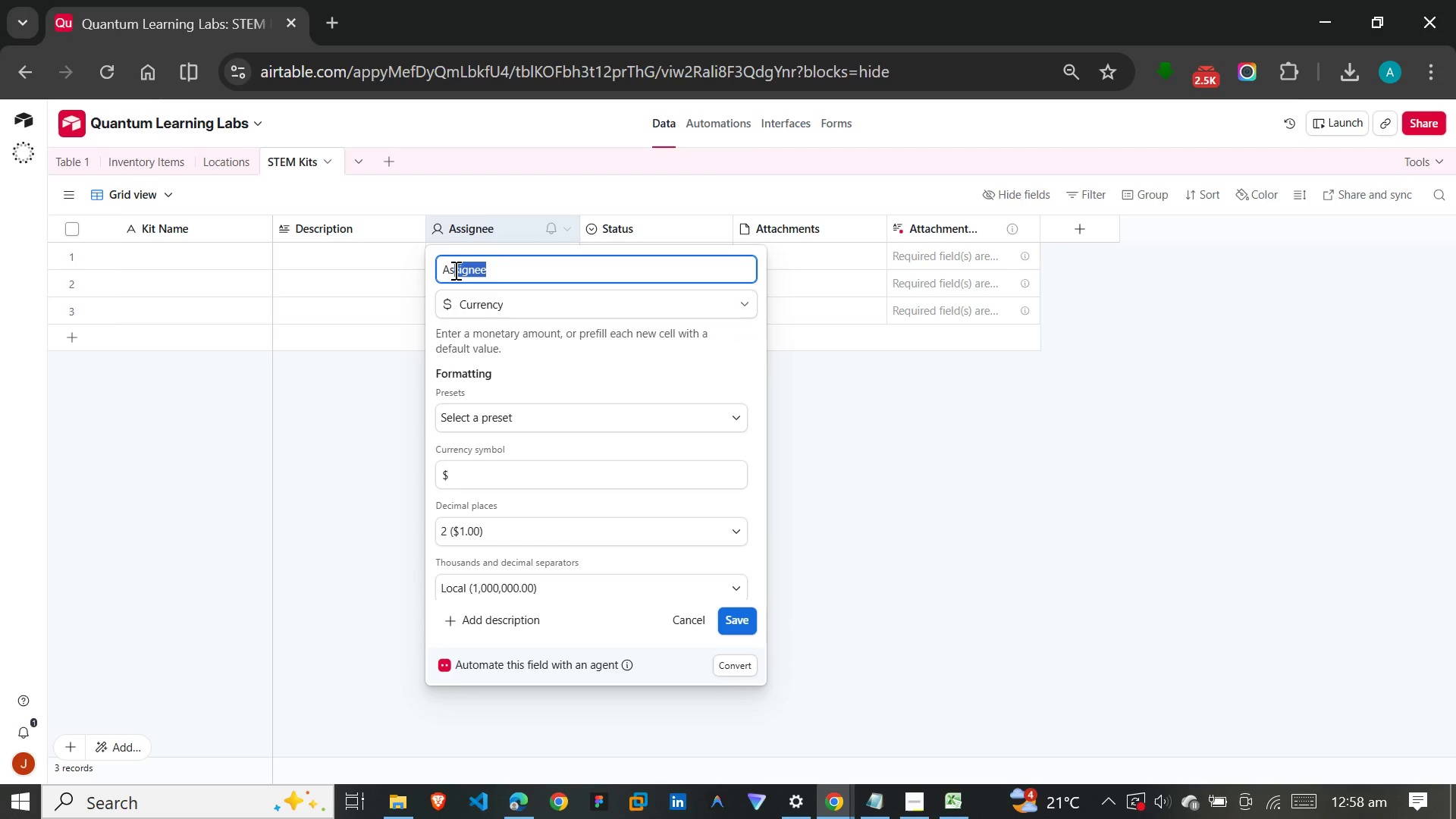 
left_click_drag(start_coordinate=[454, 270], to_coordinate=[441, 270])
 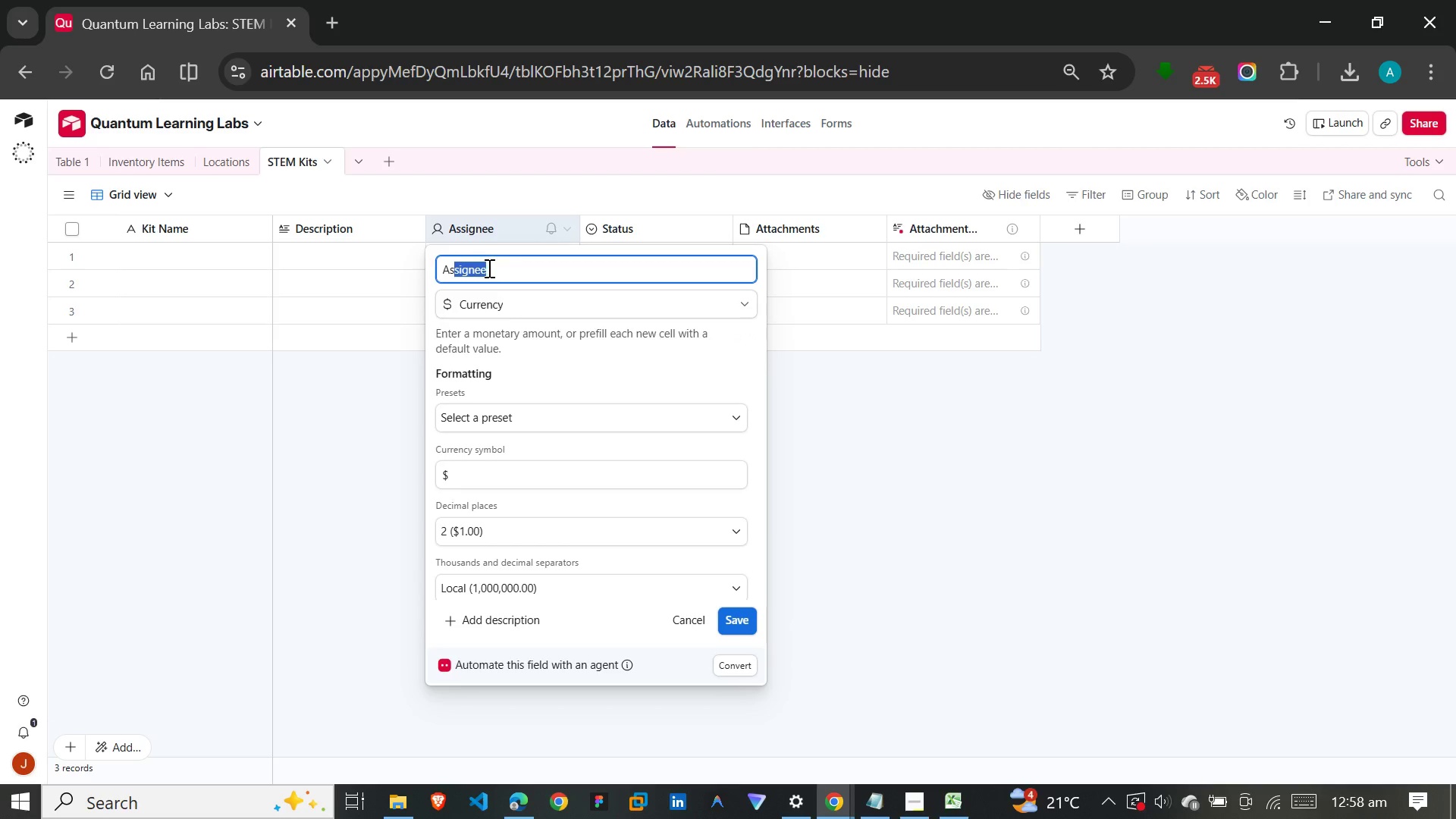 
left_click_drag(start_coordinate=[488, 268], to_coordinate=[431, 263])
 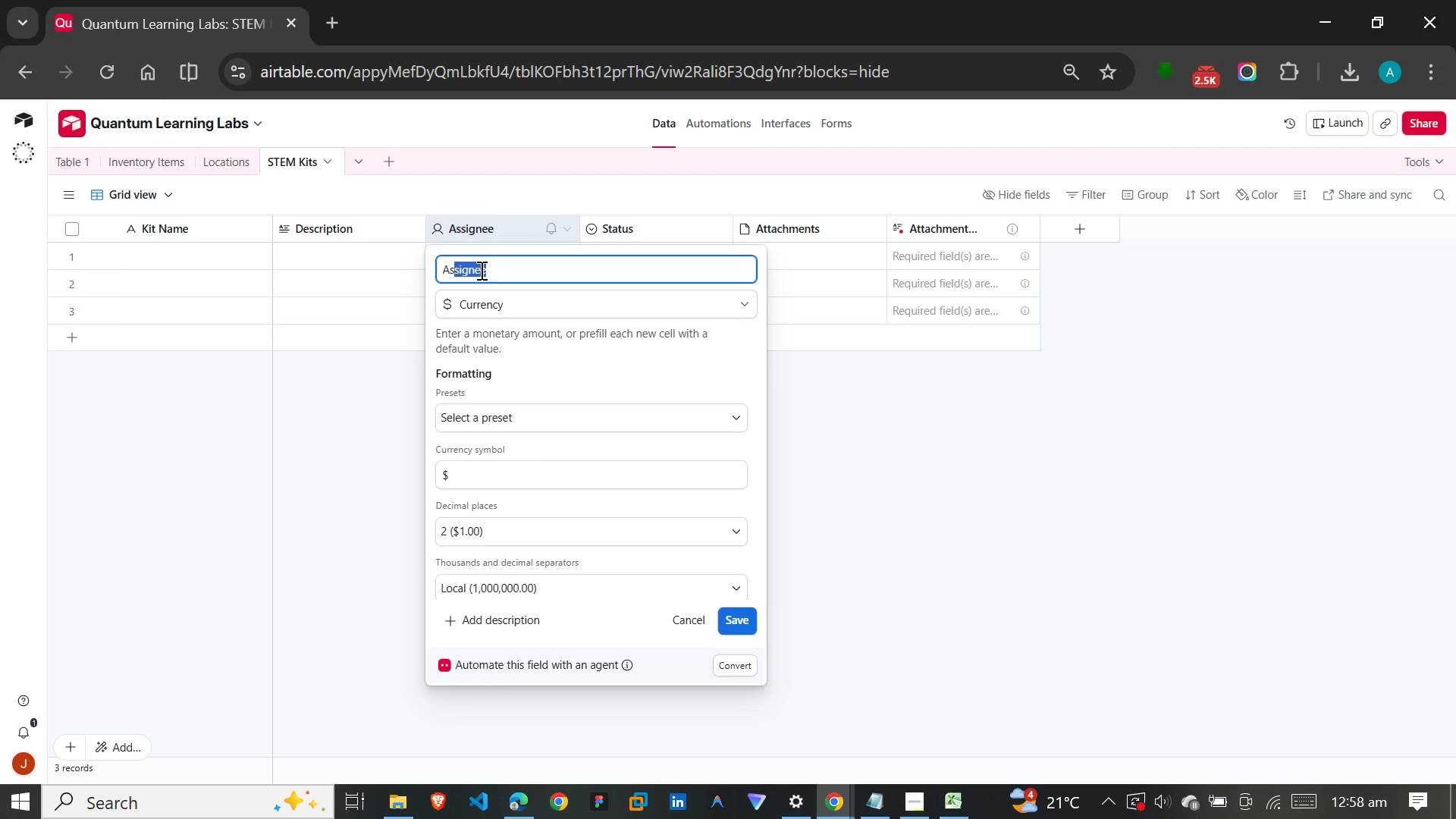 
key(Backspace)
key(Backspace)
key(Backspace)
key(Backspace)
type(Kit Price)
 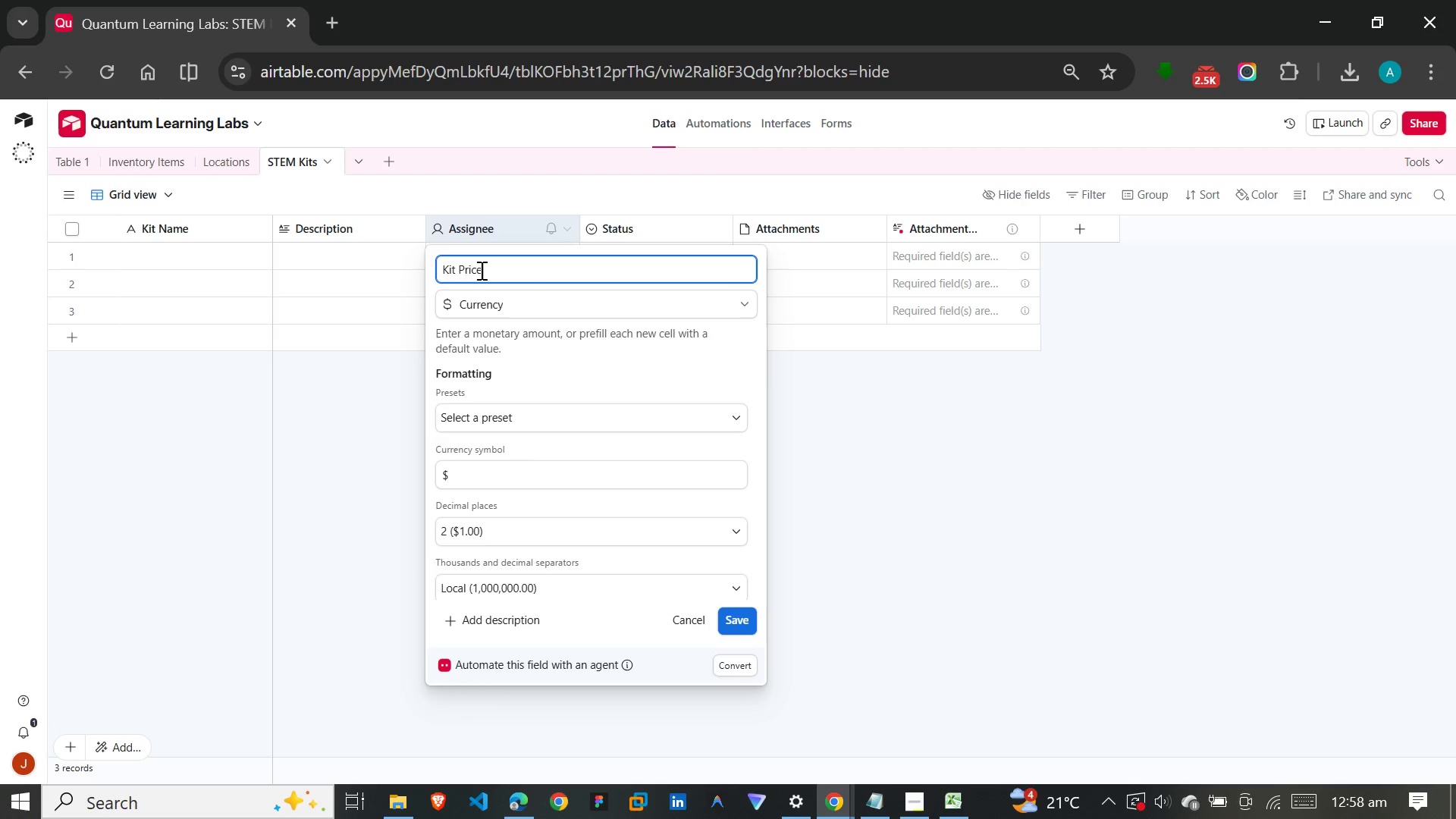 
wait(53.0)
 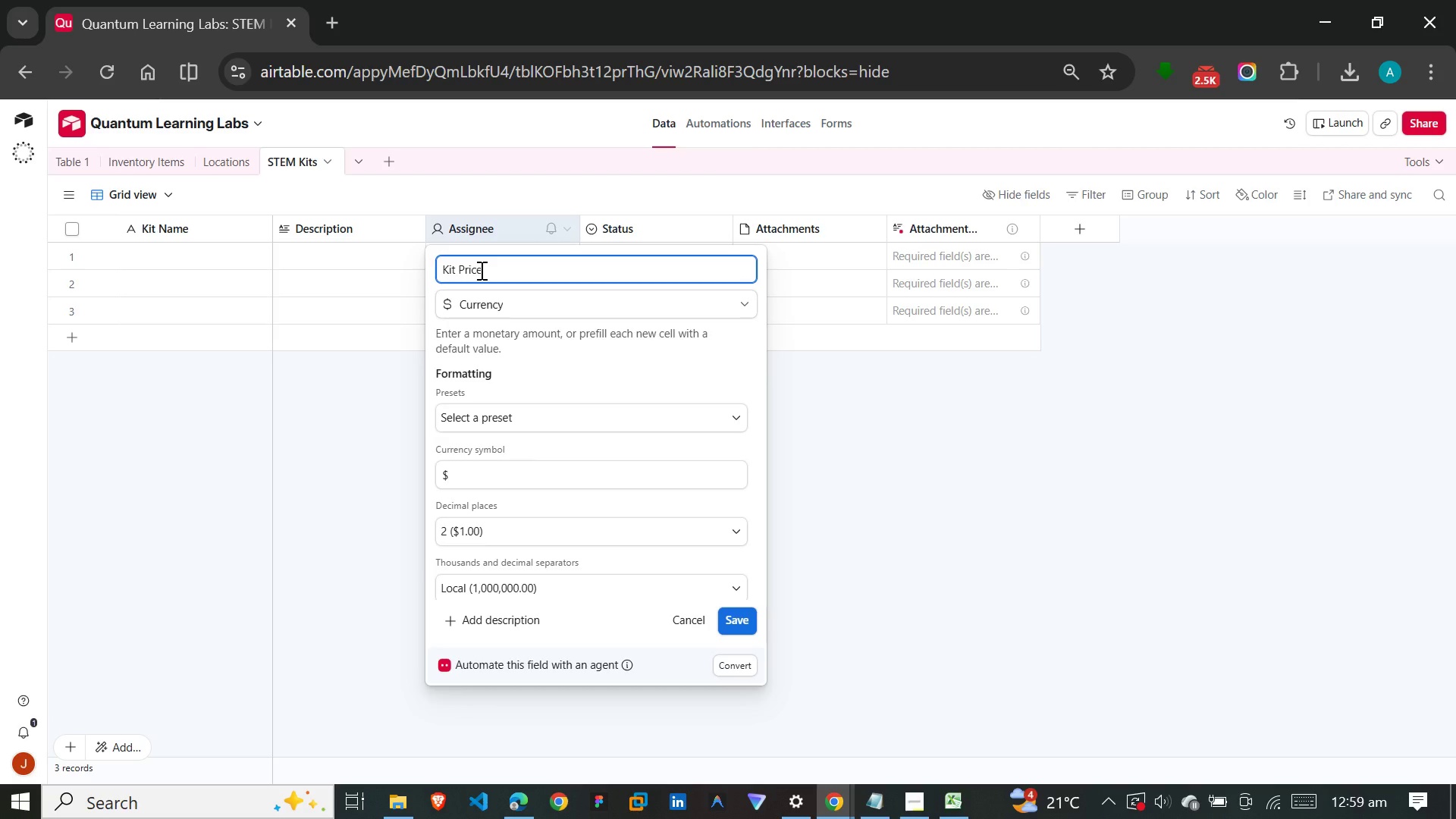 
left_click([541, 526])
 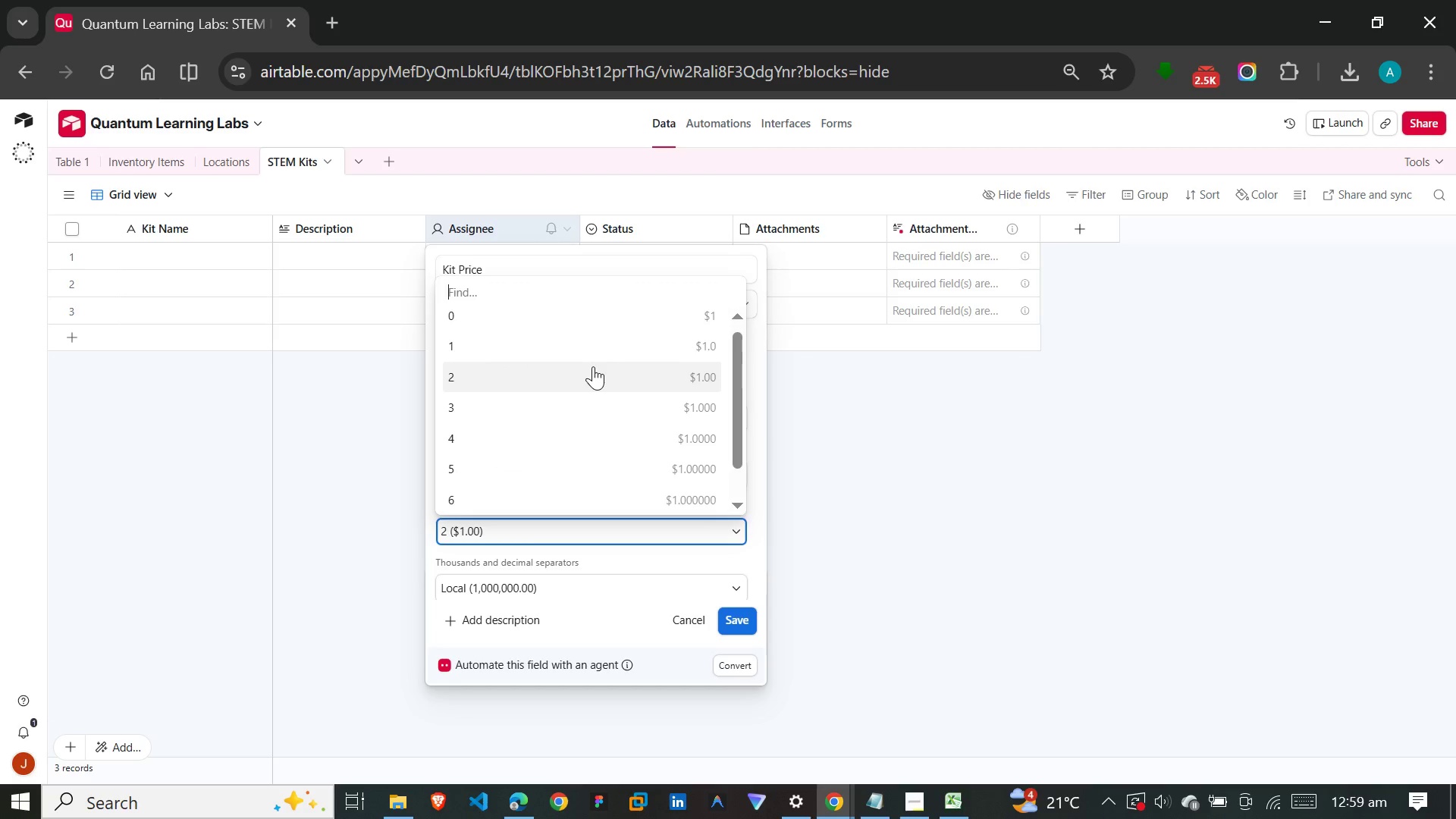 
left_click([593, 366])
 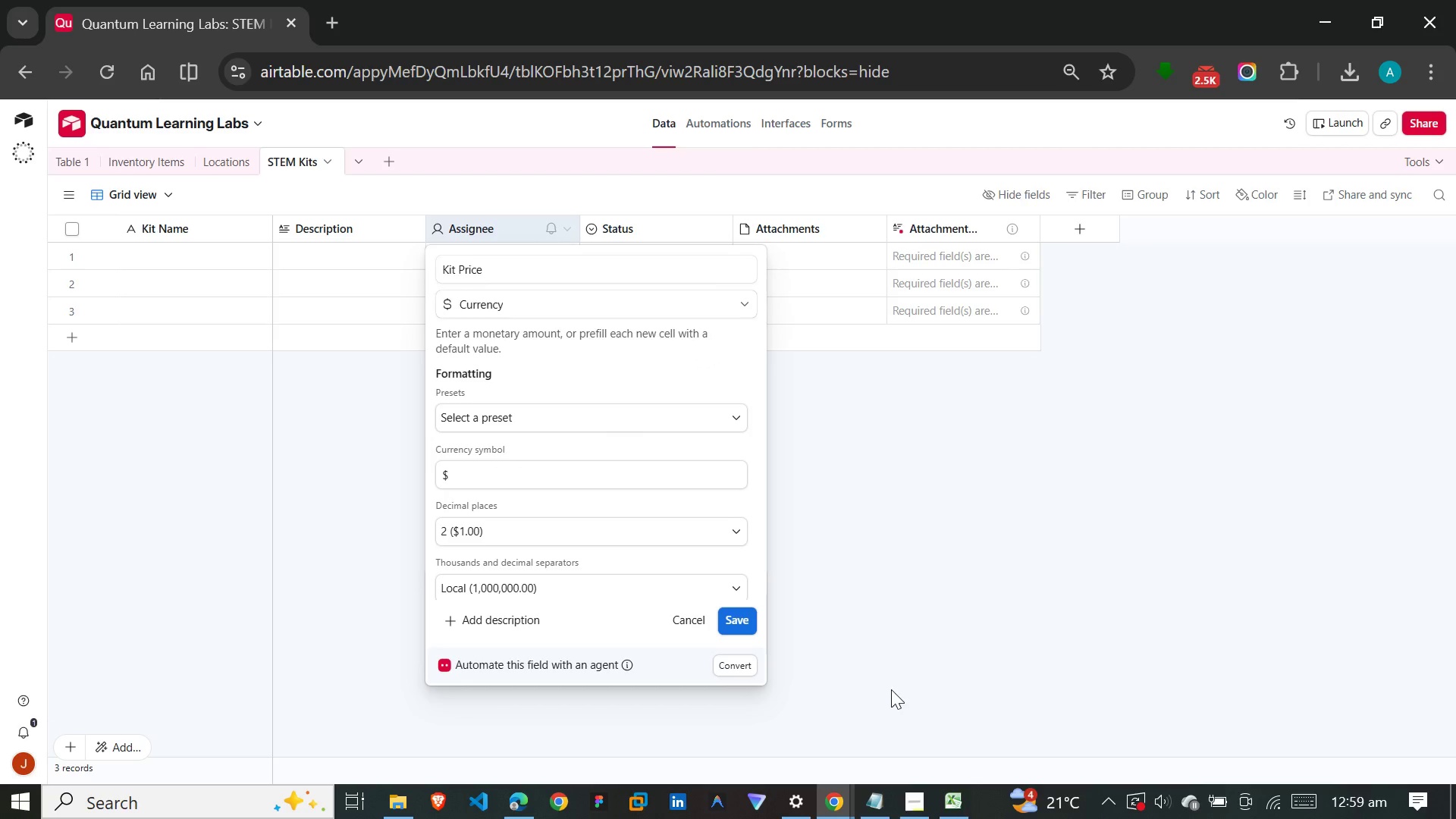 
left_click([735, 617])
 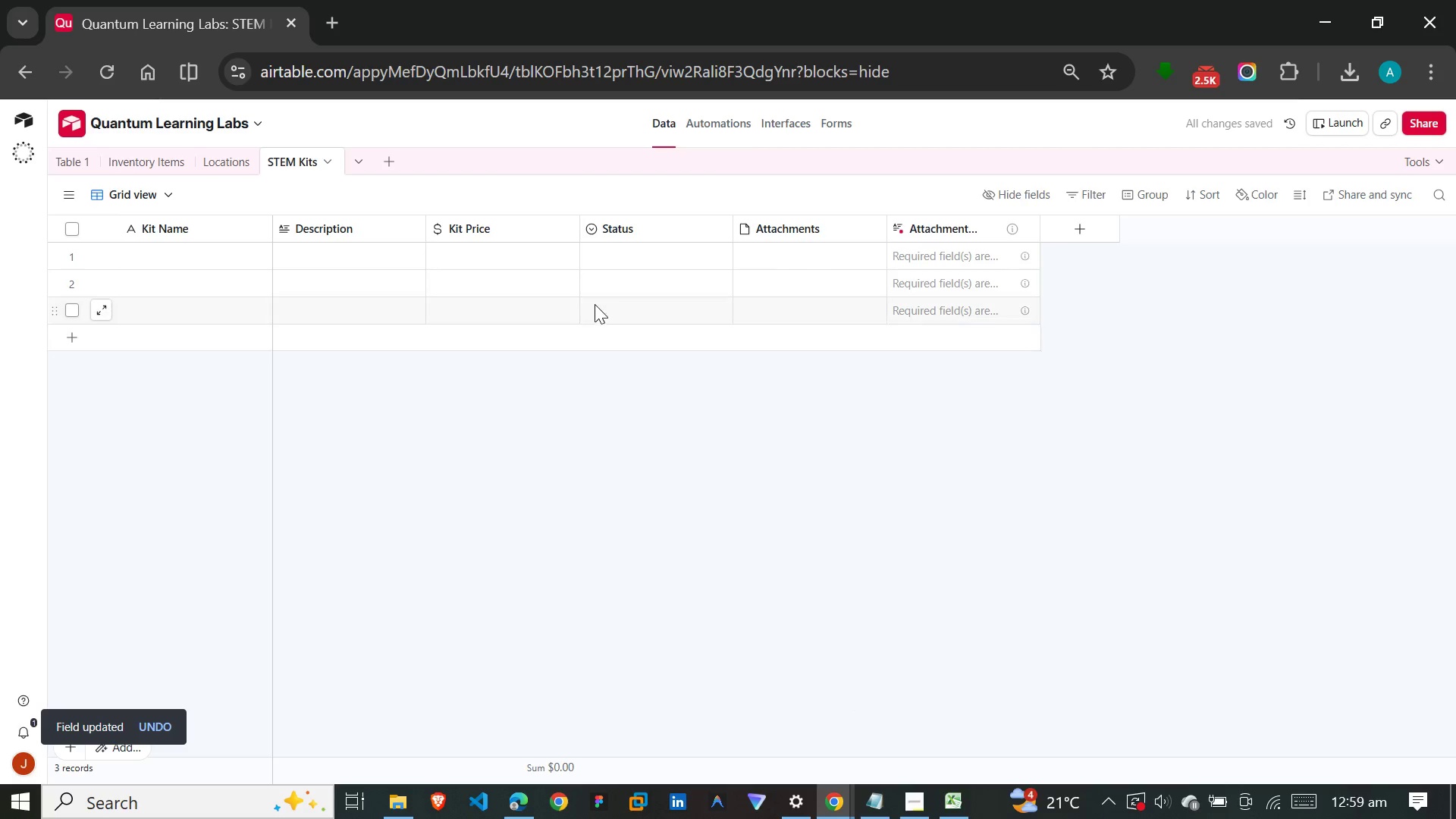 
double_click([648, 229])
 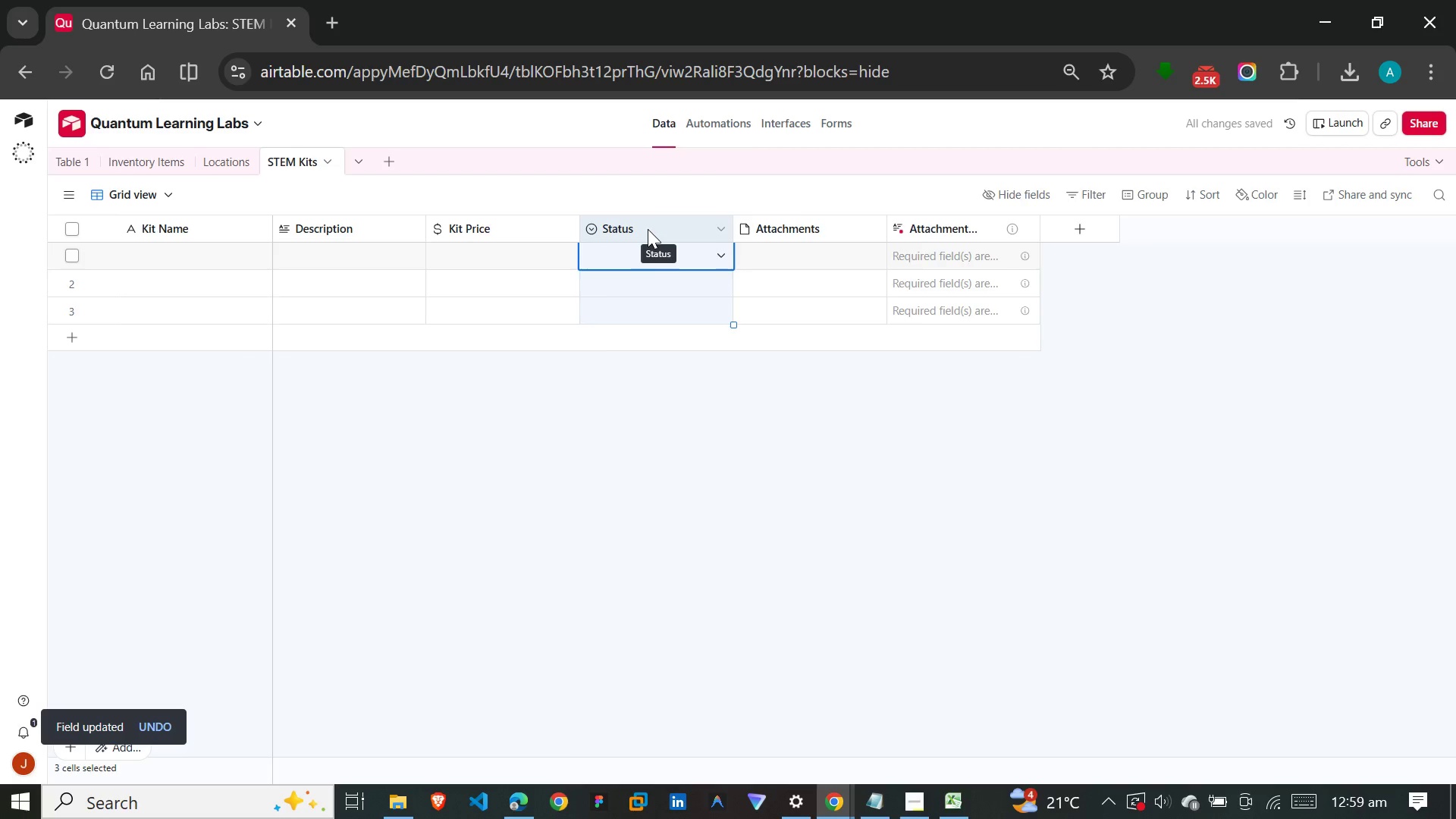 
triple_click([648, 229])
 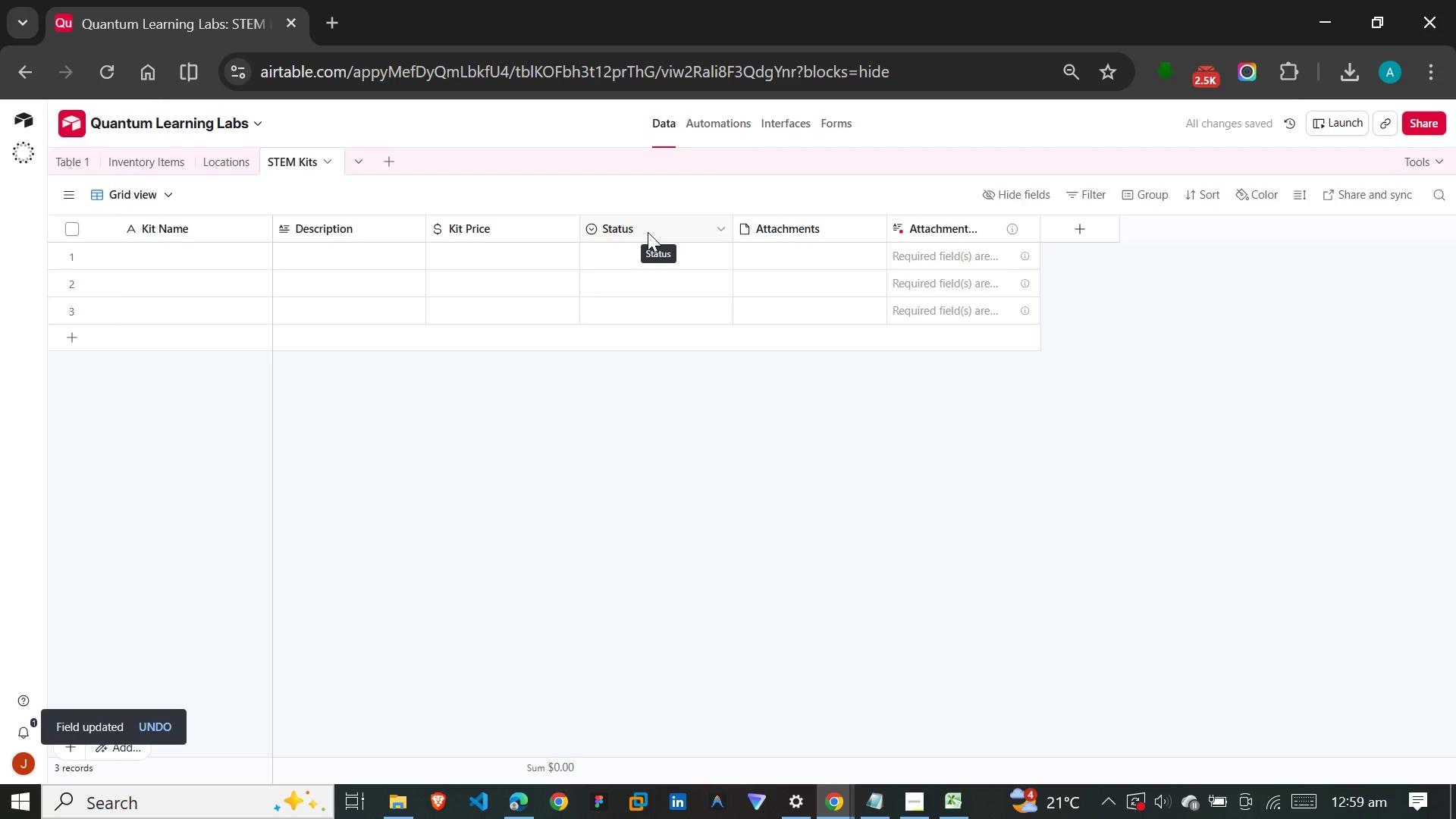 
double_click([648, 232])
 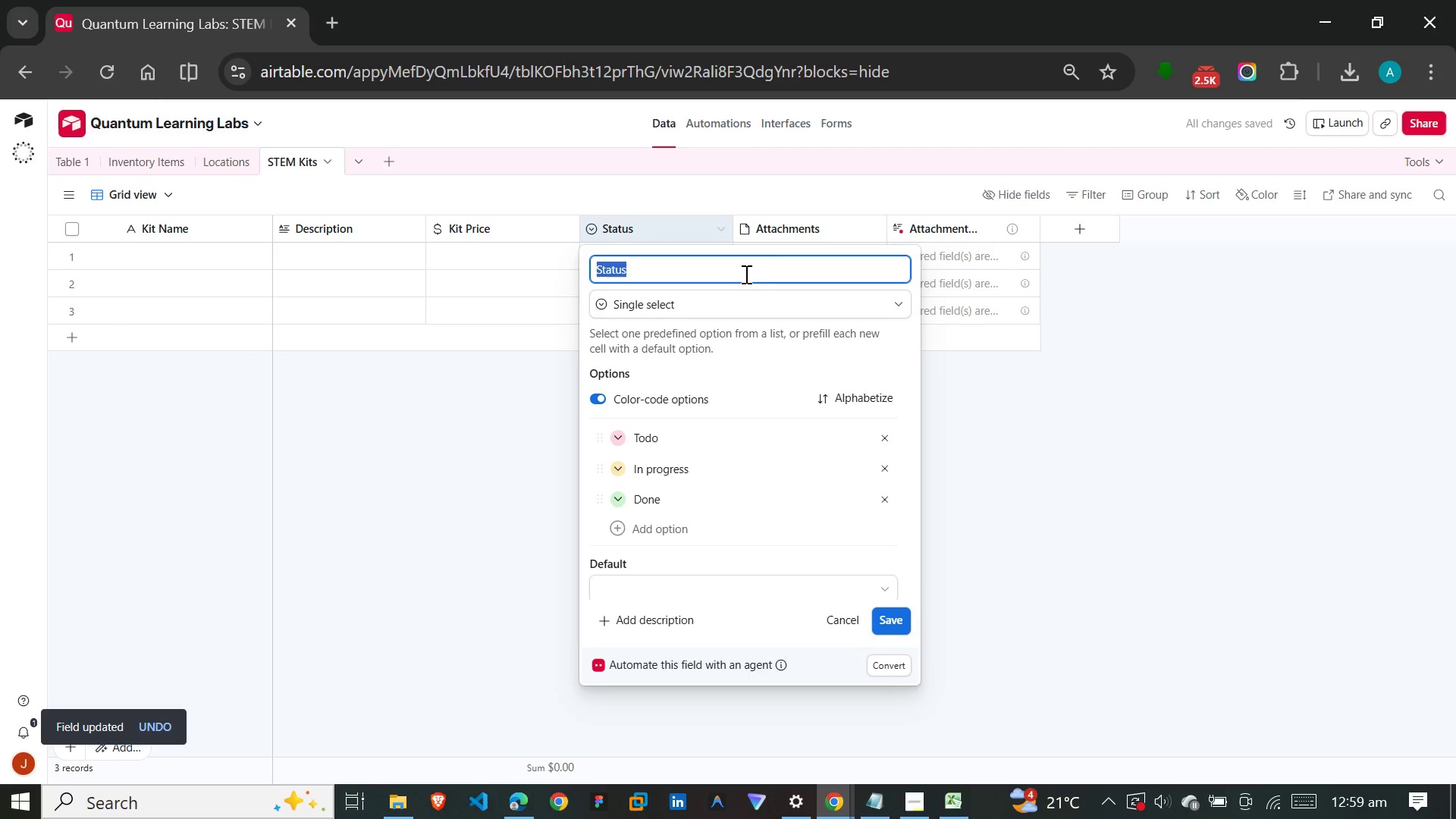 
left_click([1014, 398])
 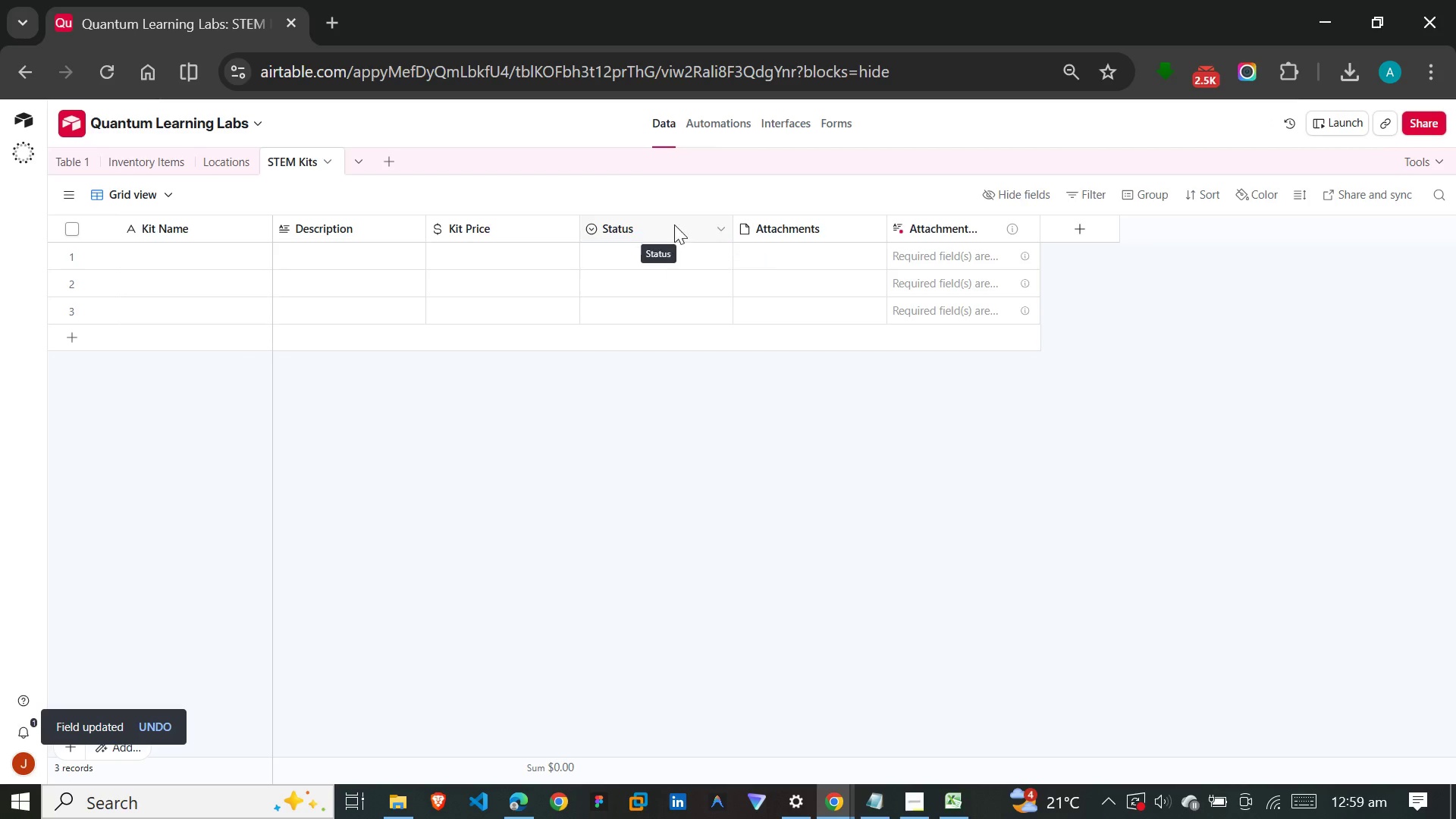 
right_click([669, 222])
 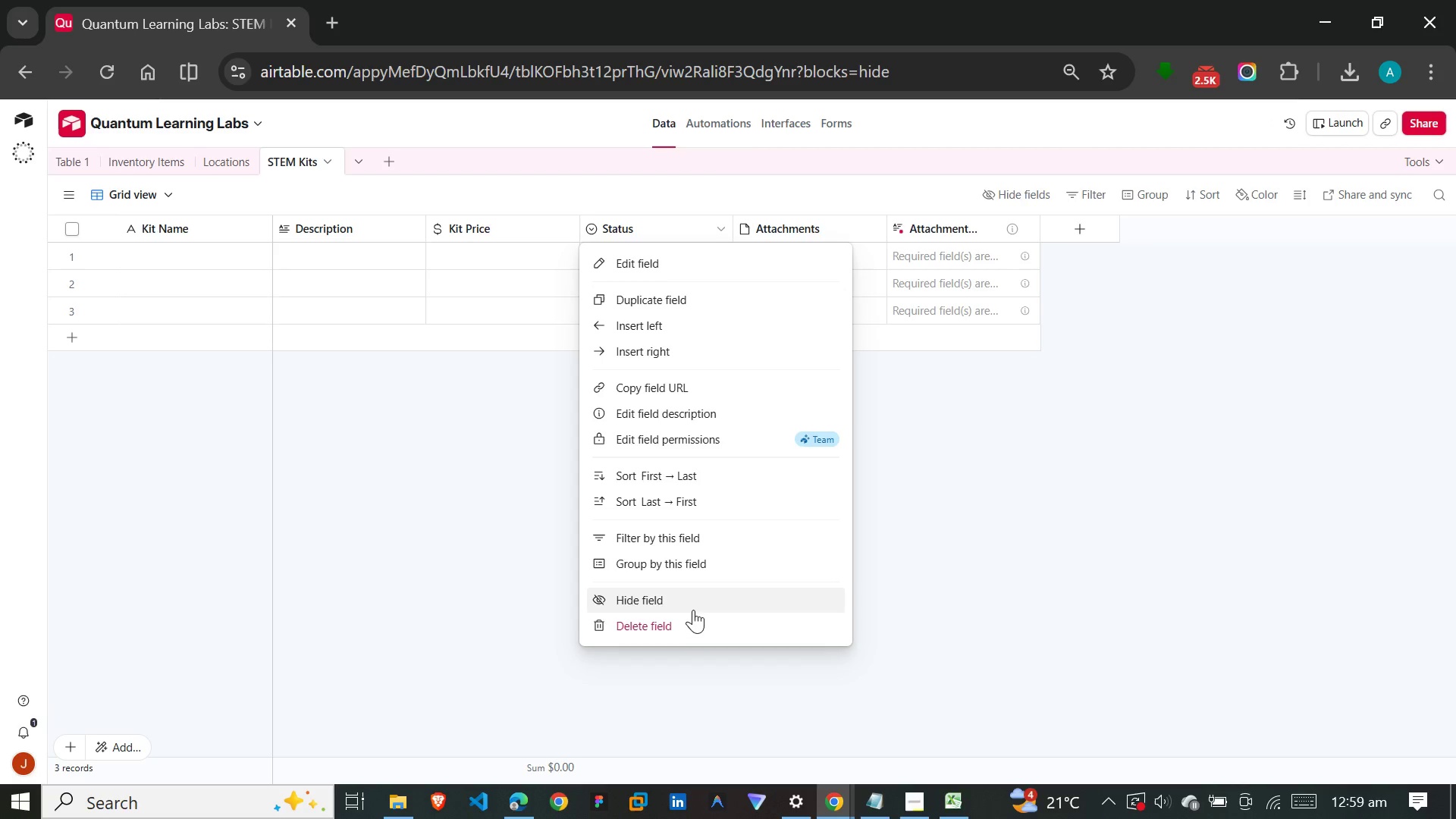 
left_click([688, 618])
 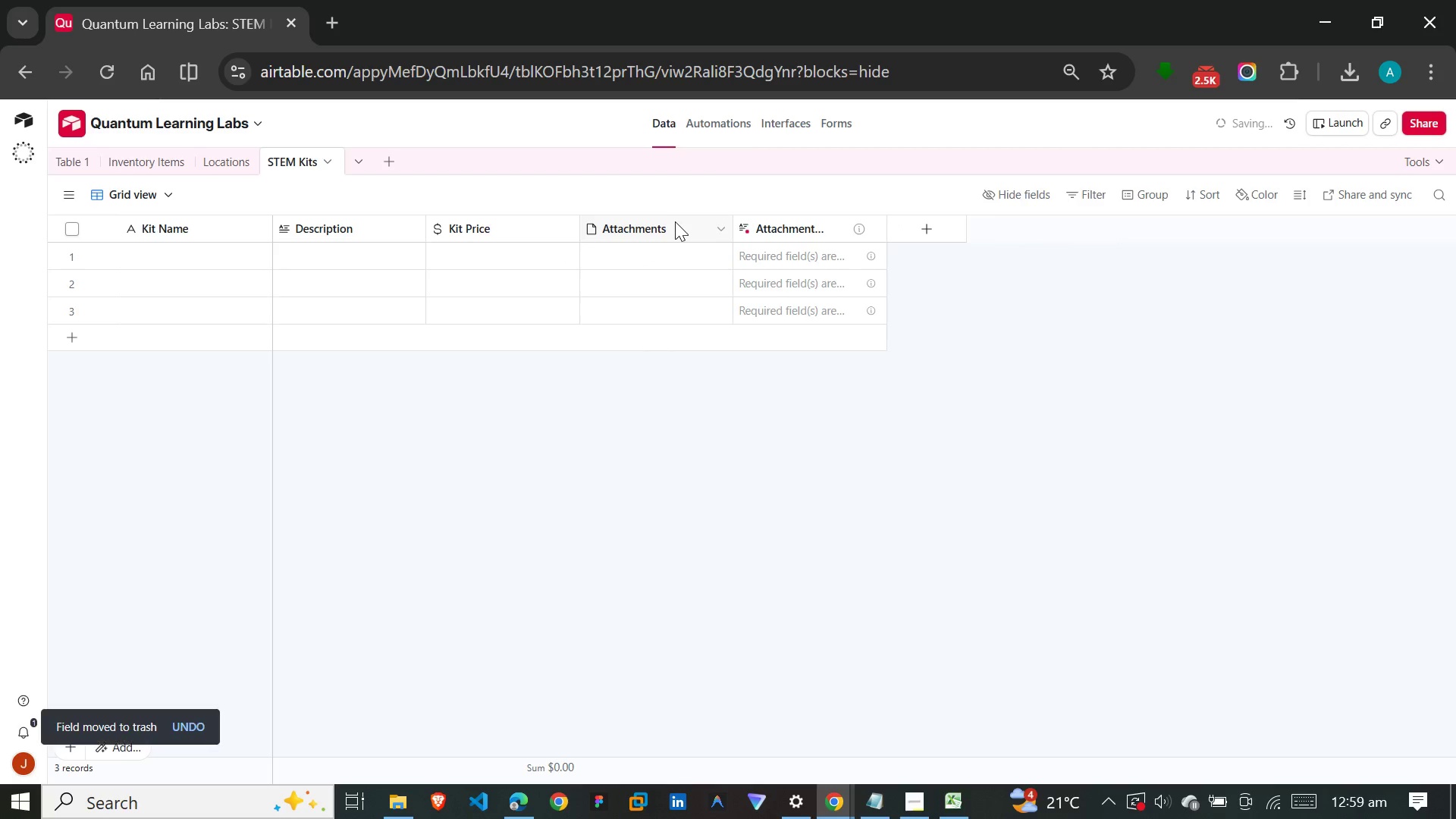 
right_click([675, 223])
 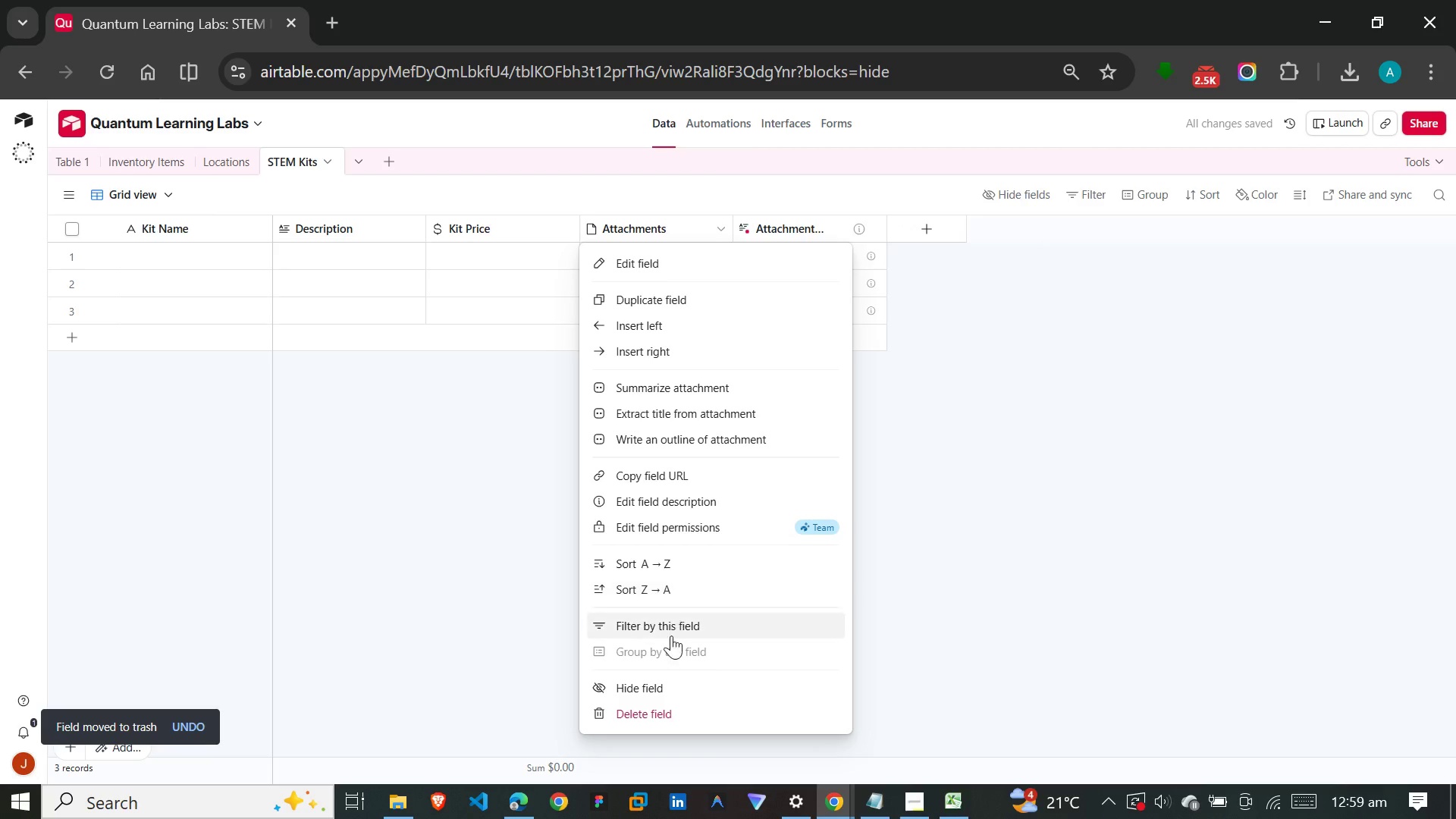 
left_click([659, 714])
 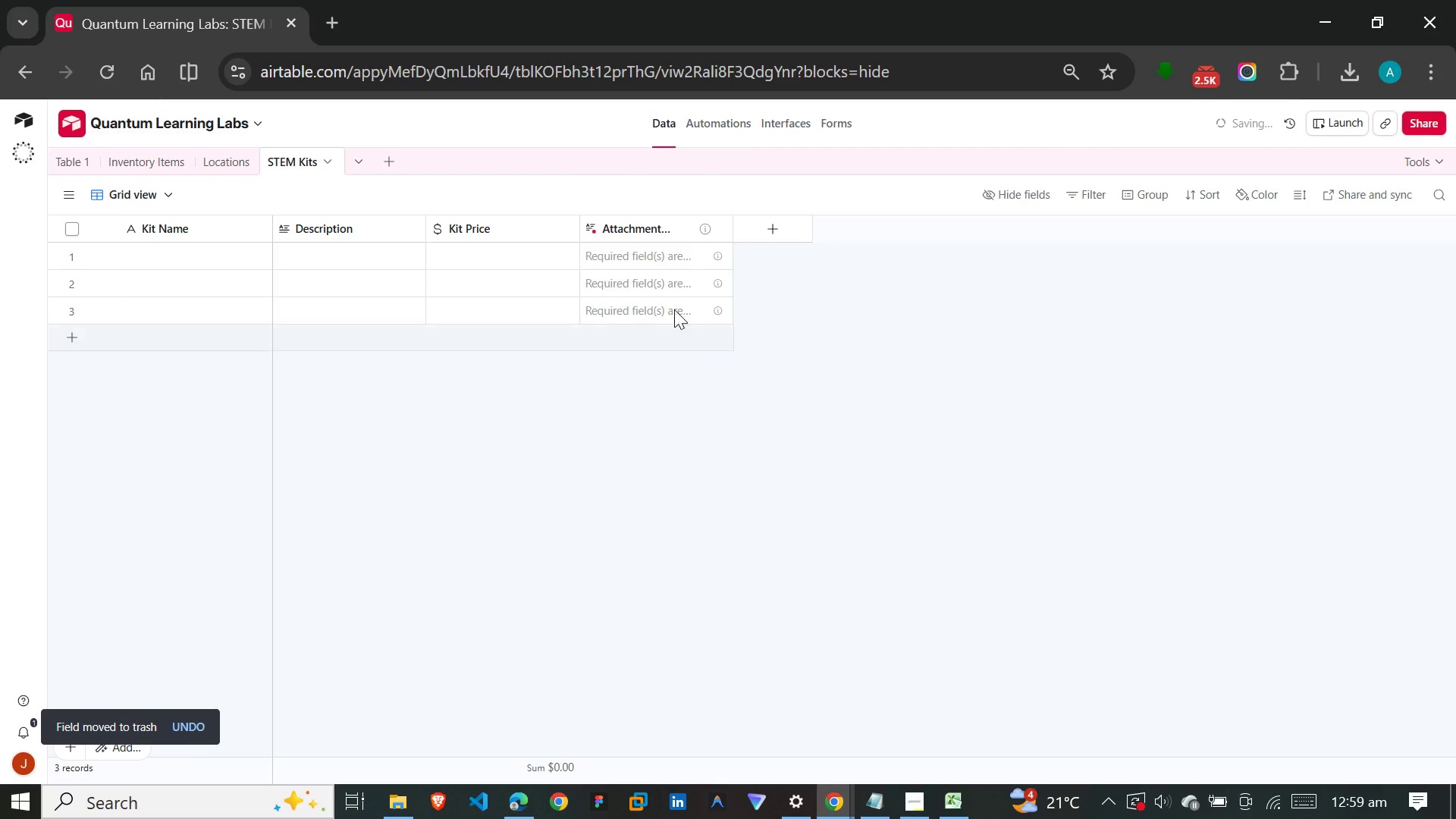 
right_click([617, 224])
 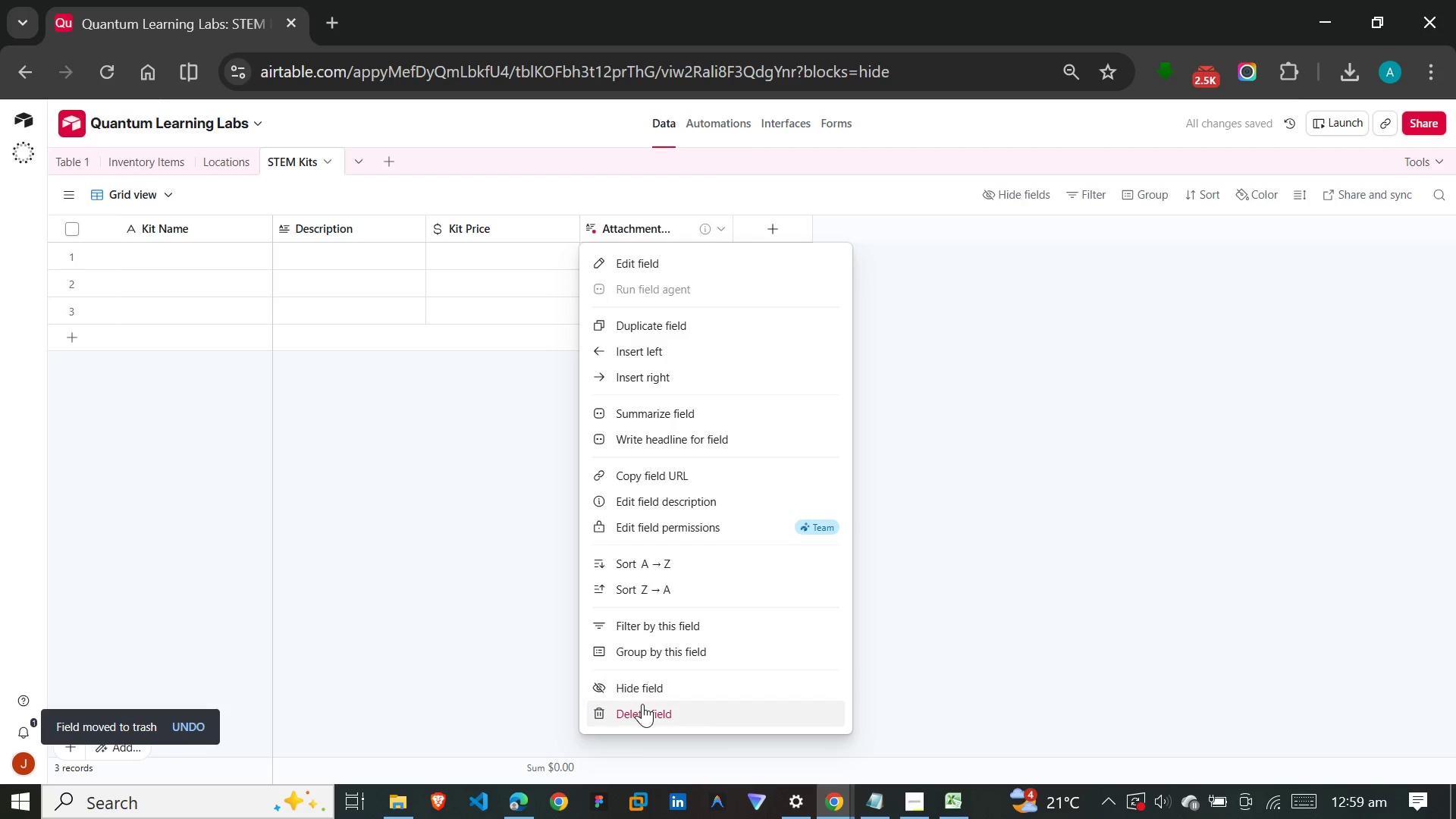 
left_click([642, 709])
 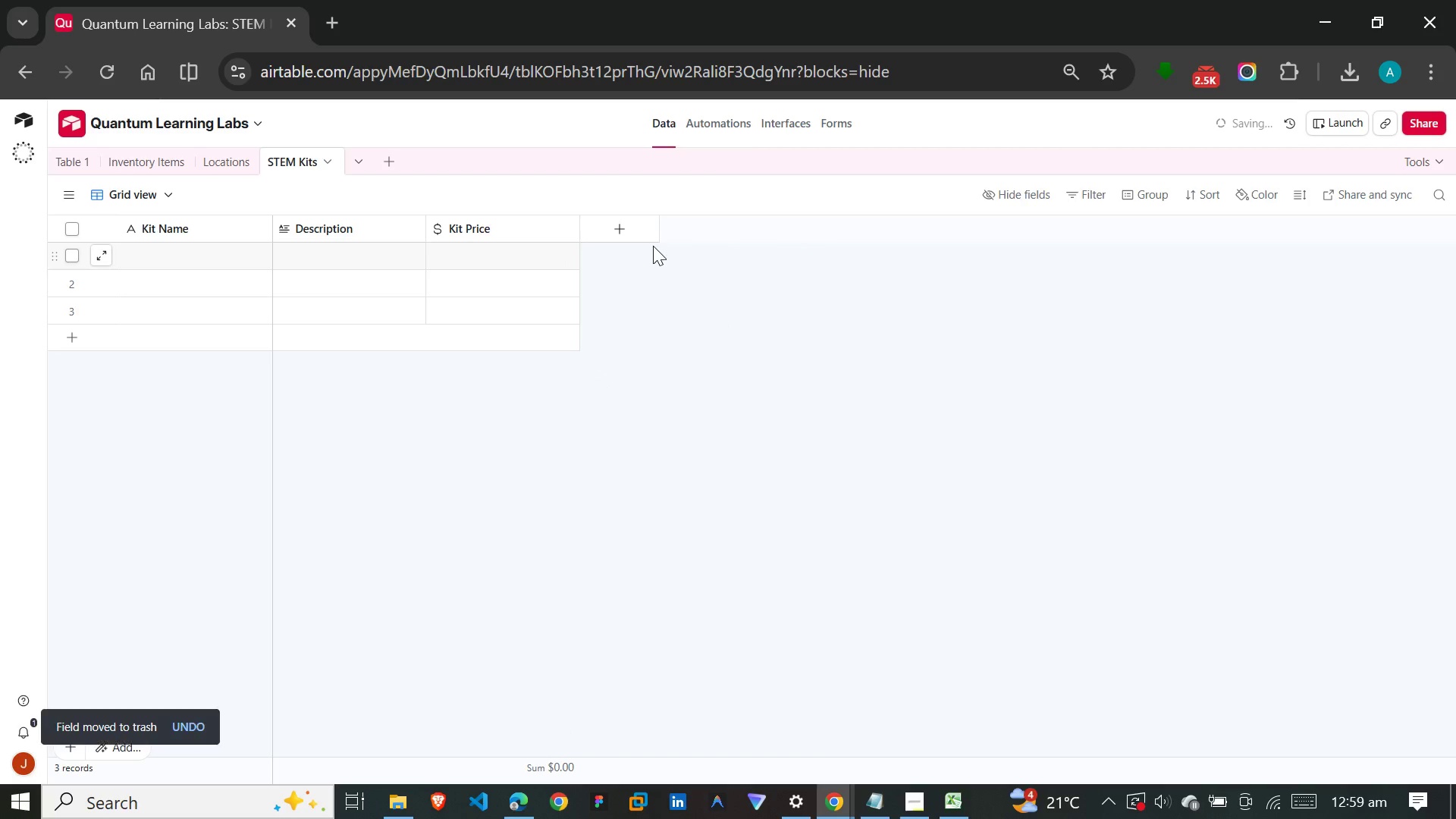 
left_click([627, 224])
 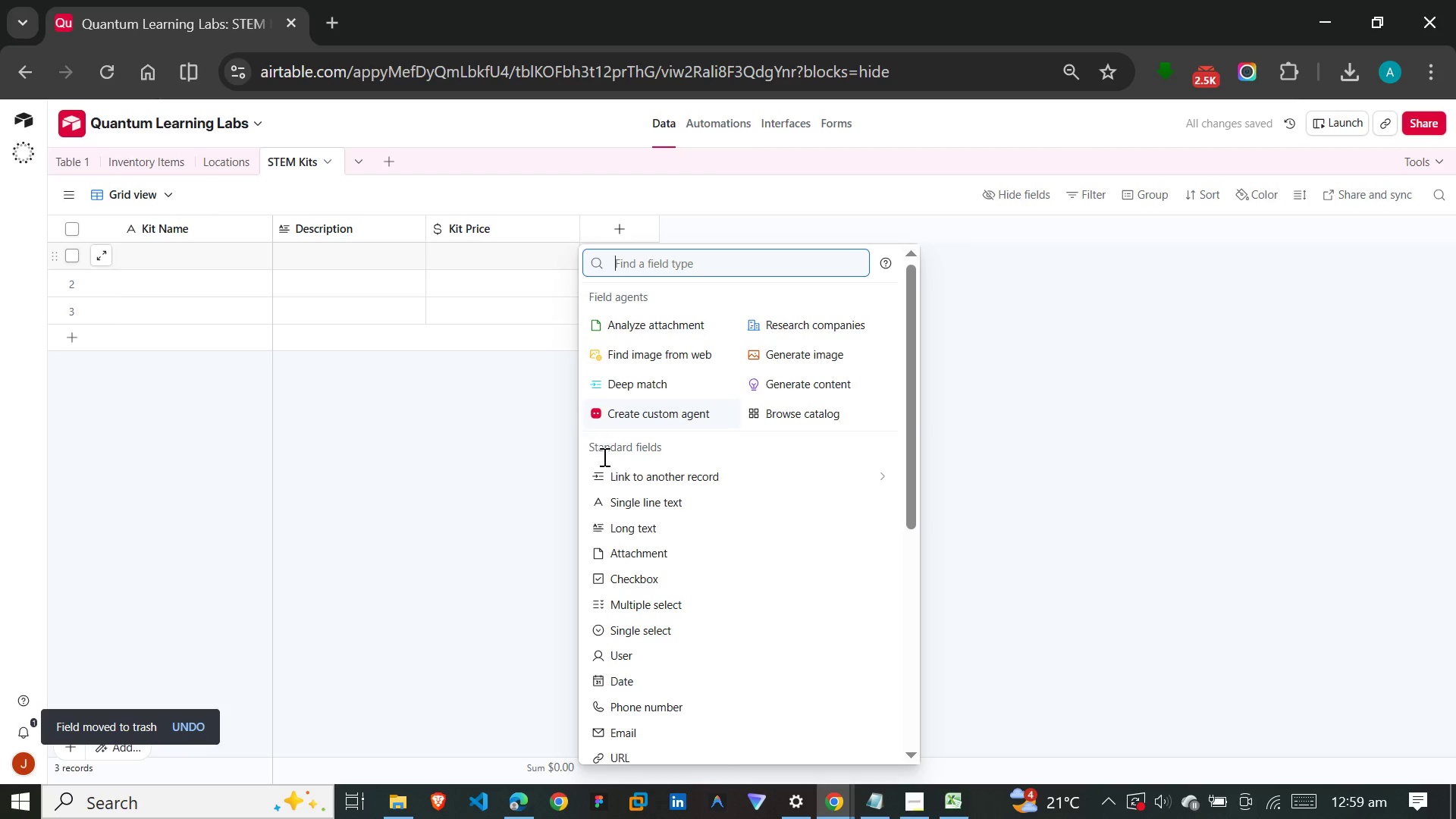 
left_click([618, 472])
 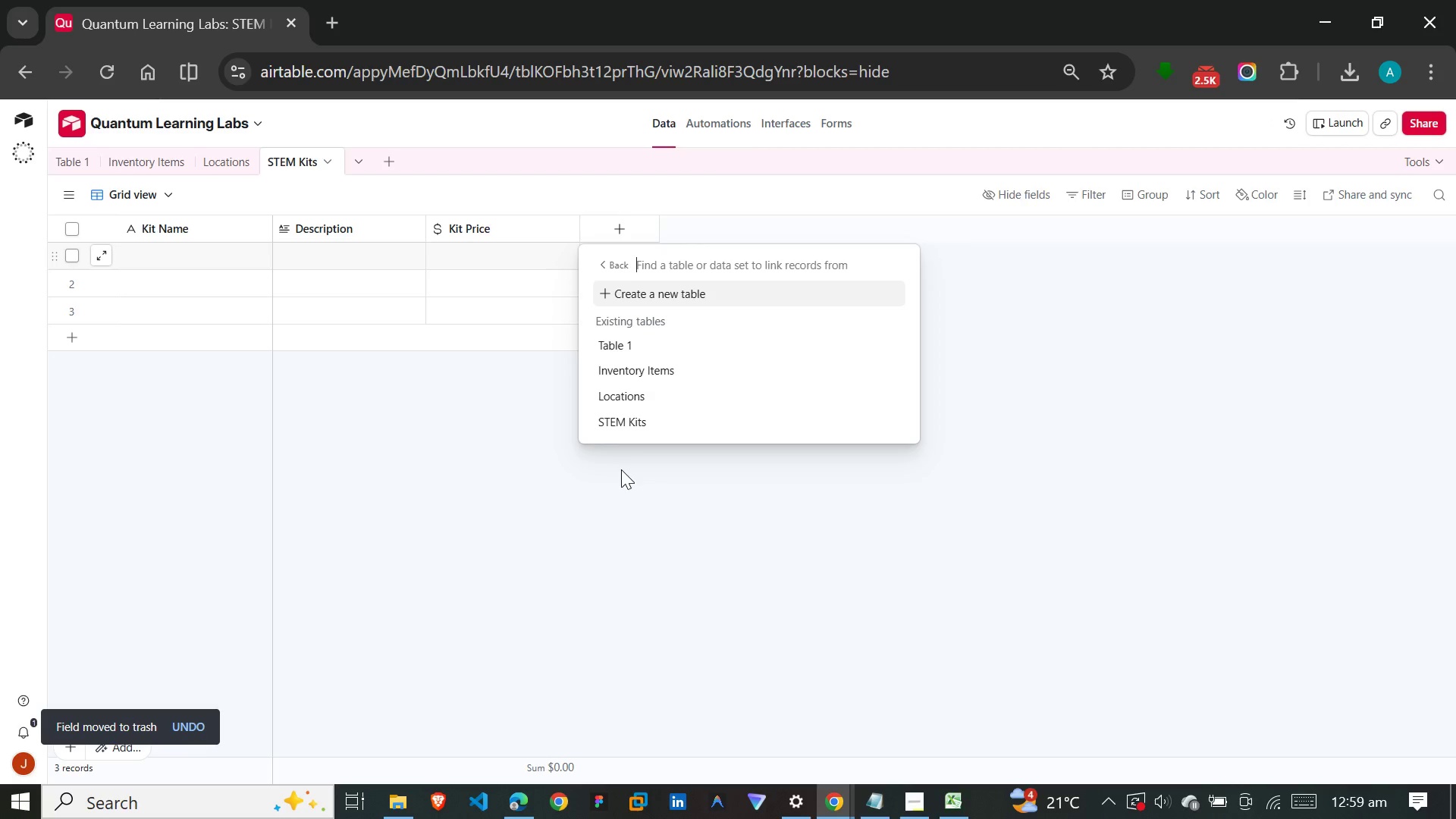 
left_click([632, 370])
 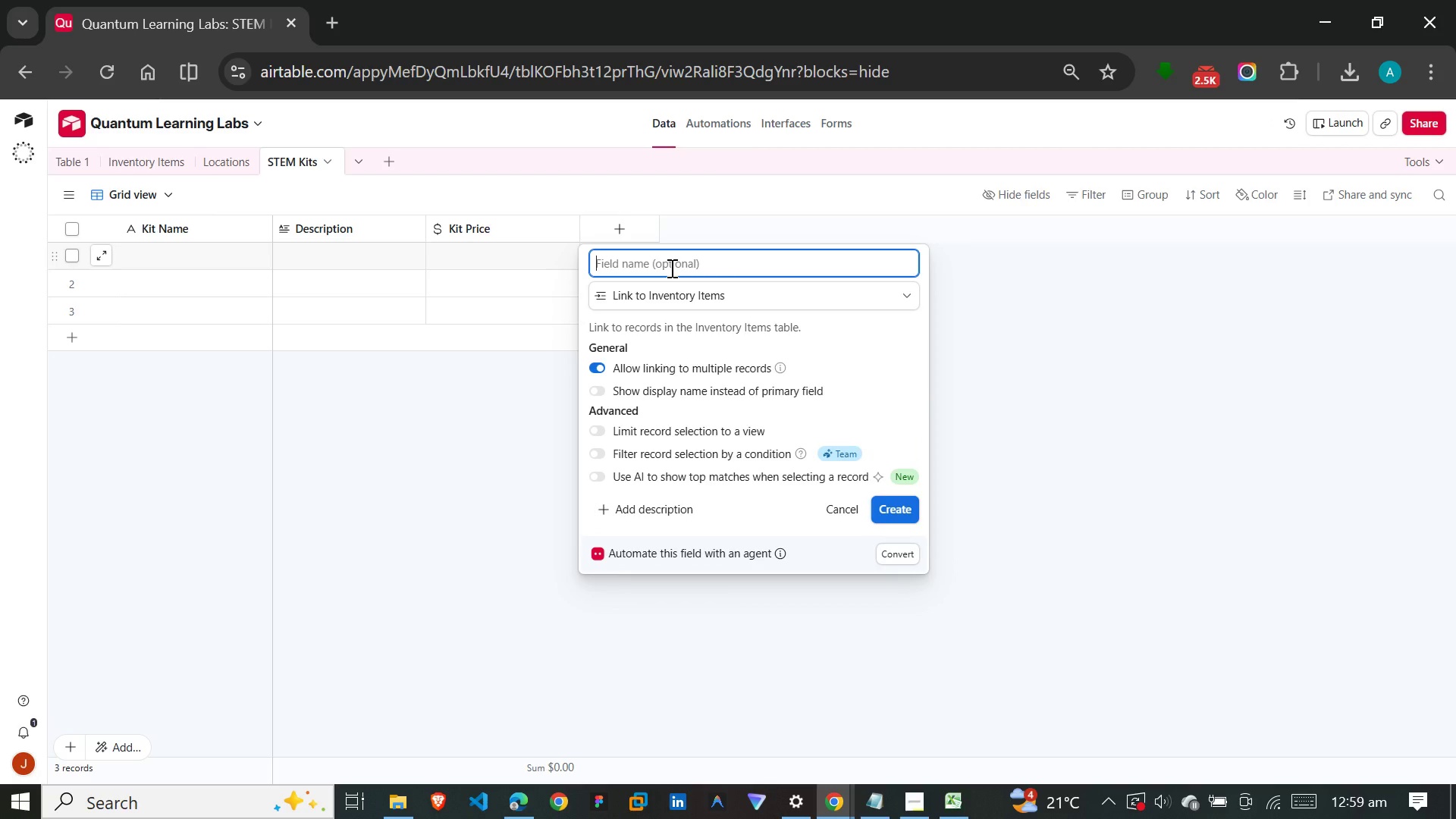 
wait(9.7)
 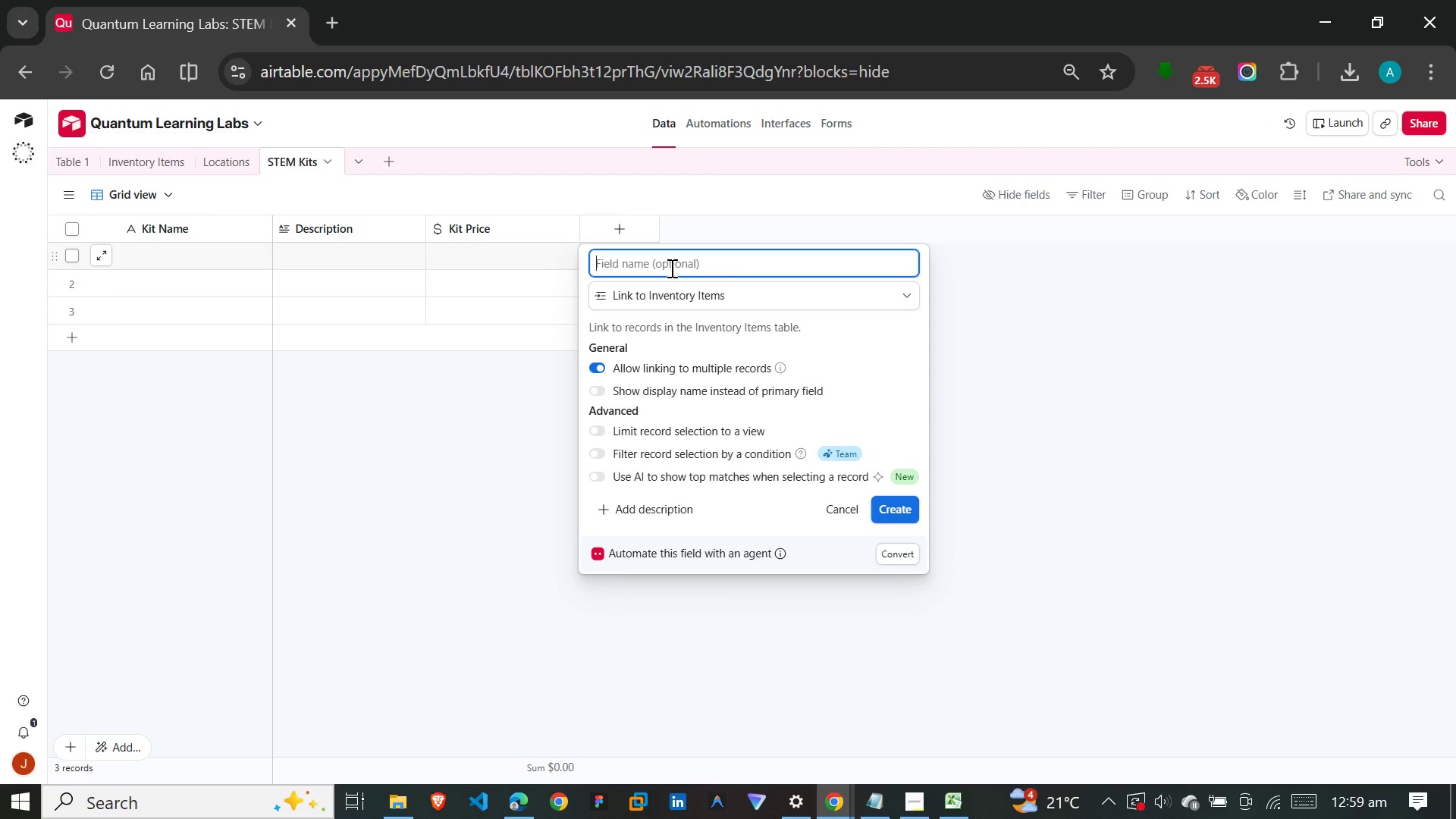 
hold_key(key=ShiftLeft, duration=1.53)
 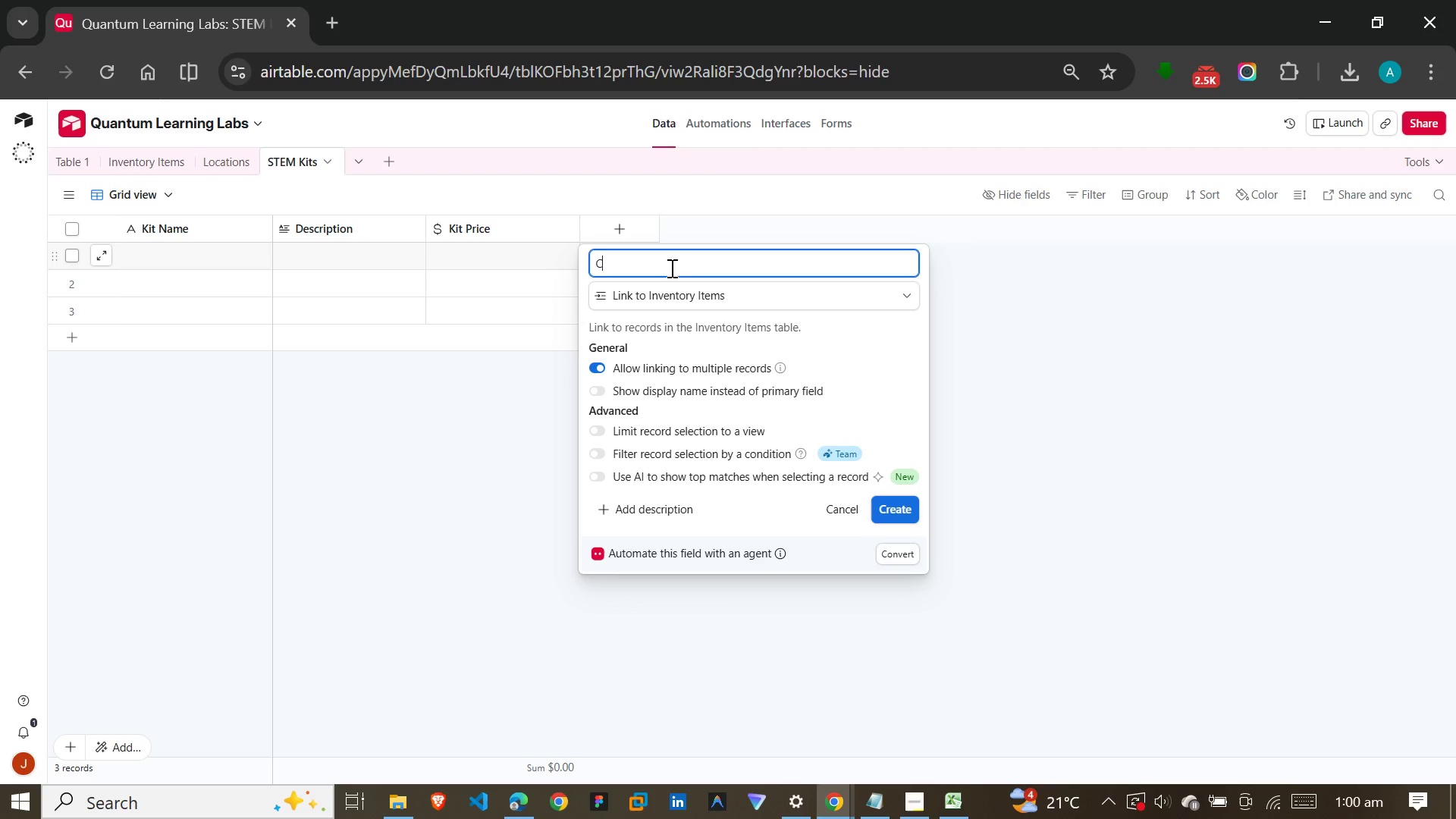 
type(Componnents)
 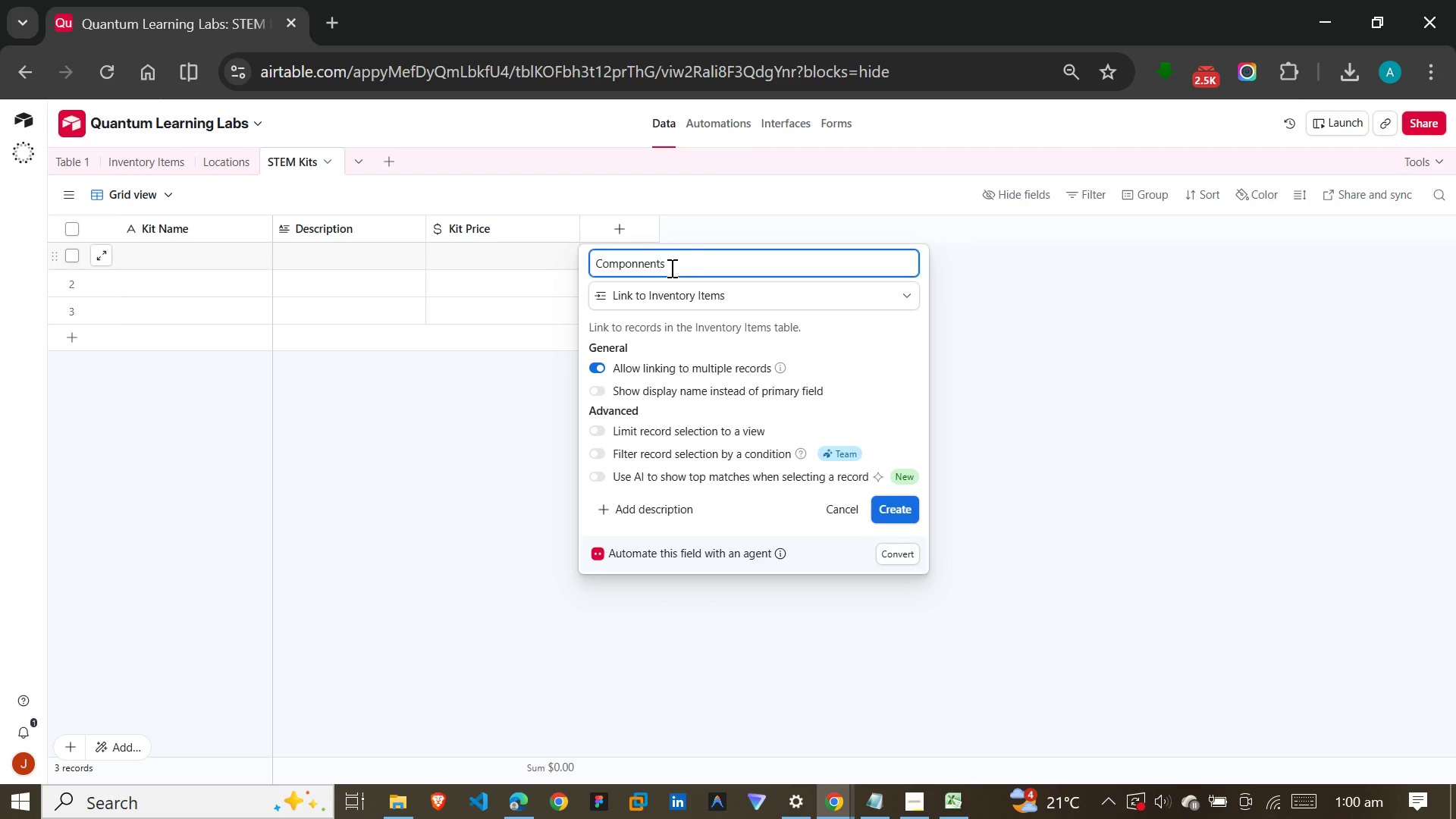 
wait(5.06)
 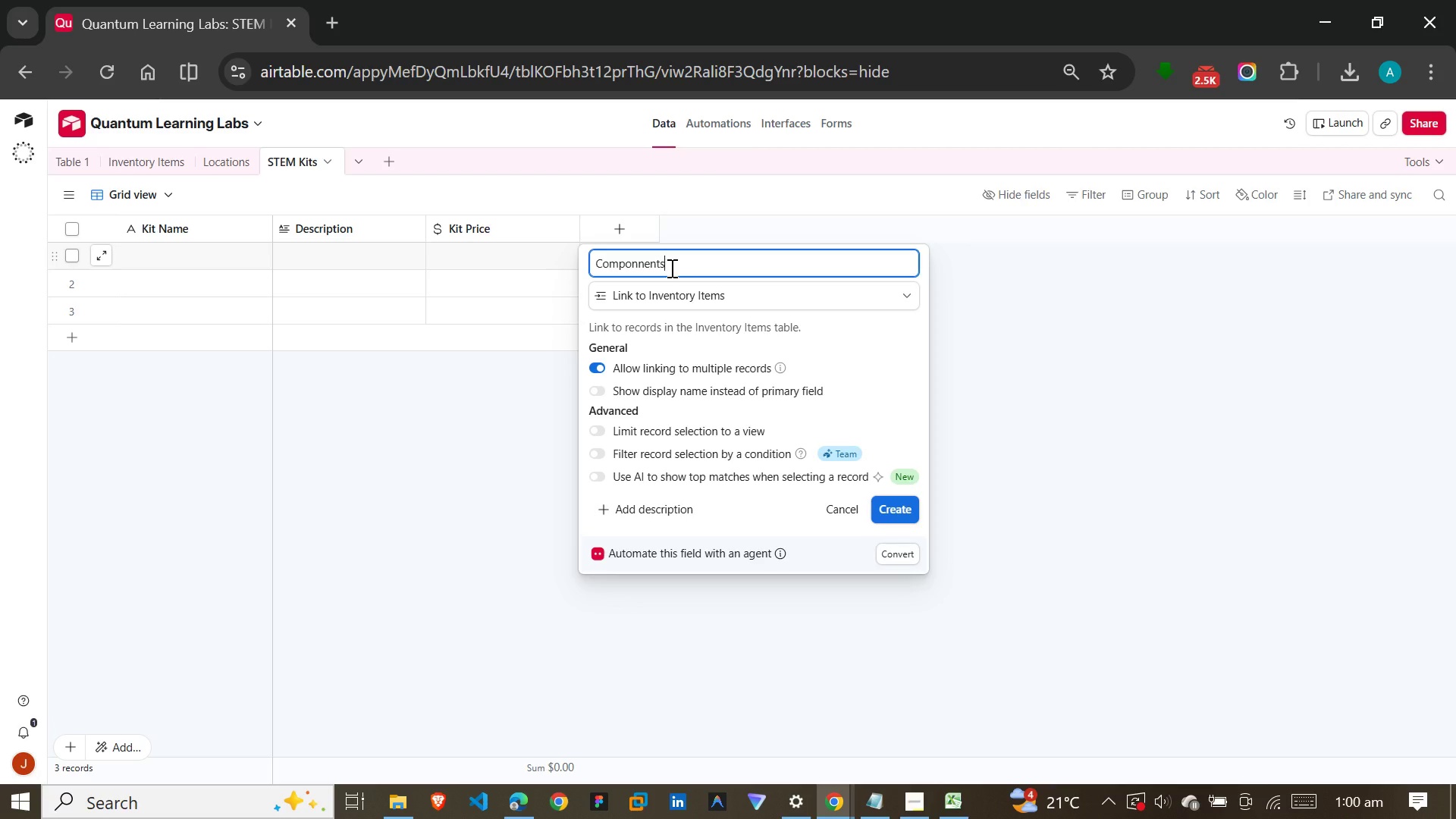 
key(ArrowLeft)
 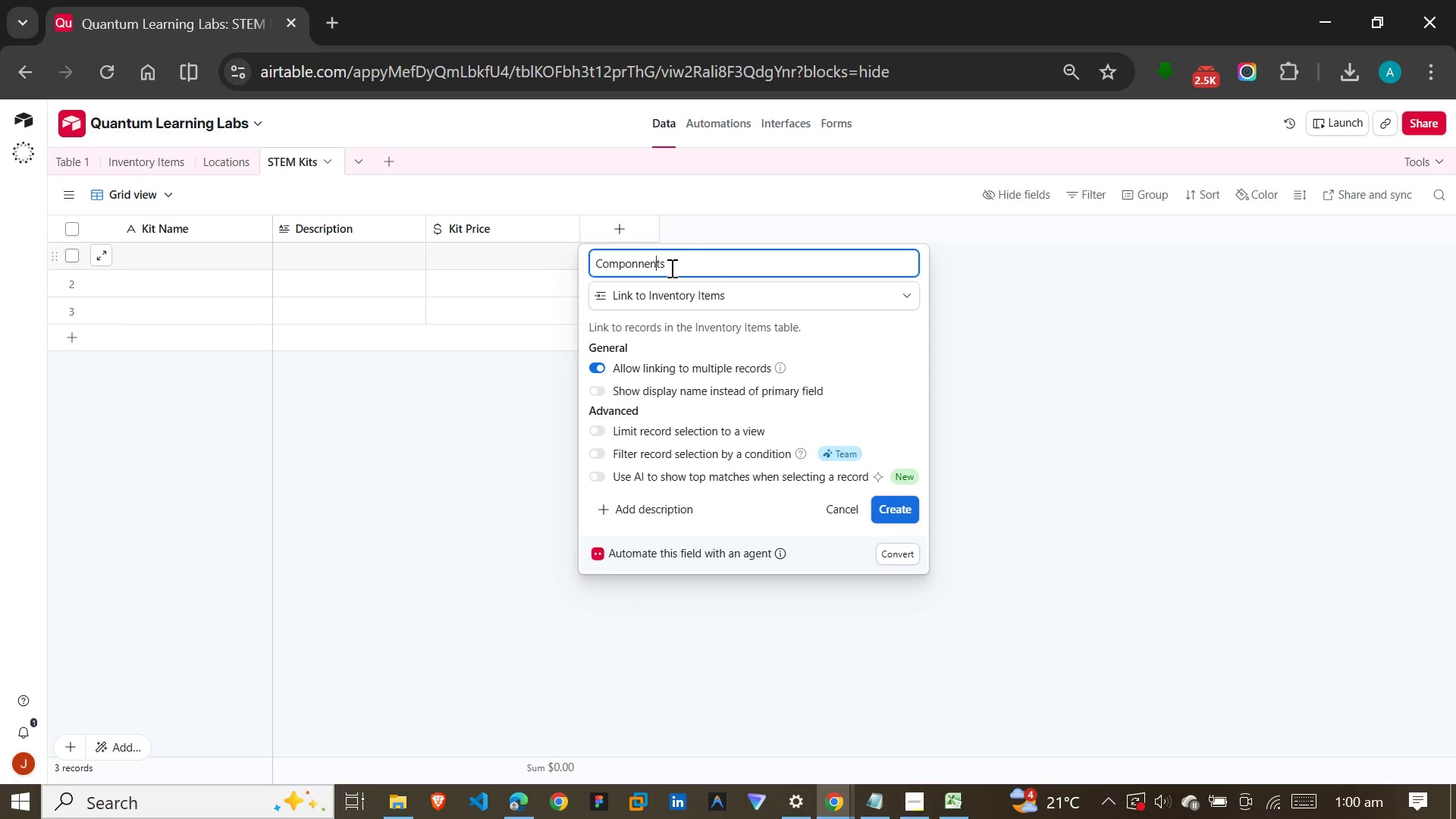 
key(ArrowLeft)
 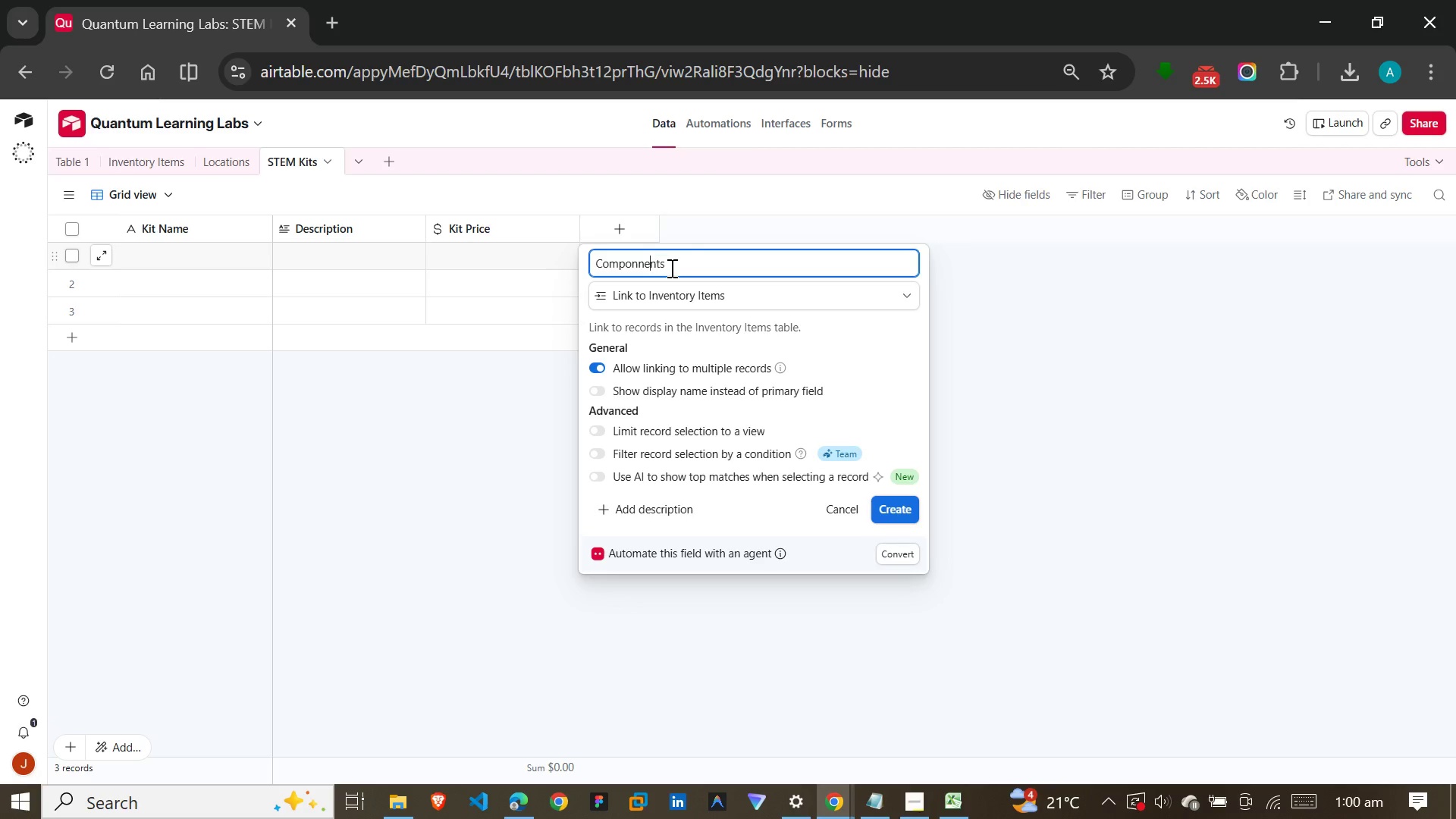 
key(ArrowLeft)
 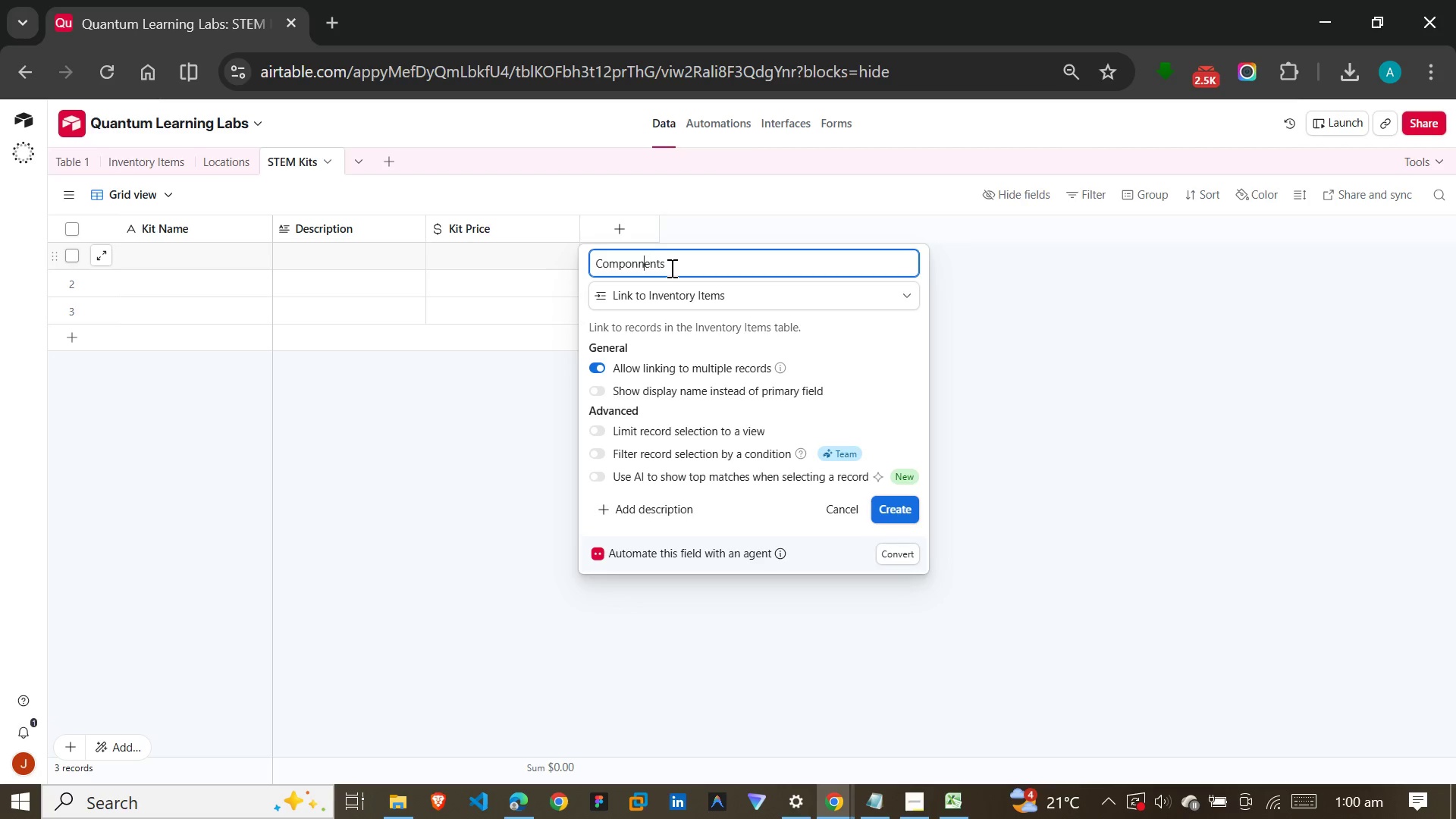 
key(ArrowLeft)
 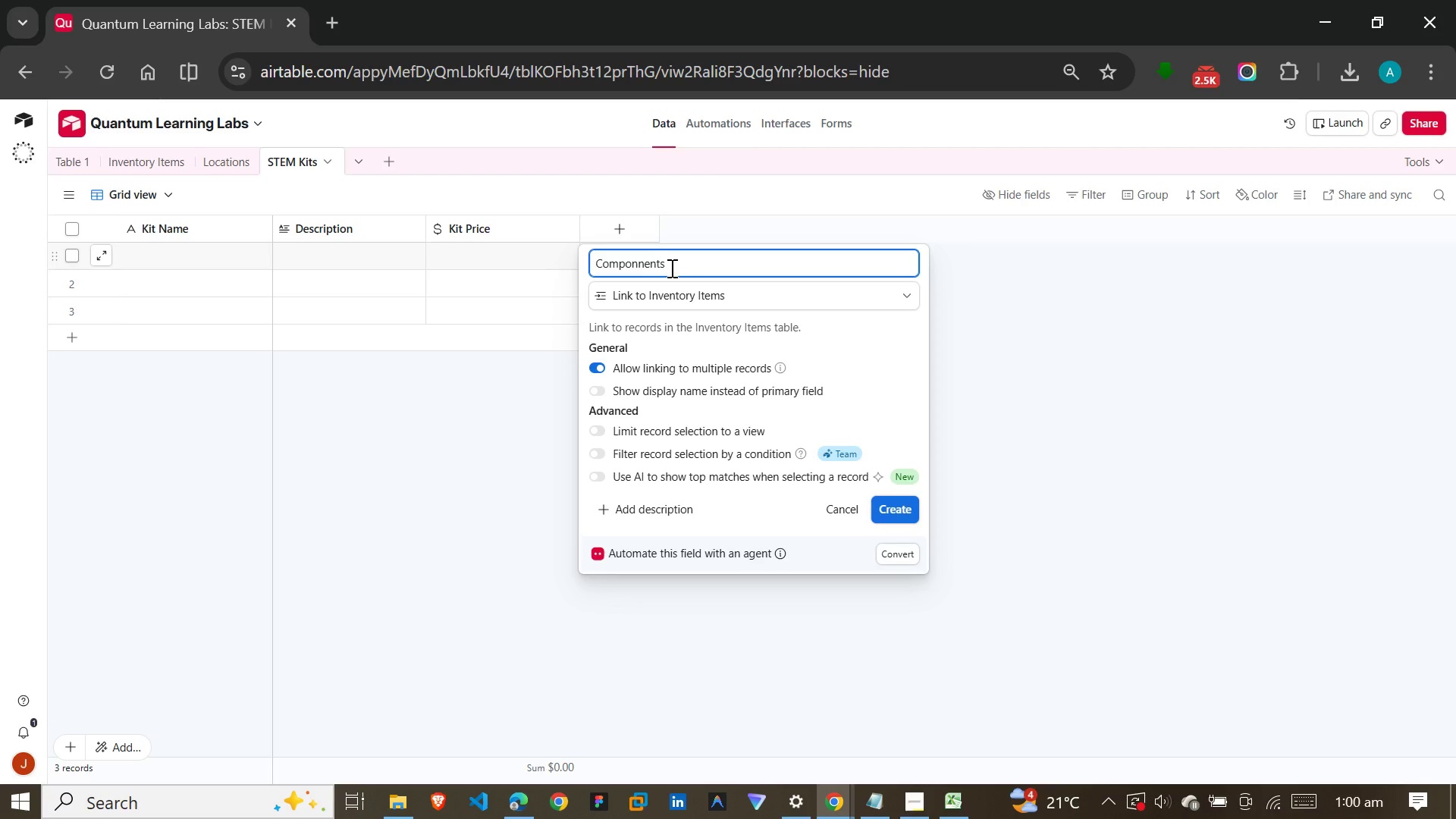 
key(Backspace)
 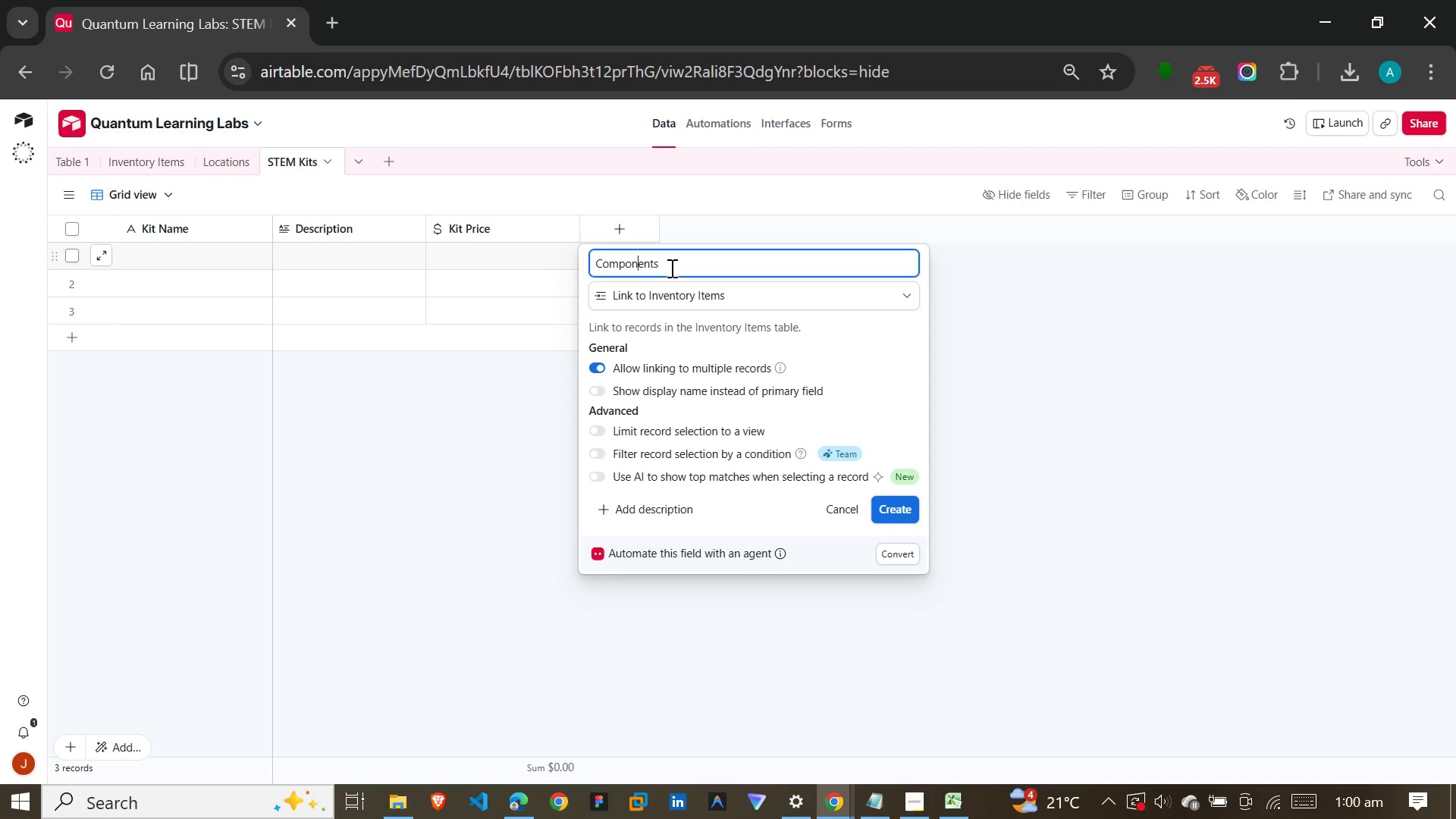 
key(Enter)
 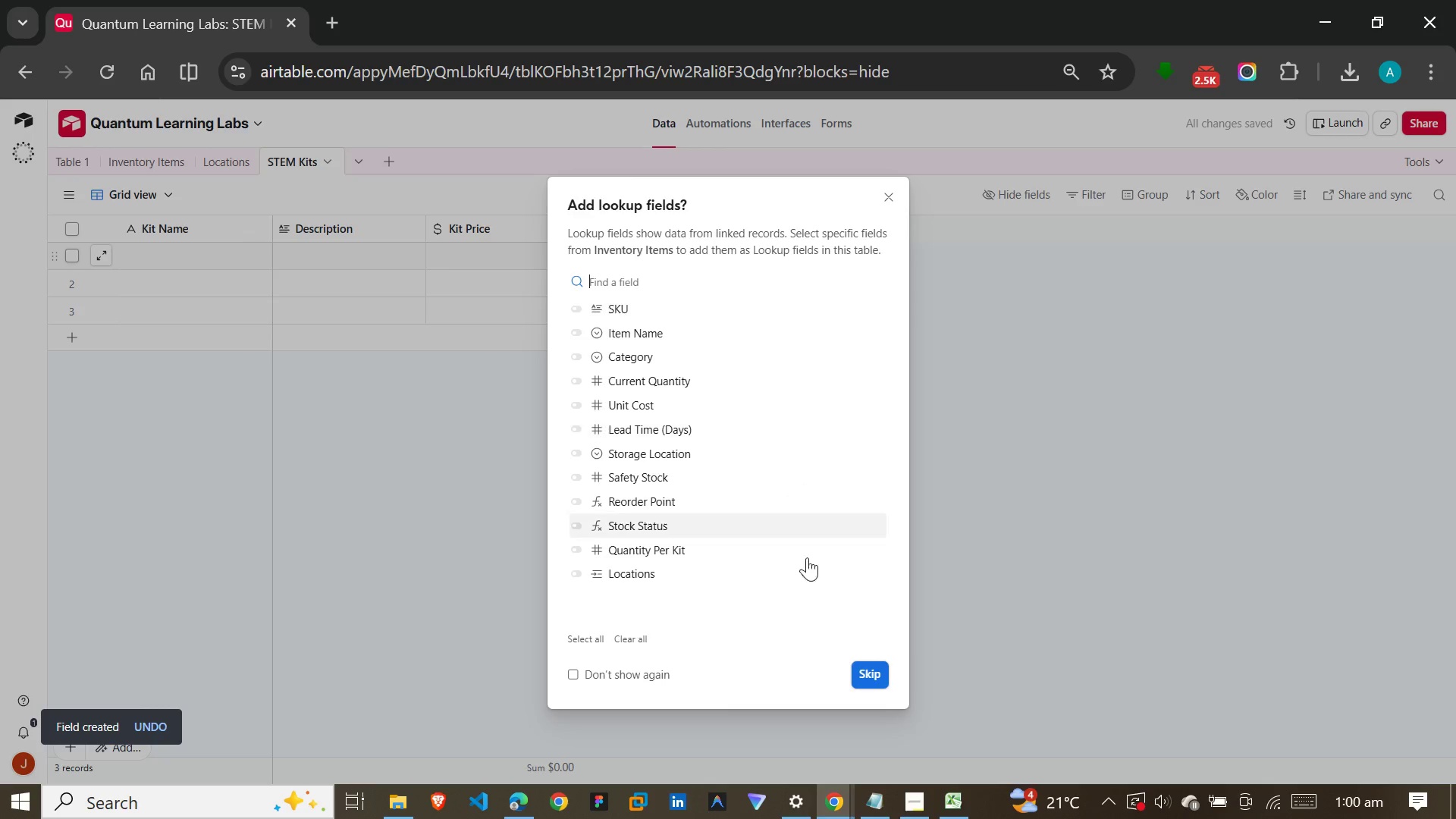 
left_click([863, 675])
 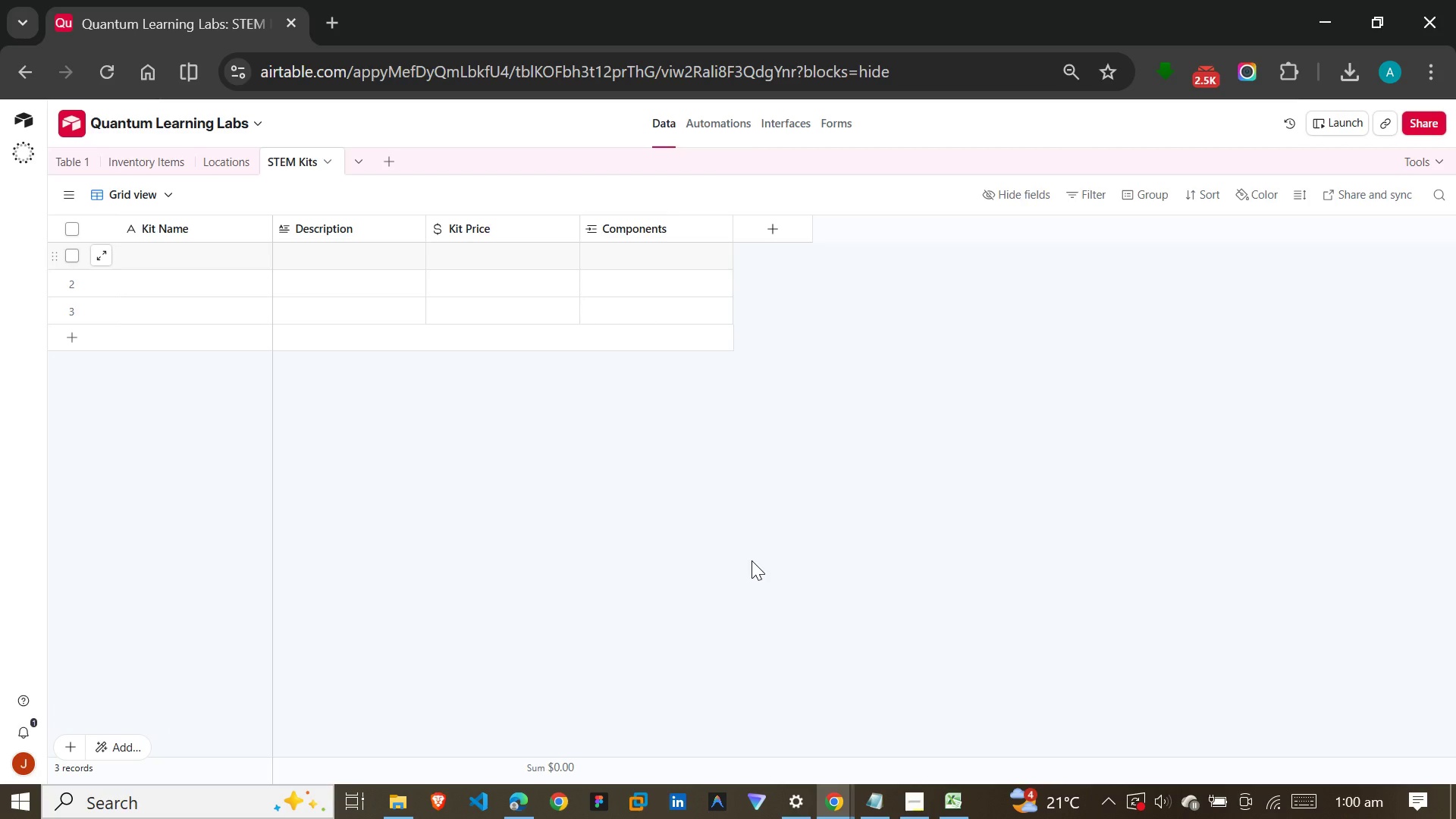 
wait(7.88)
 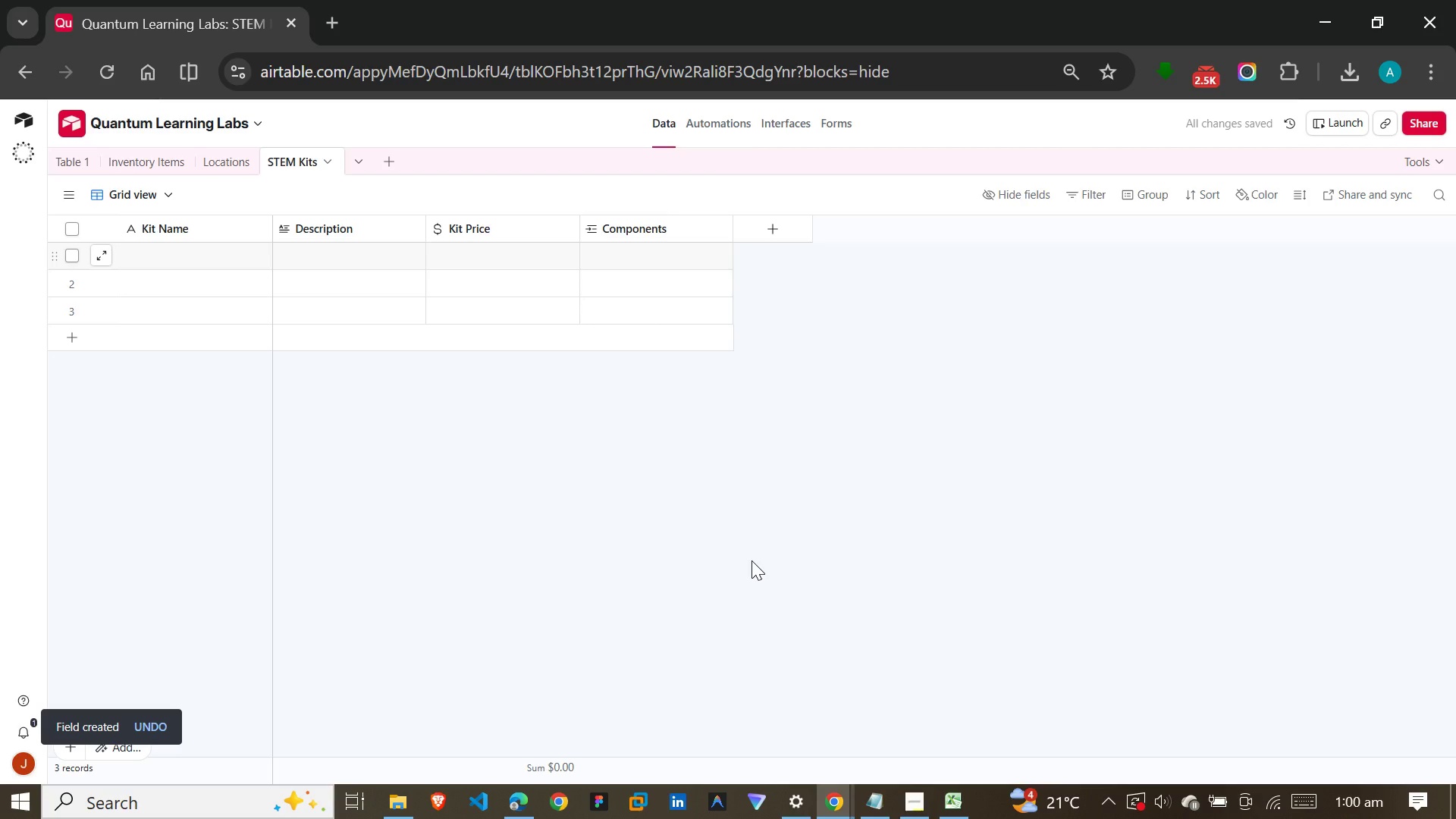 
left_click([152, 255])
 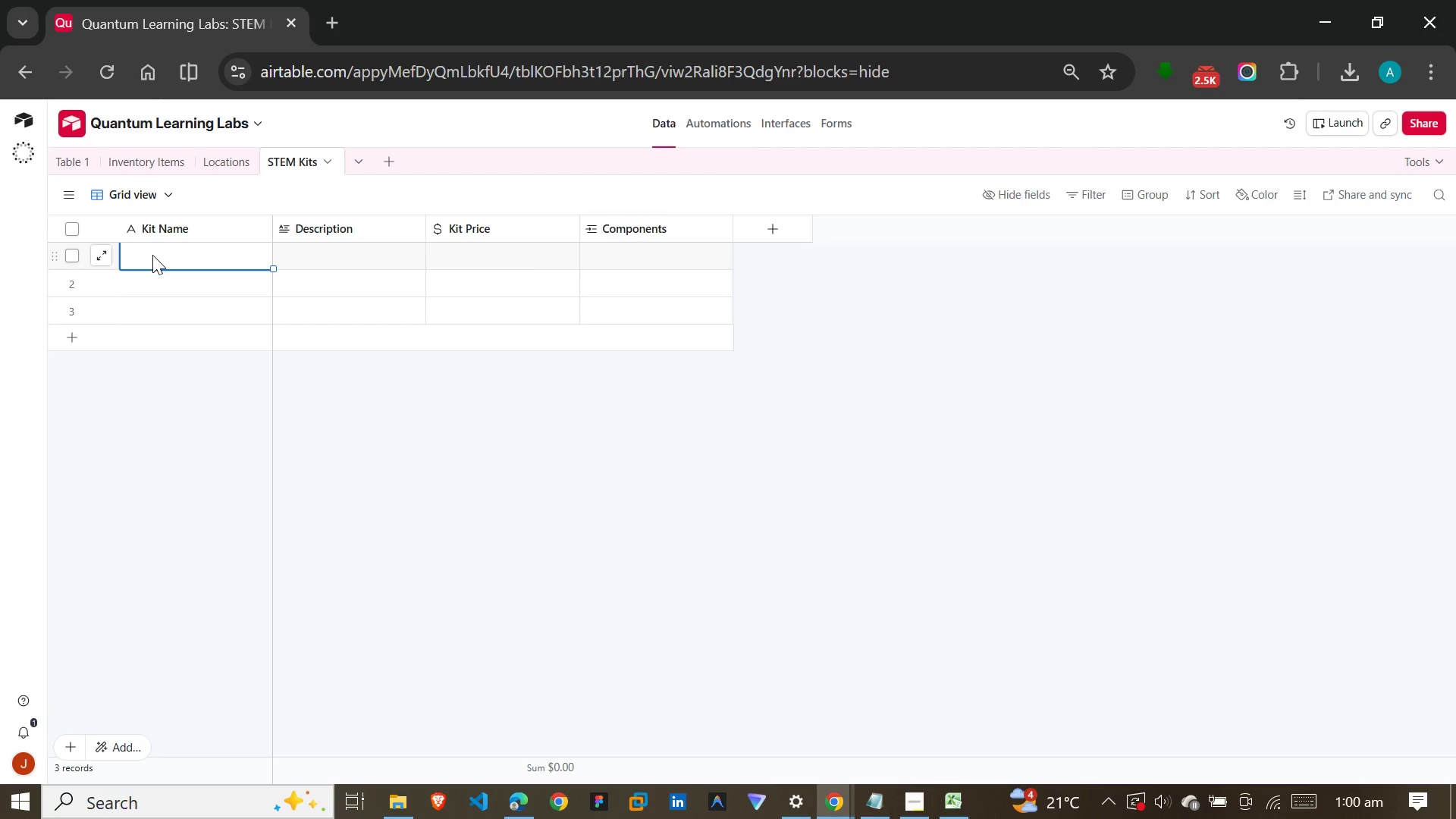 
type(Level 1 Robotics Kit)
 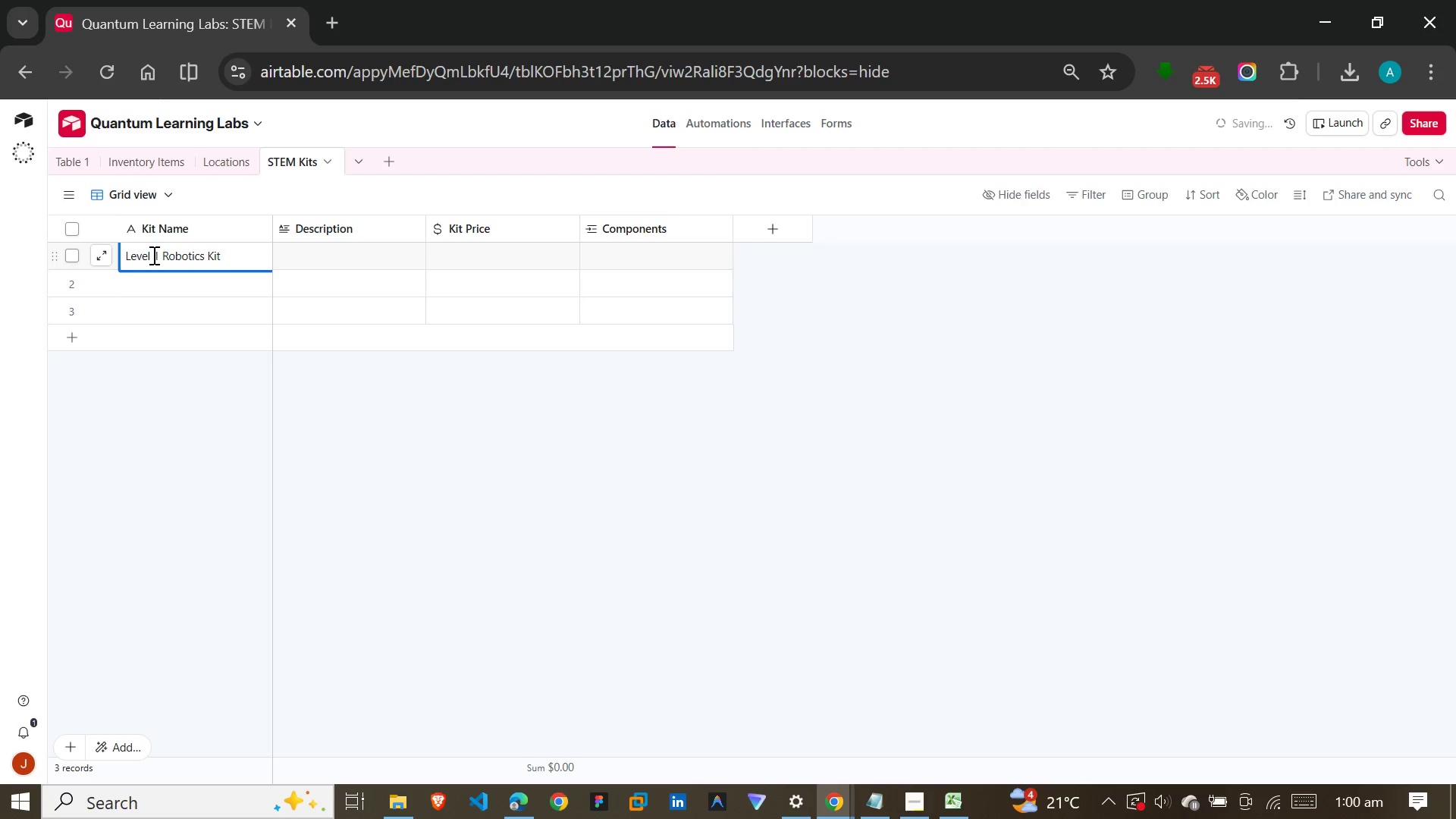 
key(Enter)
 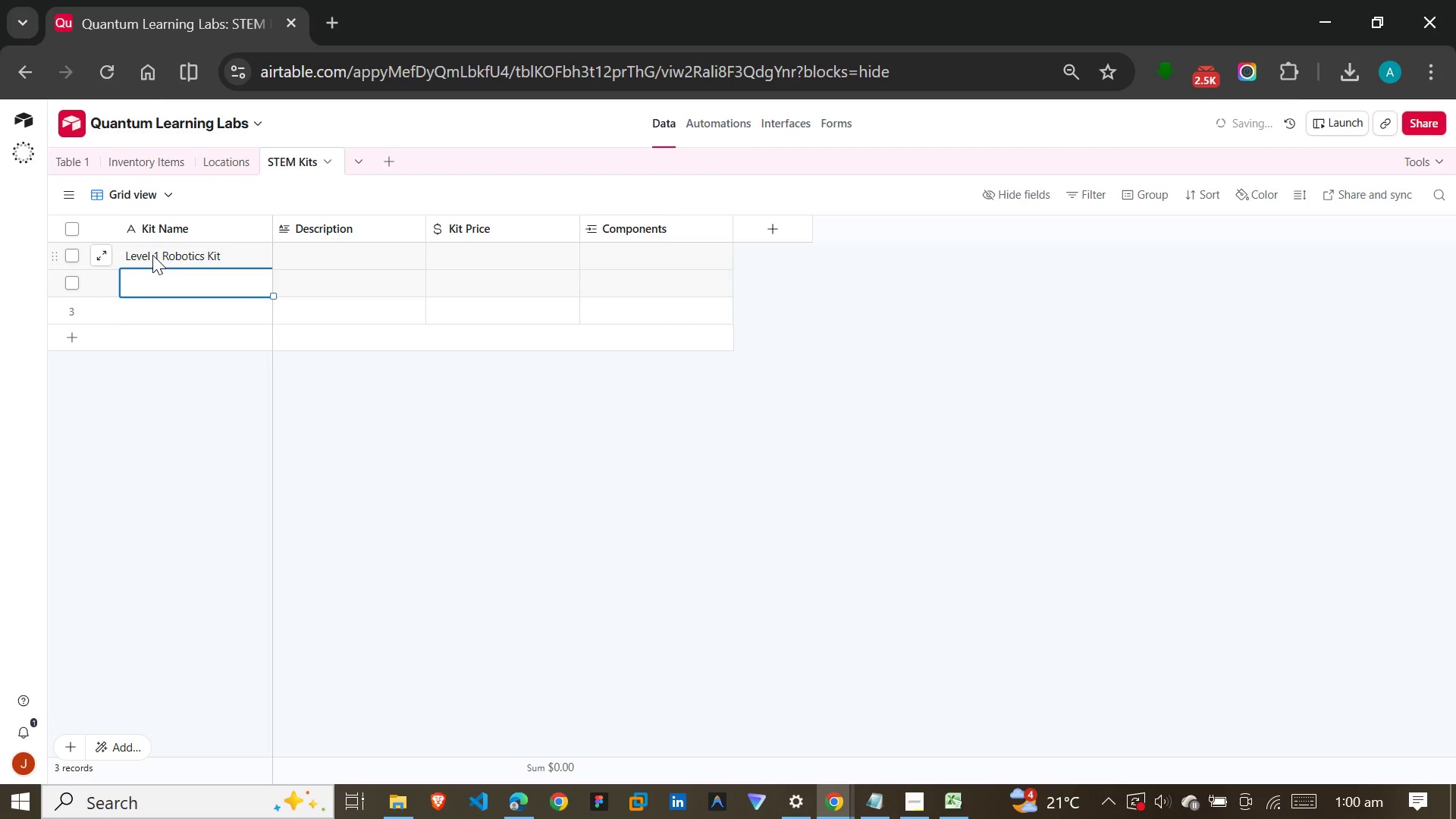 
type(Electronics Starter Kit)
 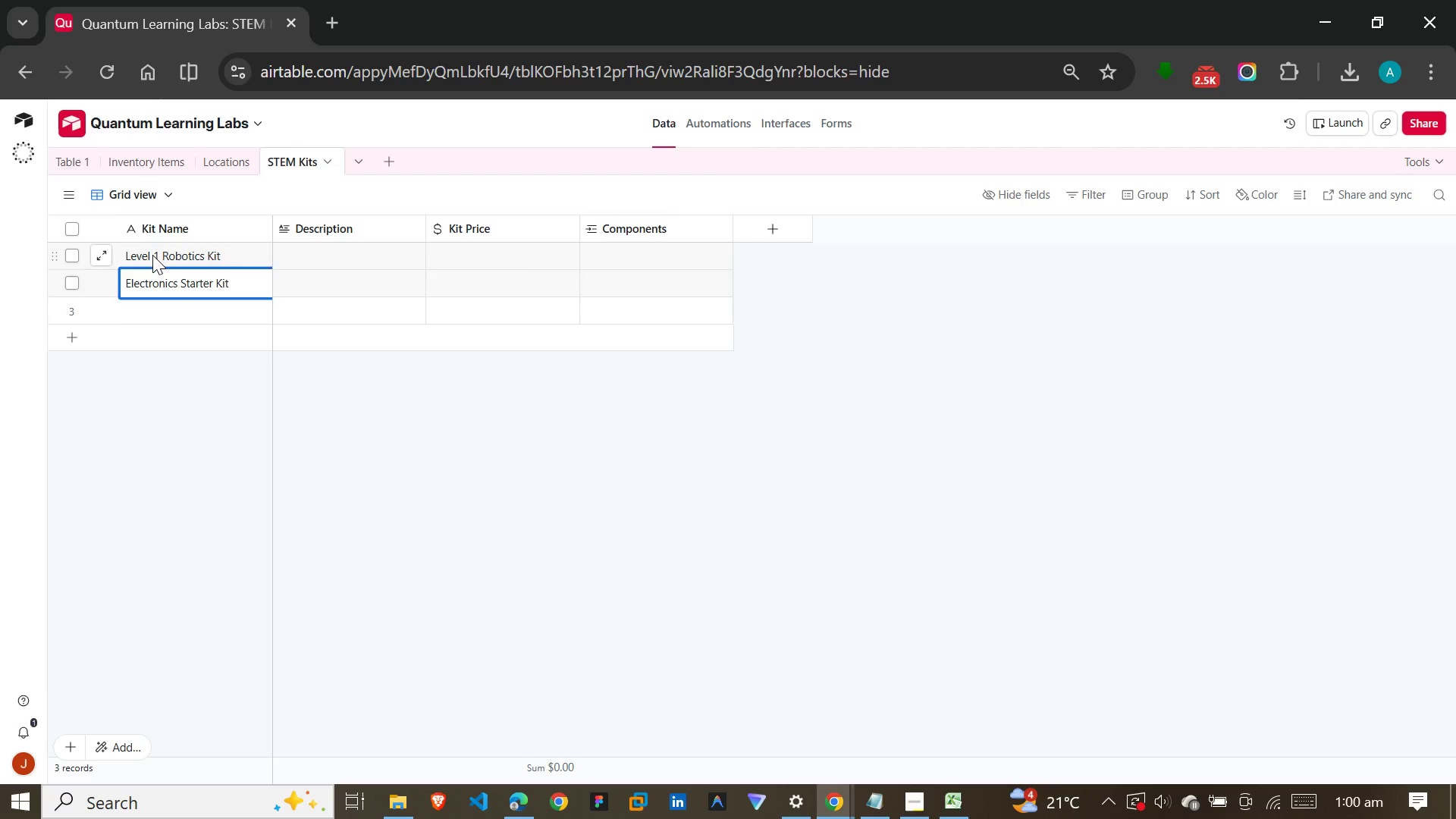 
key(Enter)
 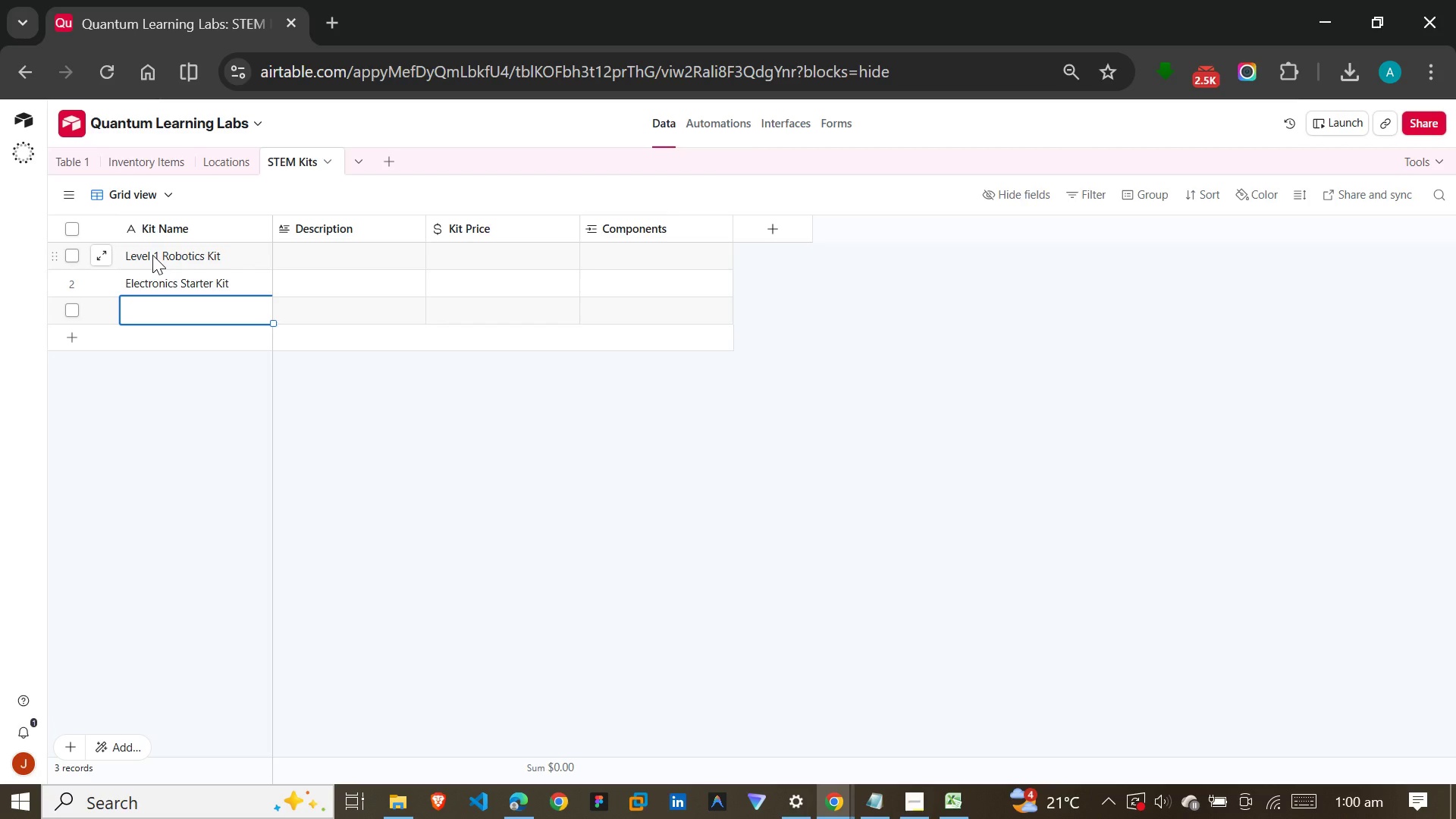 
type(Physics Lab Kit)
 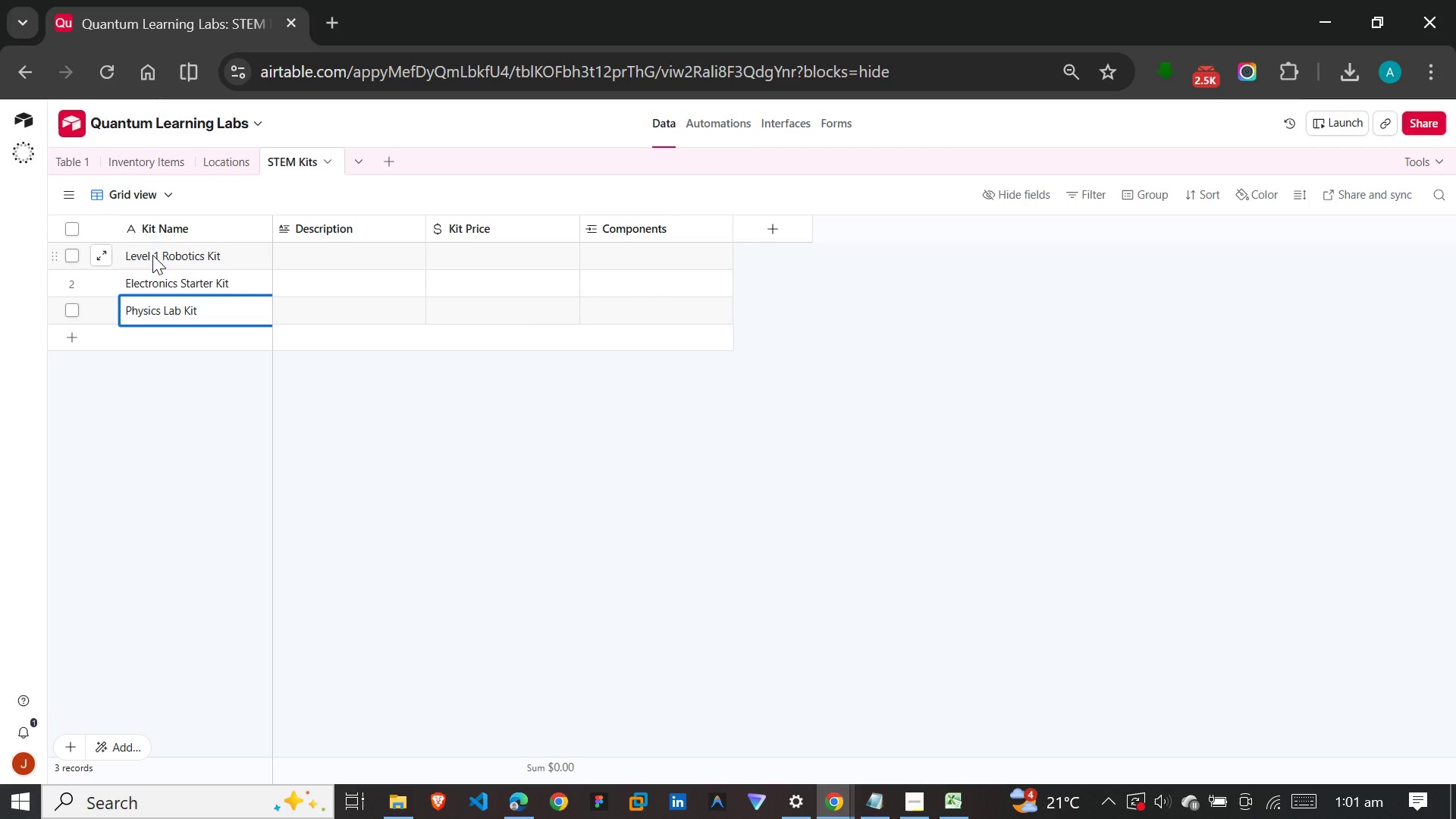 
left_click([296, 266])
 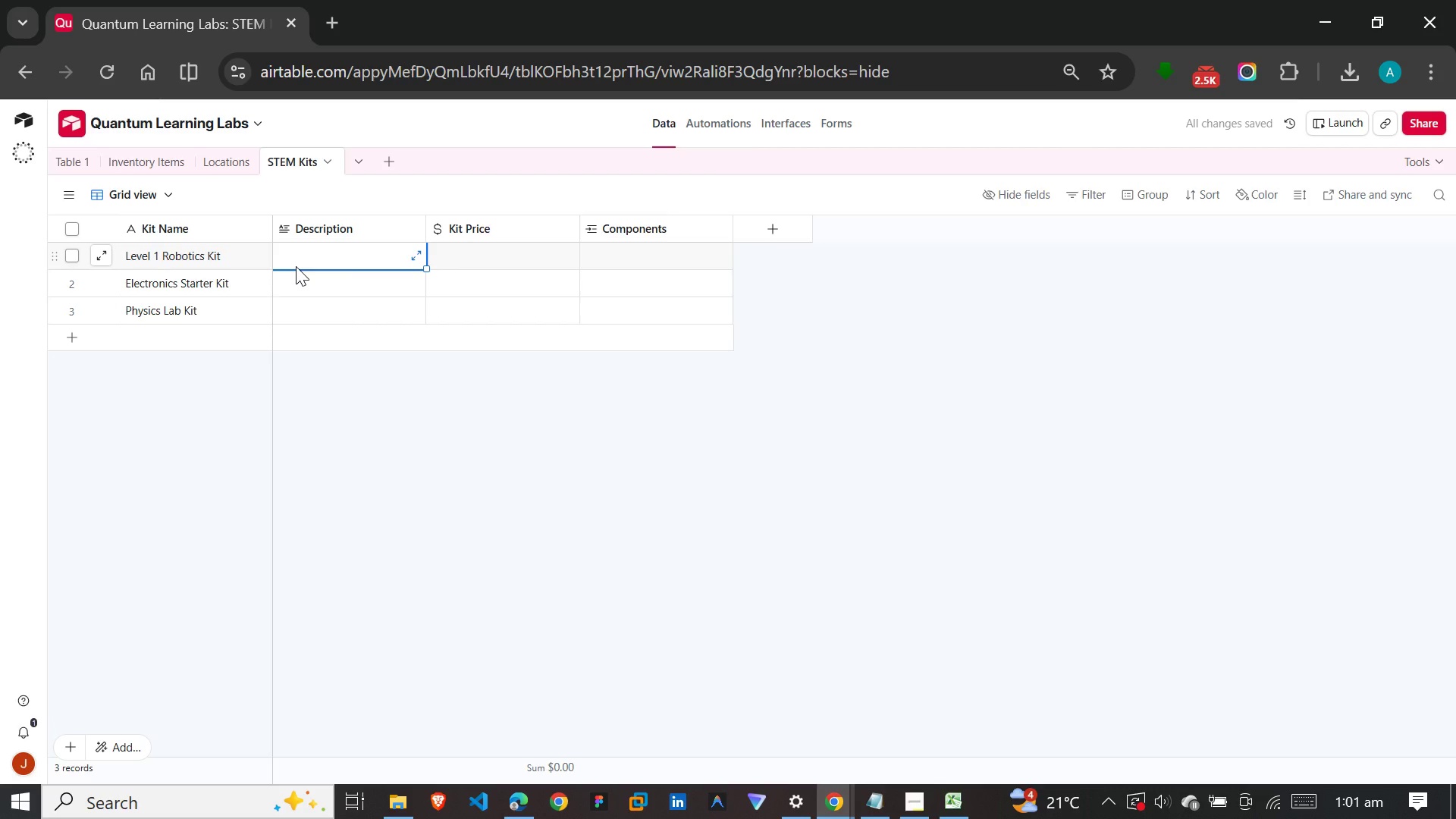 
wait(5.45)
 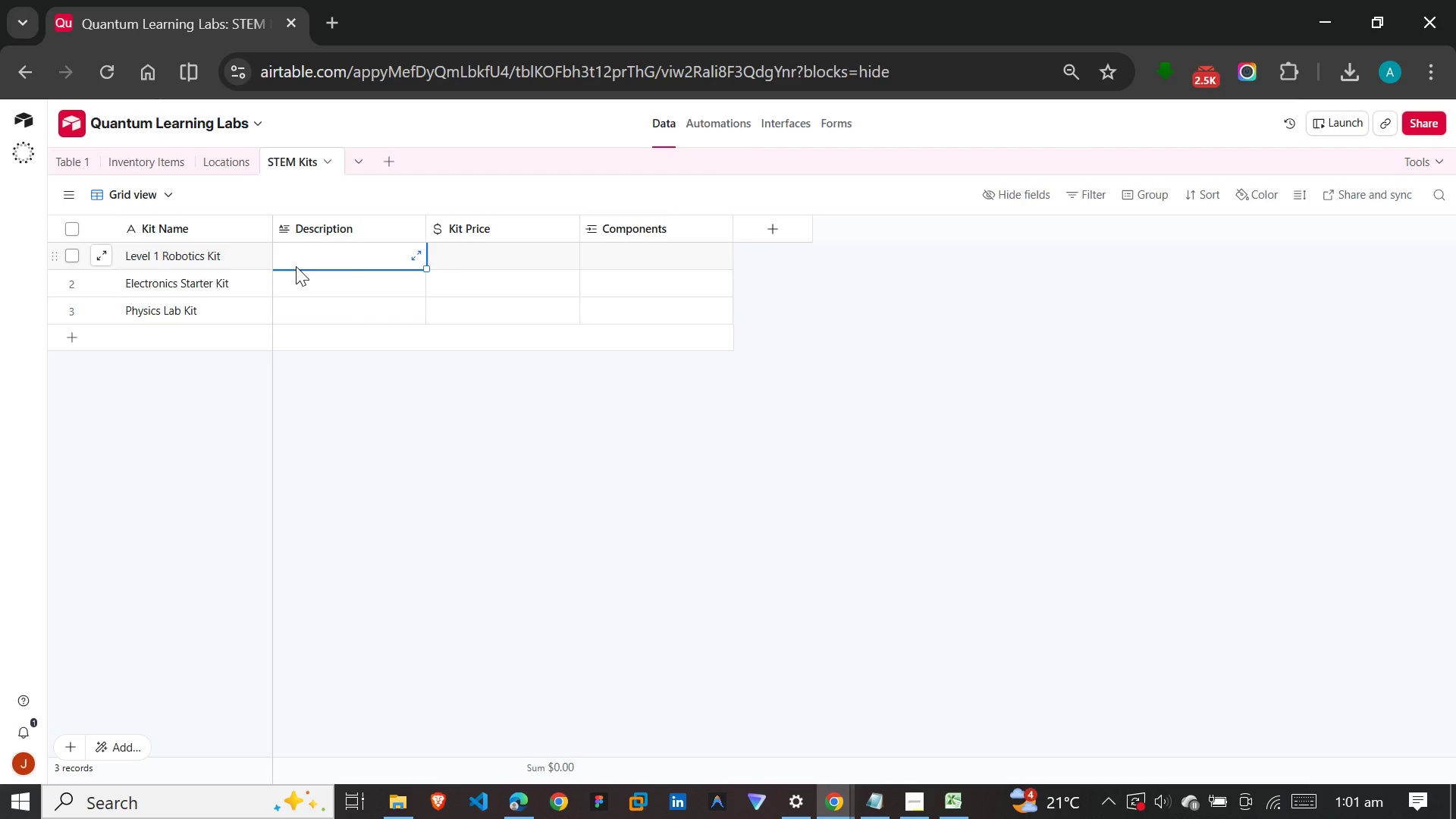 
type(Basic robotics with aurdino, sensor, sevo motor, and )
 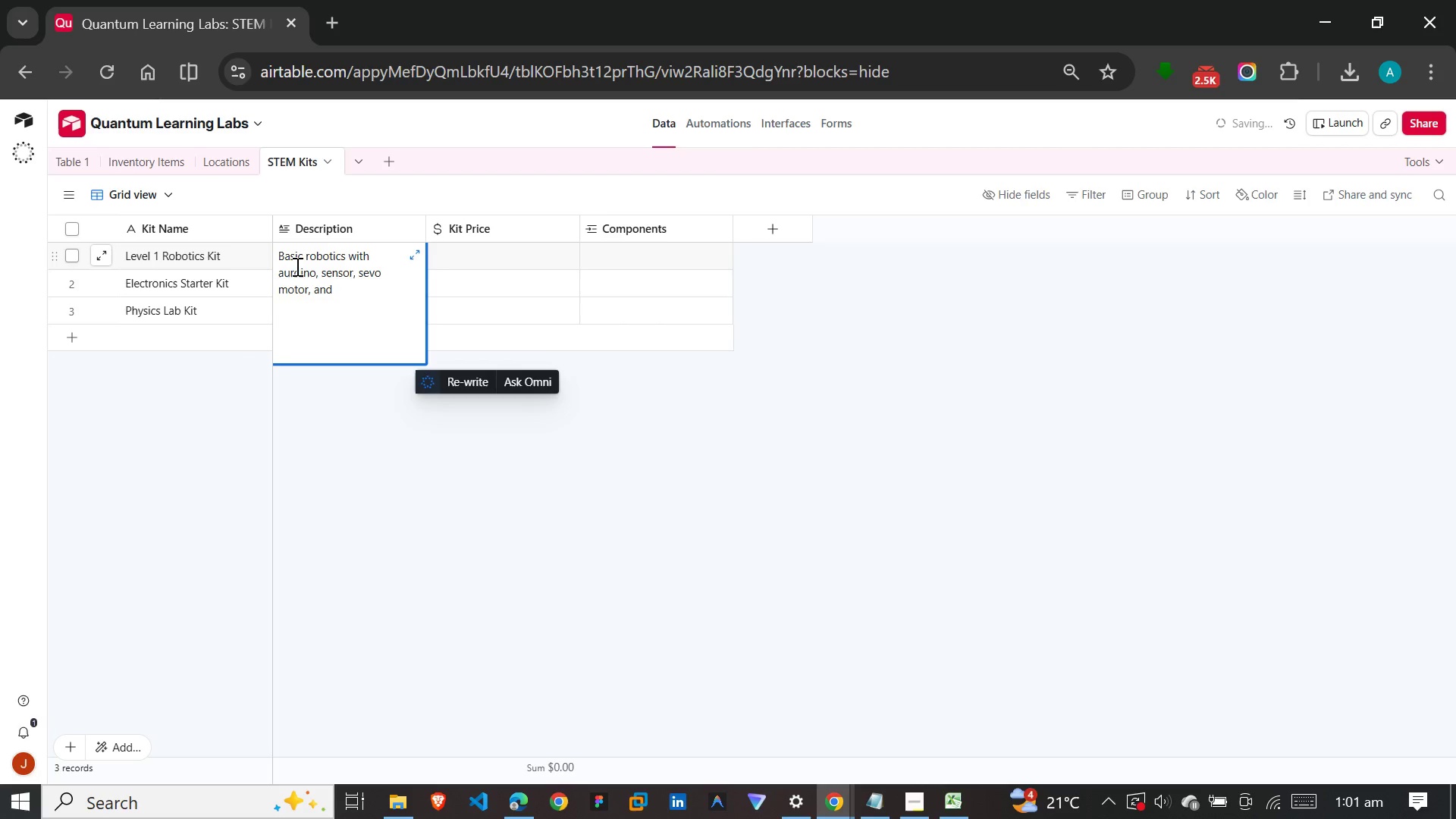 
type(chassis)
 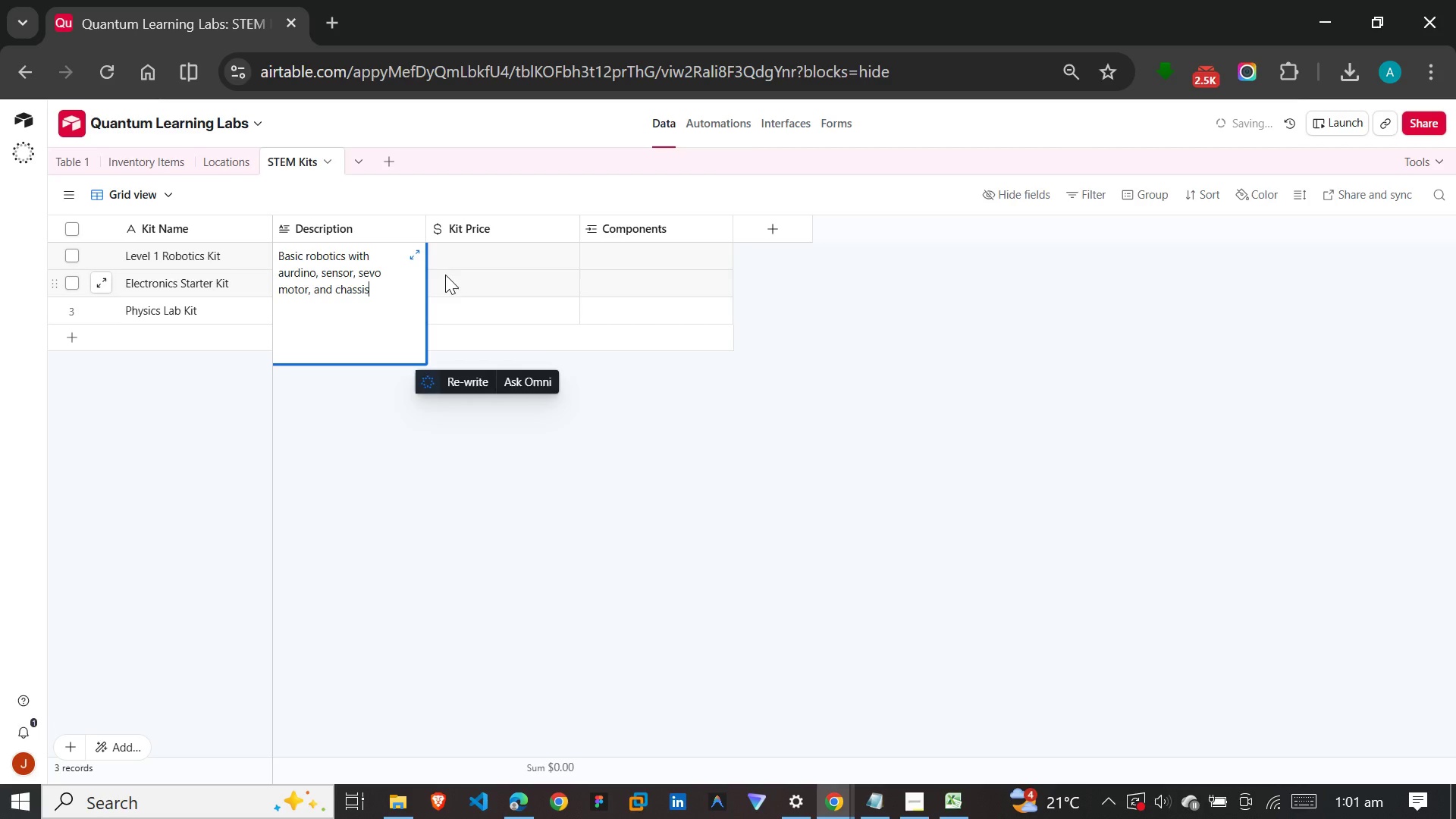 
wait(5.84)
 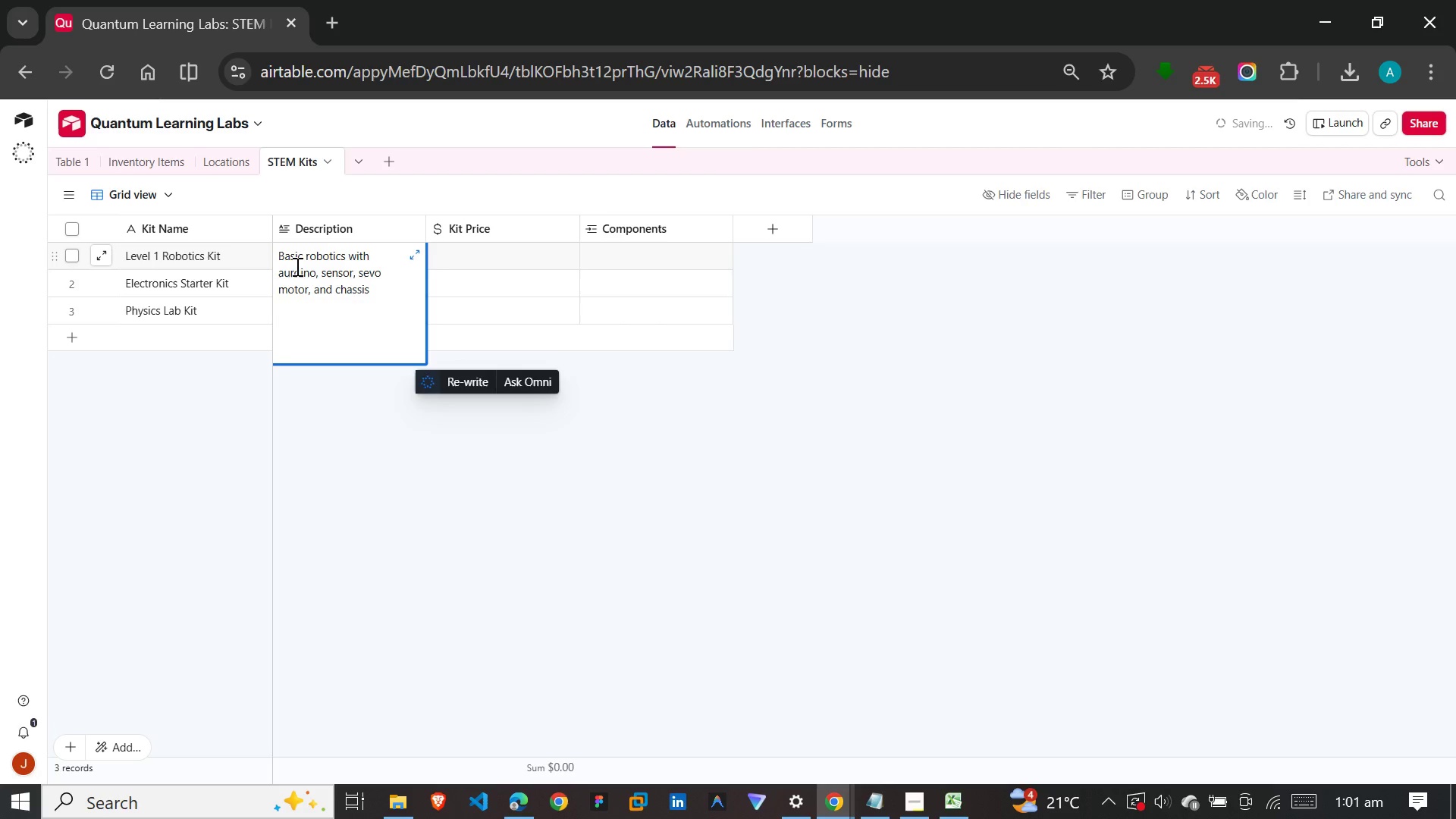 
left_click([459, 309])
 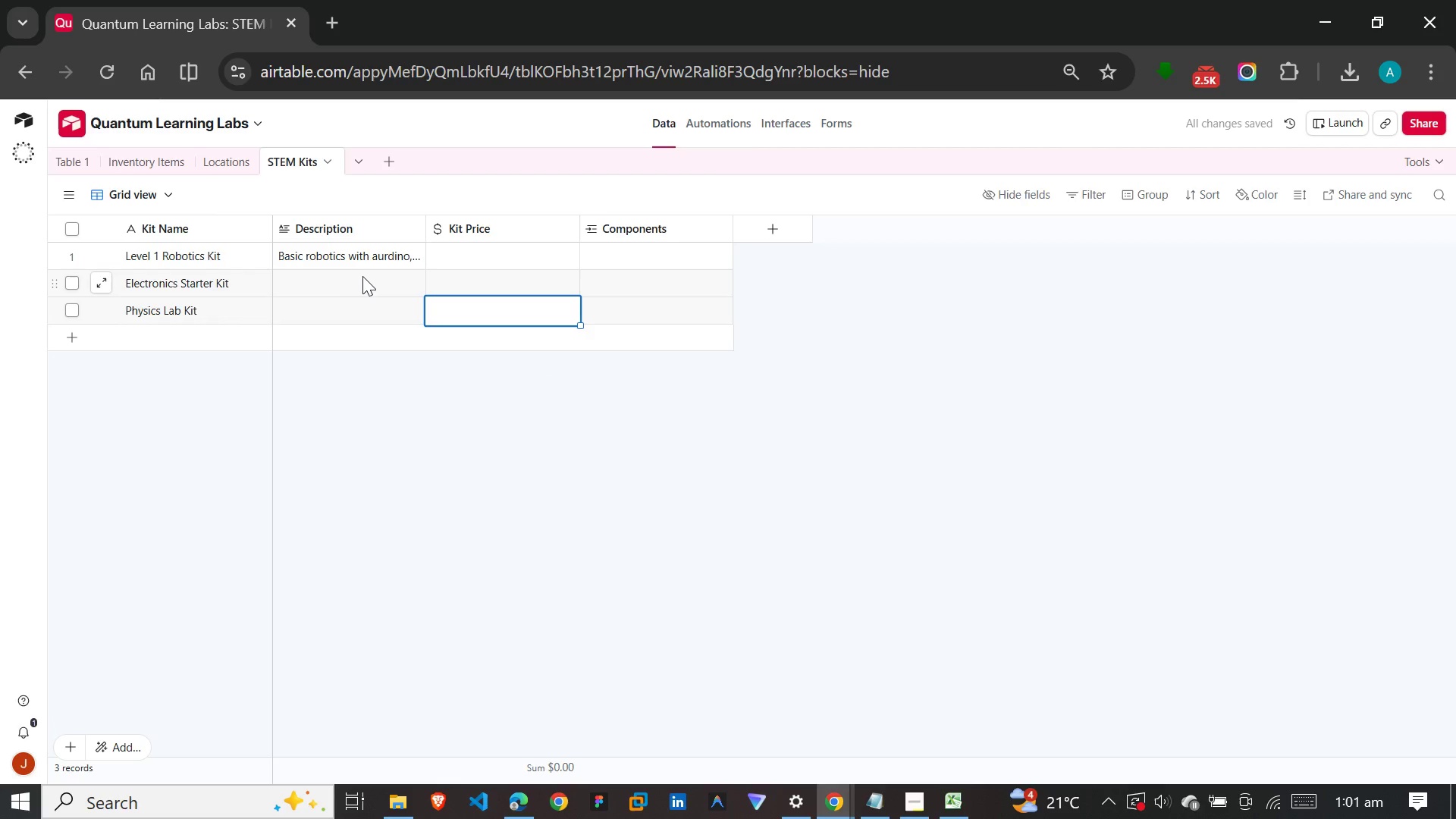 
left_click([362, 280])
 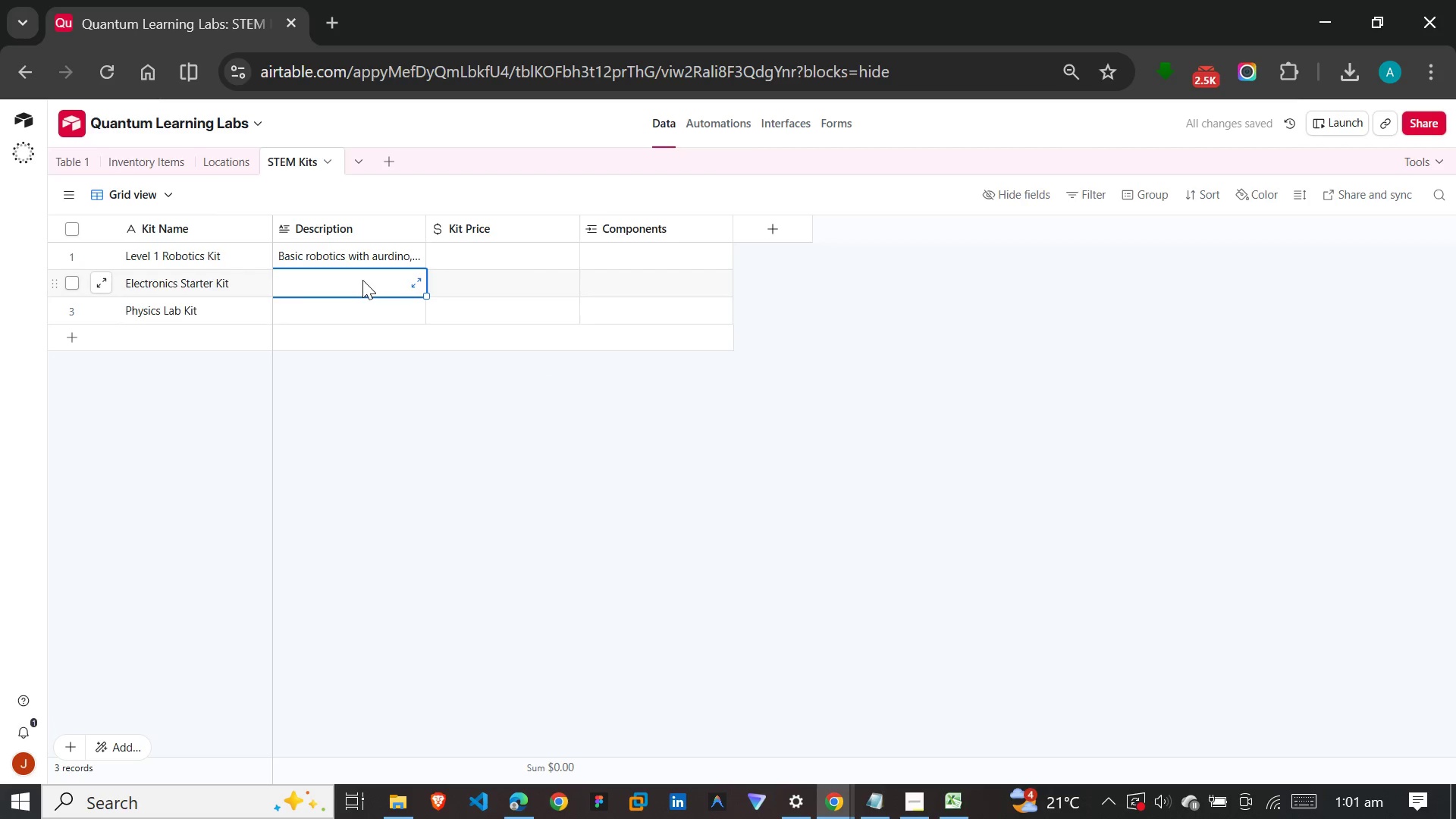 
type(LEDs , resistors, )
 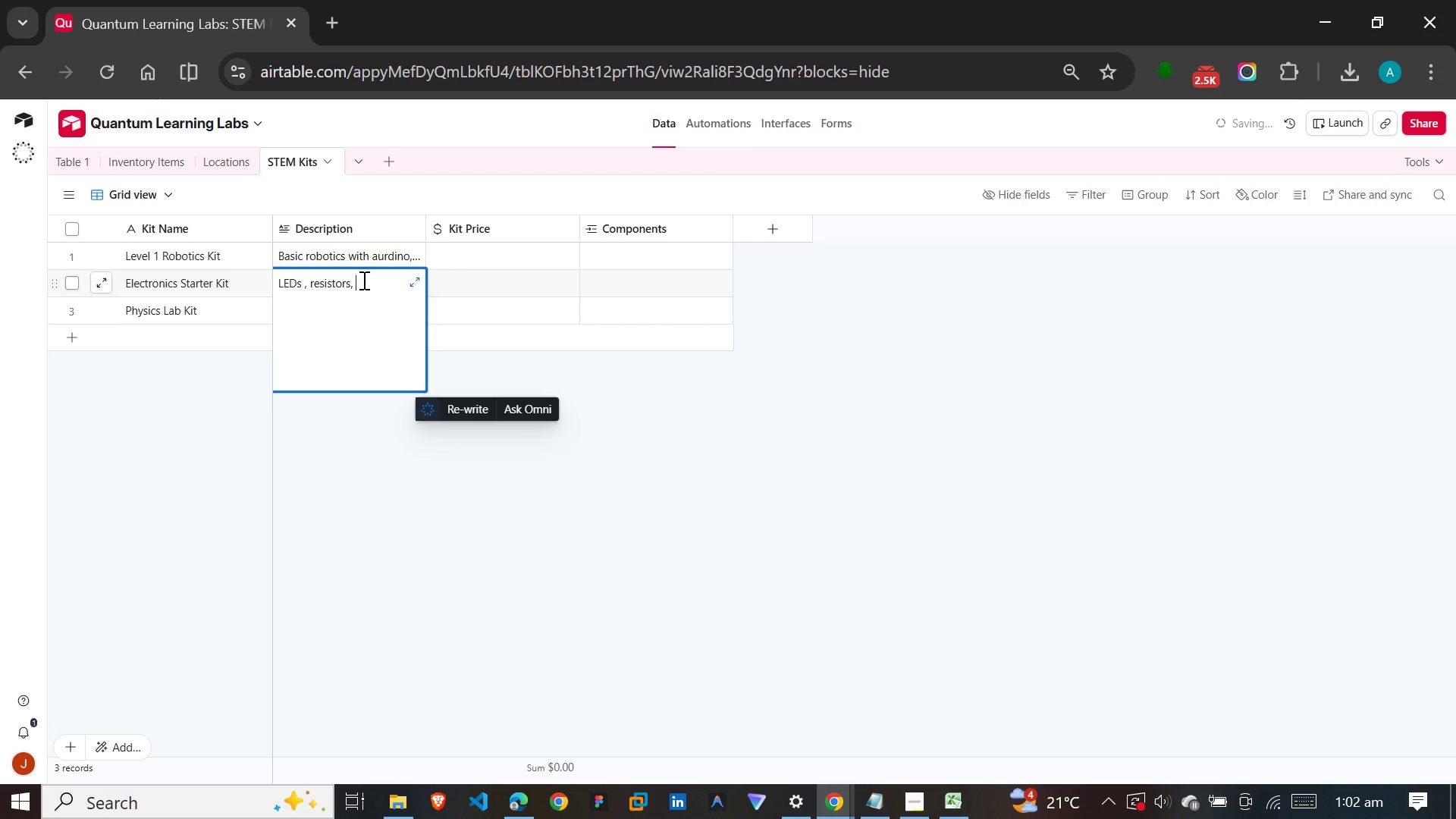 
type(breadboard, and jumper wire)
 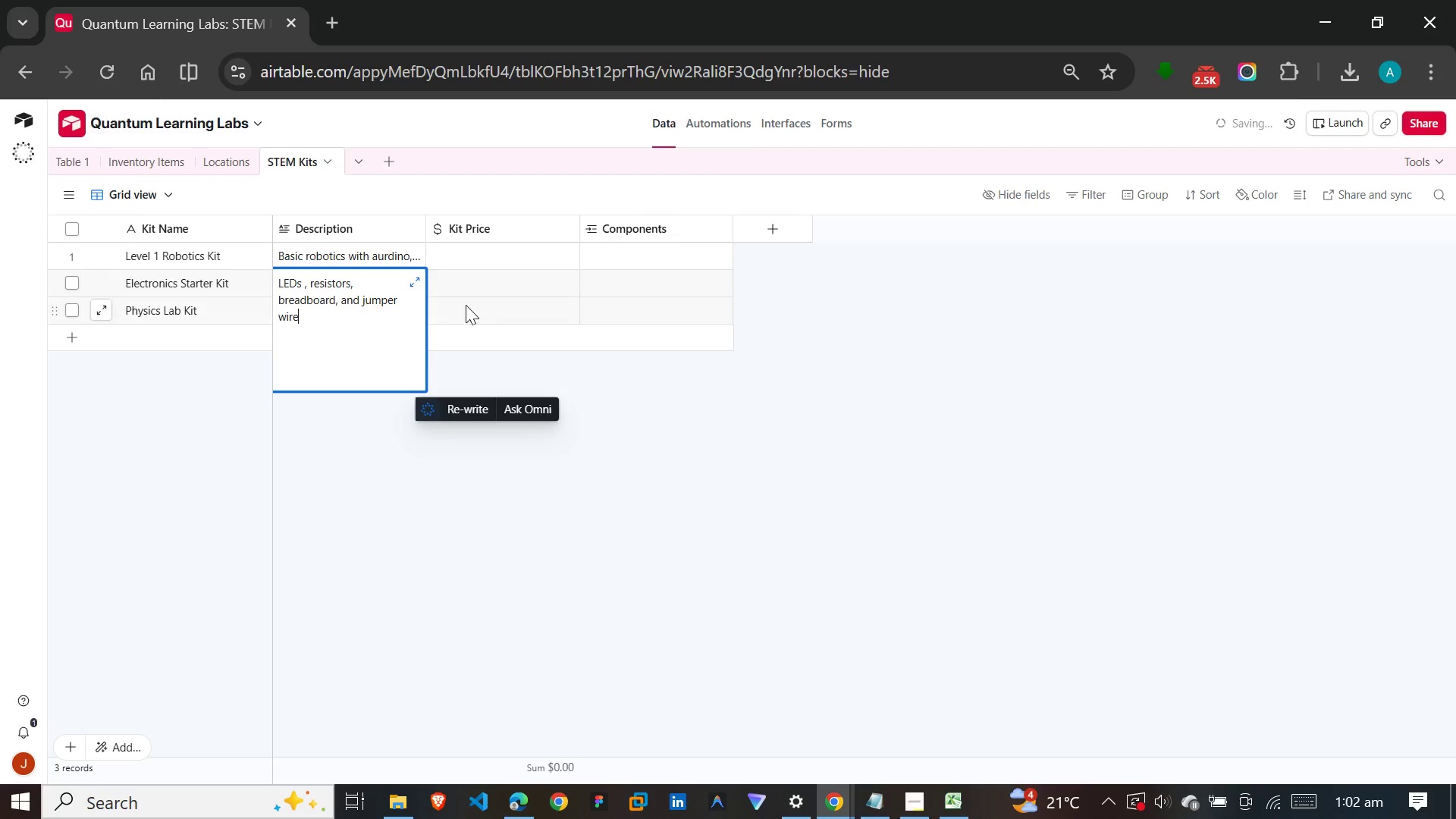 
left_click([472, 306])
 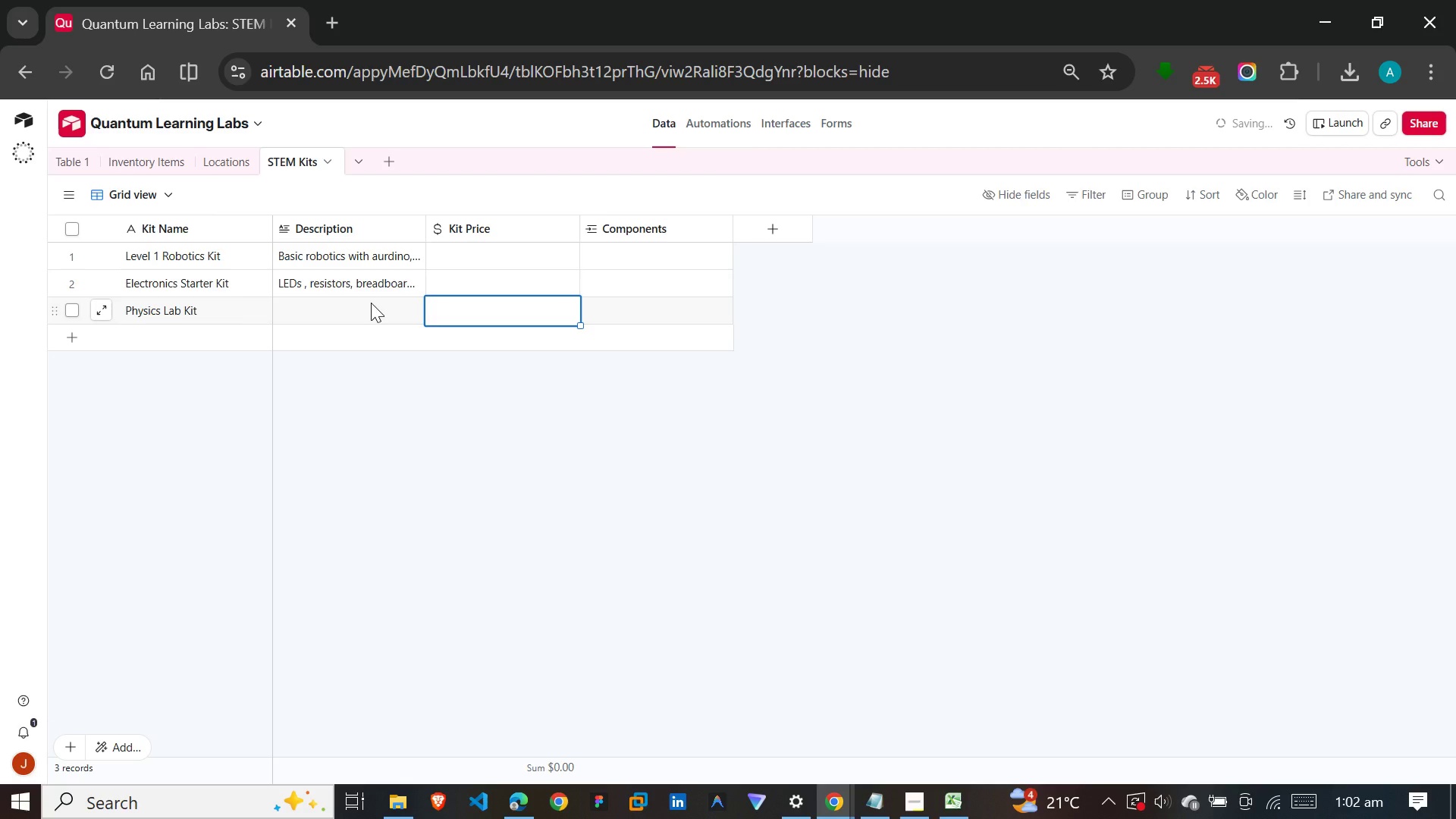 
left_click([371, 303])
 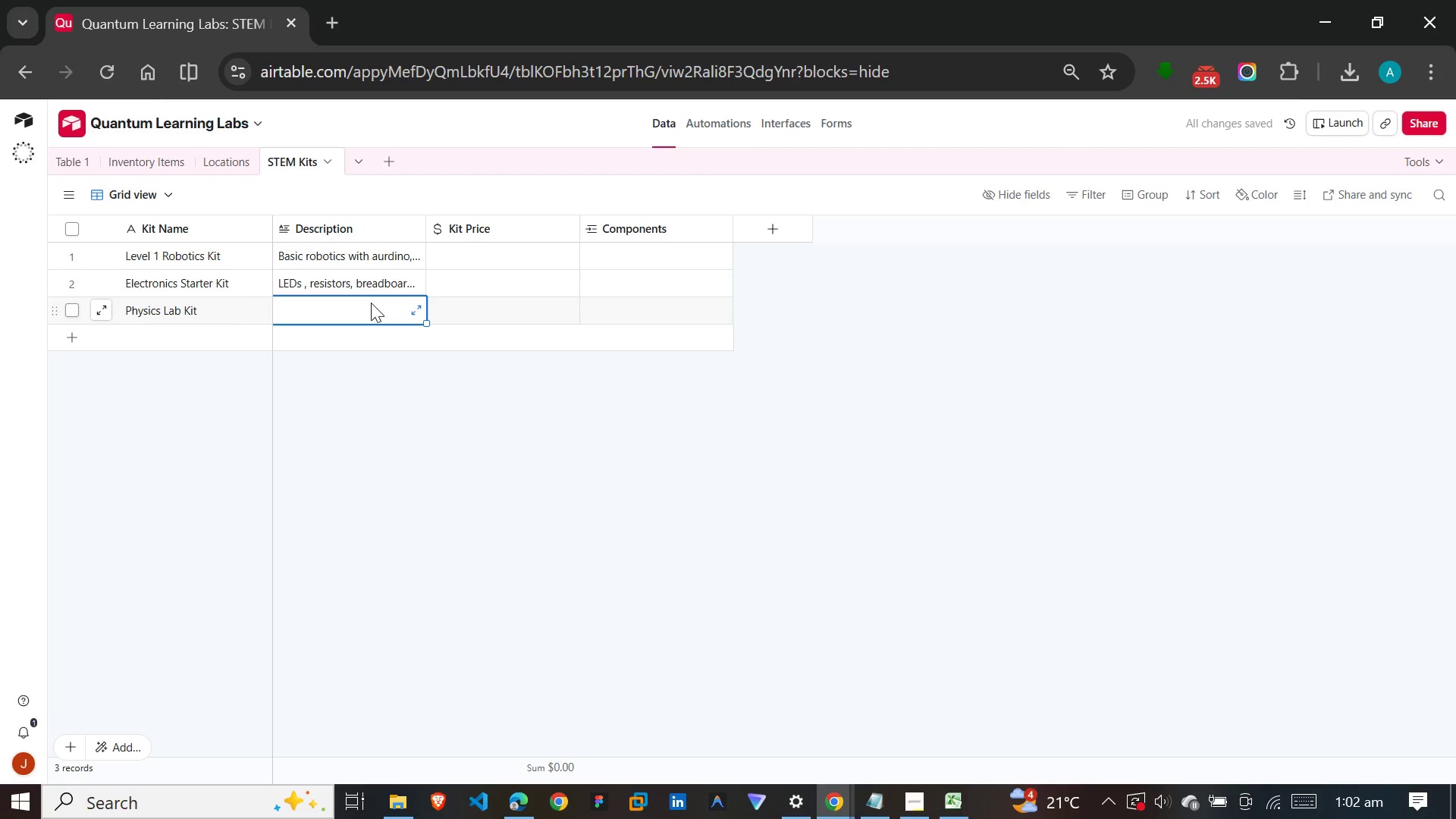 
type(wo)
key(Backspace)
key(Backspace)
key(Backspace)
type(Workbook, calculator, beaker, and safety googgles)
 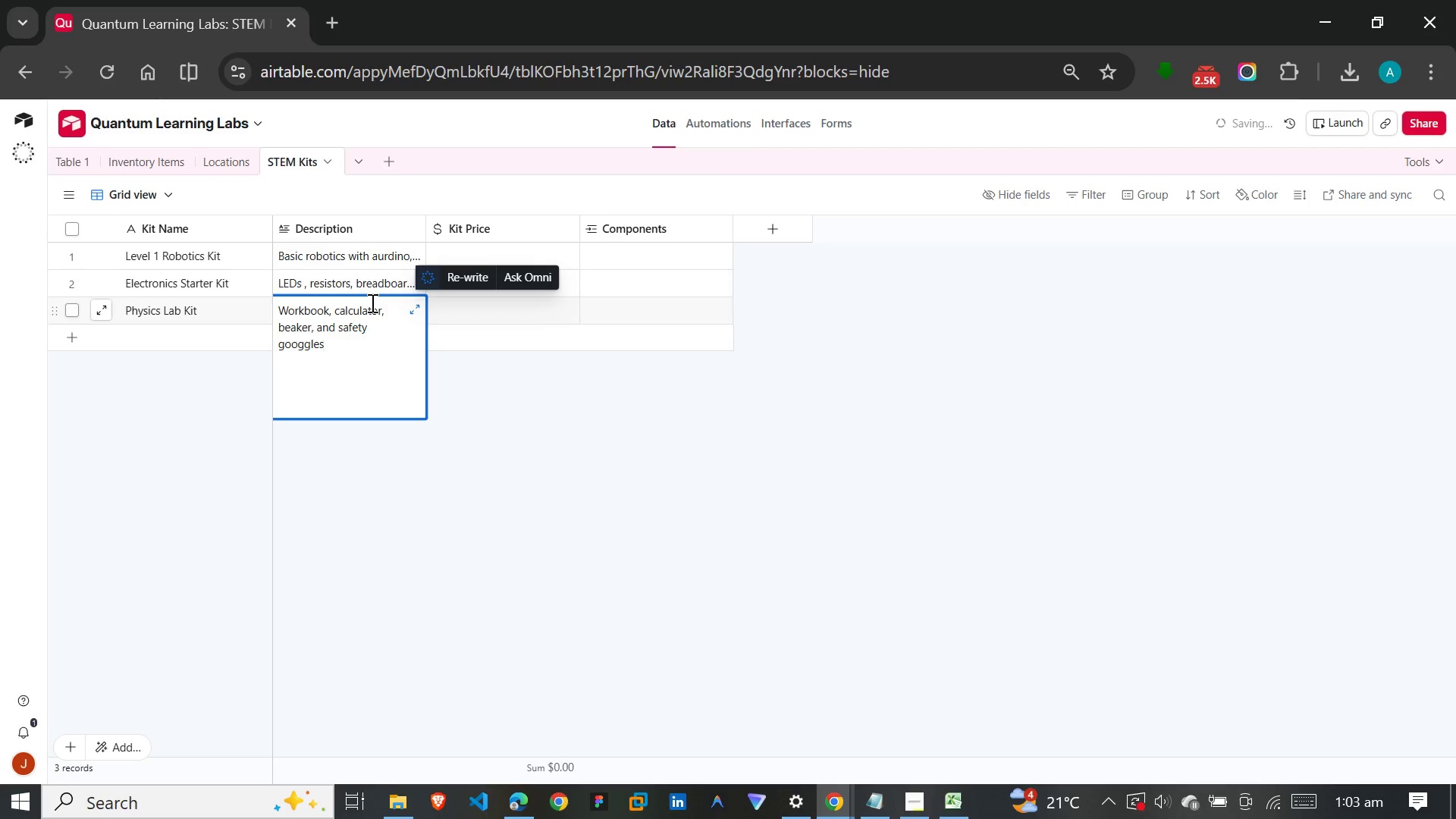 
left_click([301, 341])
 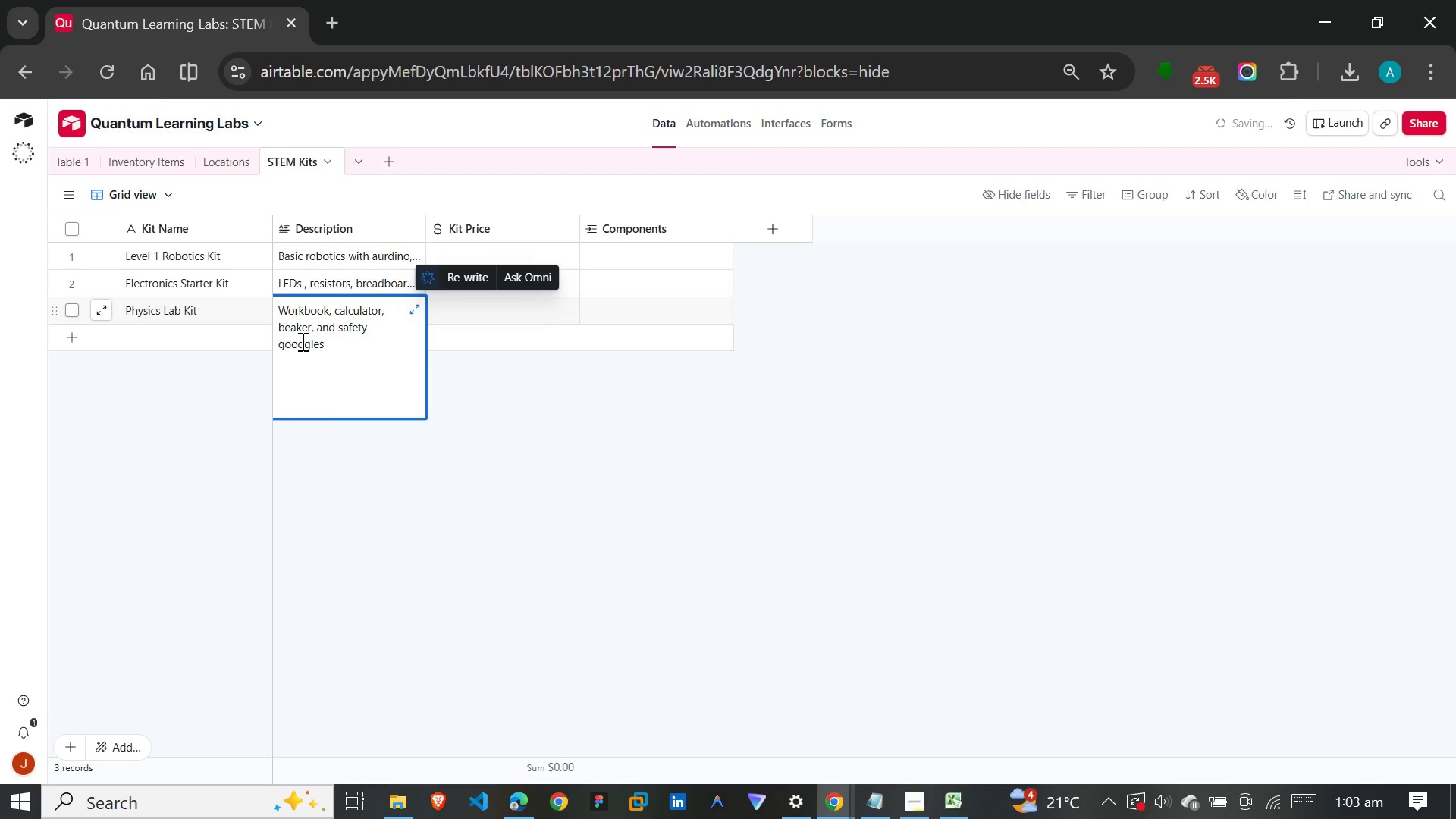 
key(Backspace)
 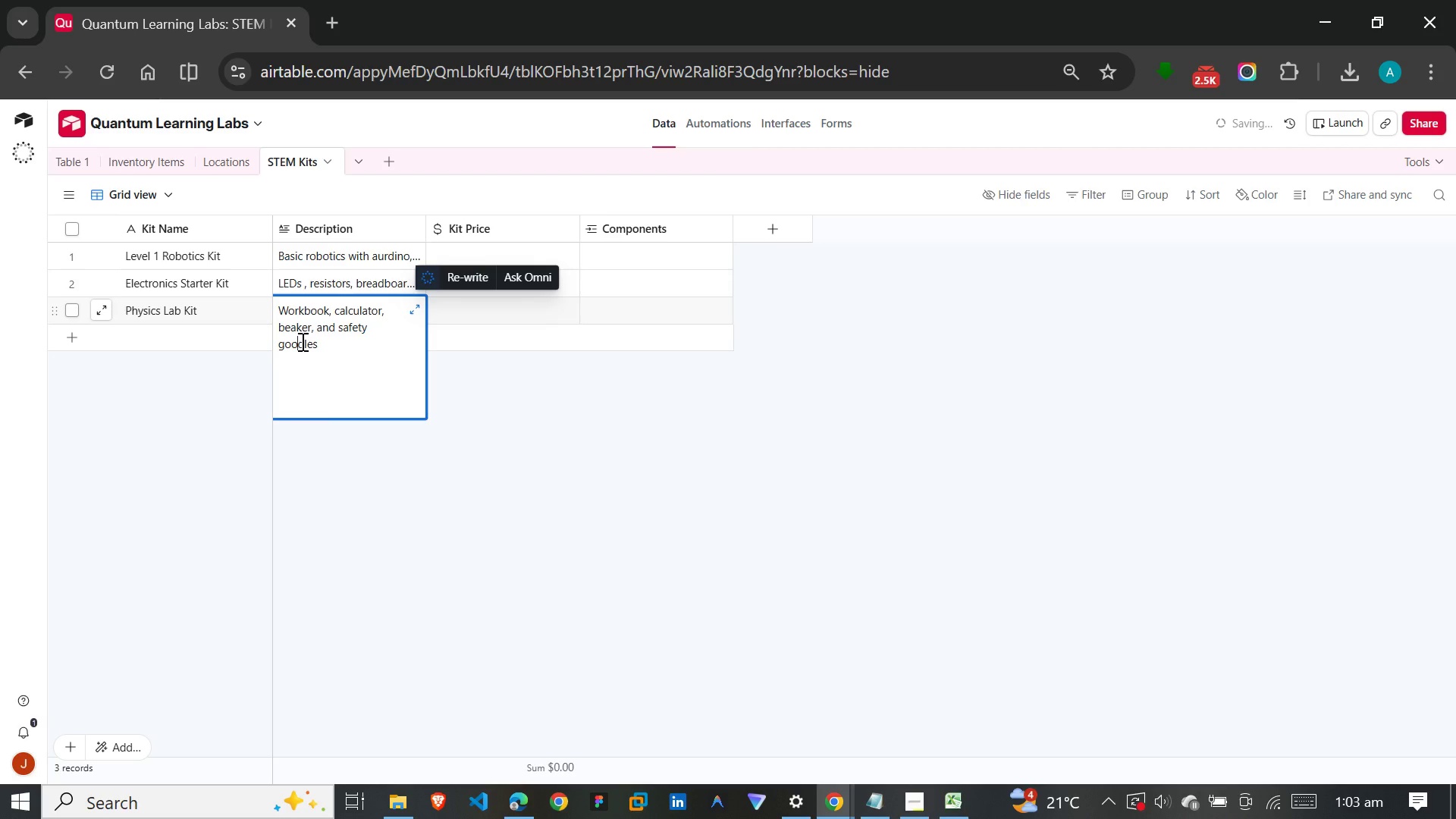 
key(Backspace)
 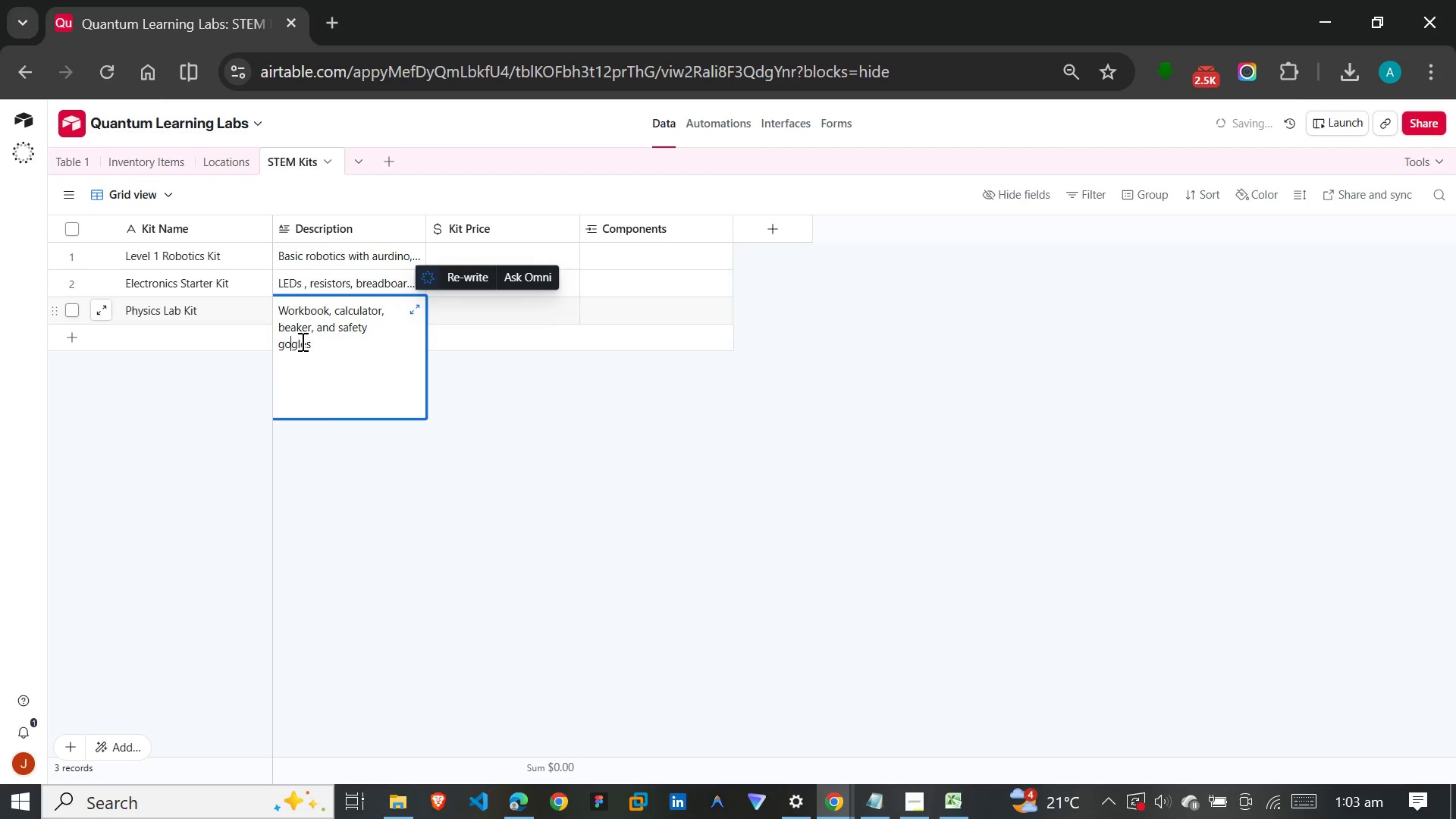 
key(G)
 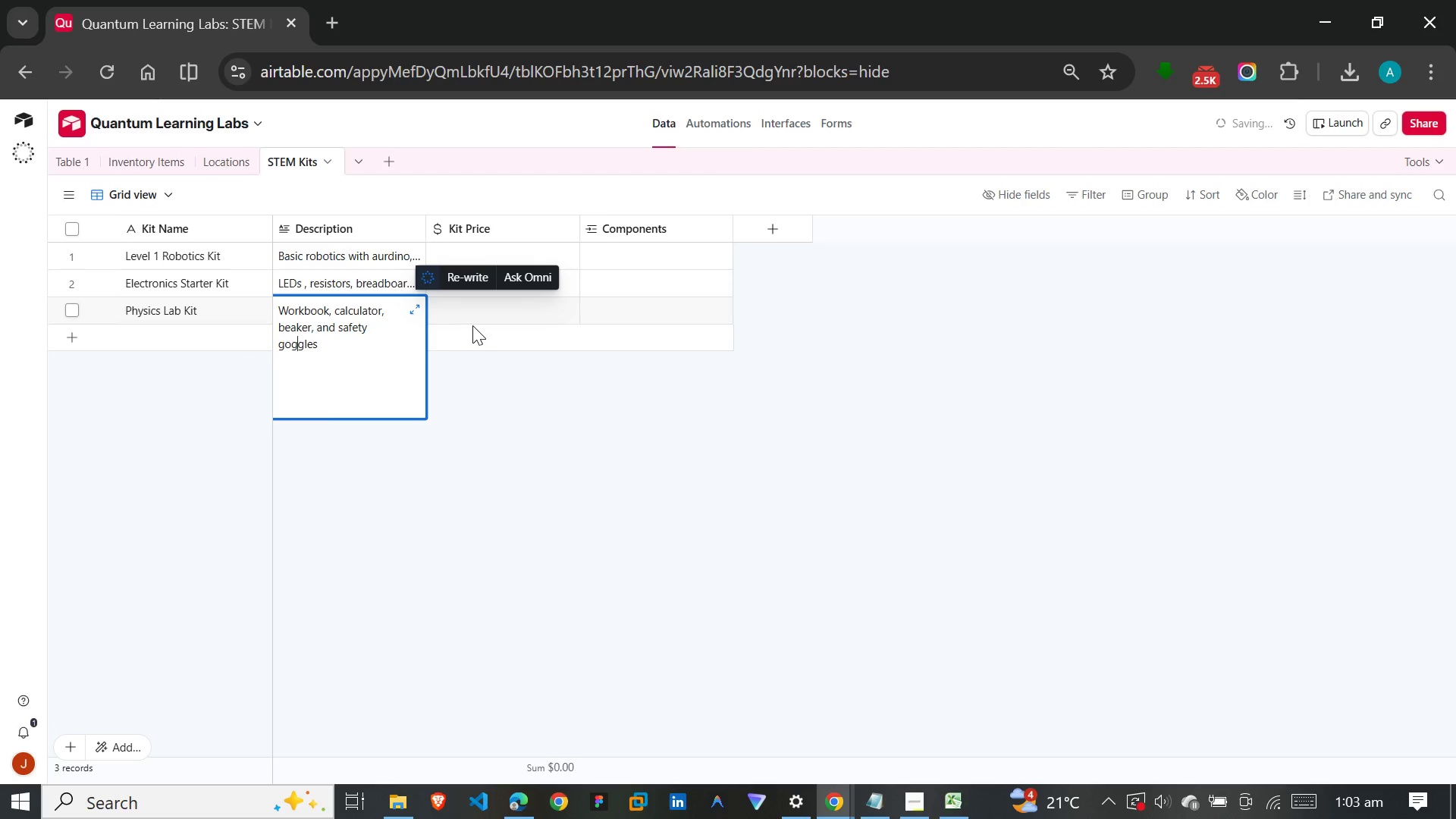 
left_click([475, 325])
 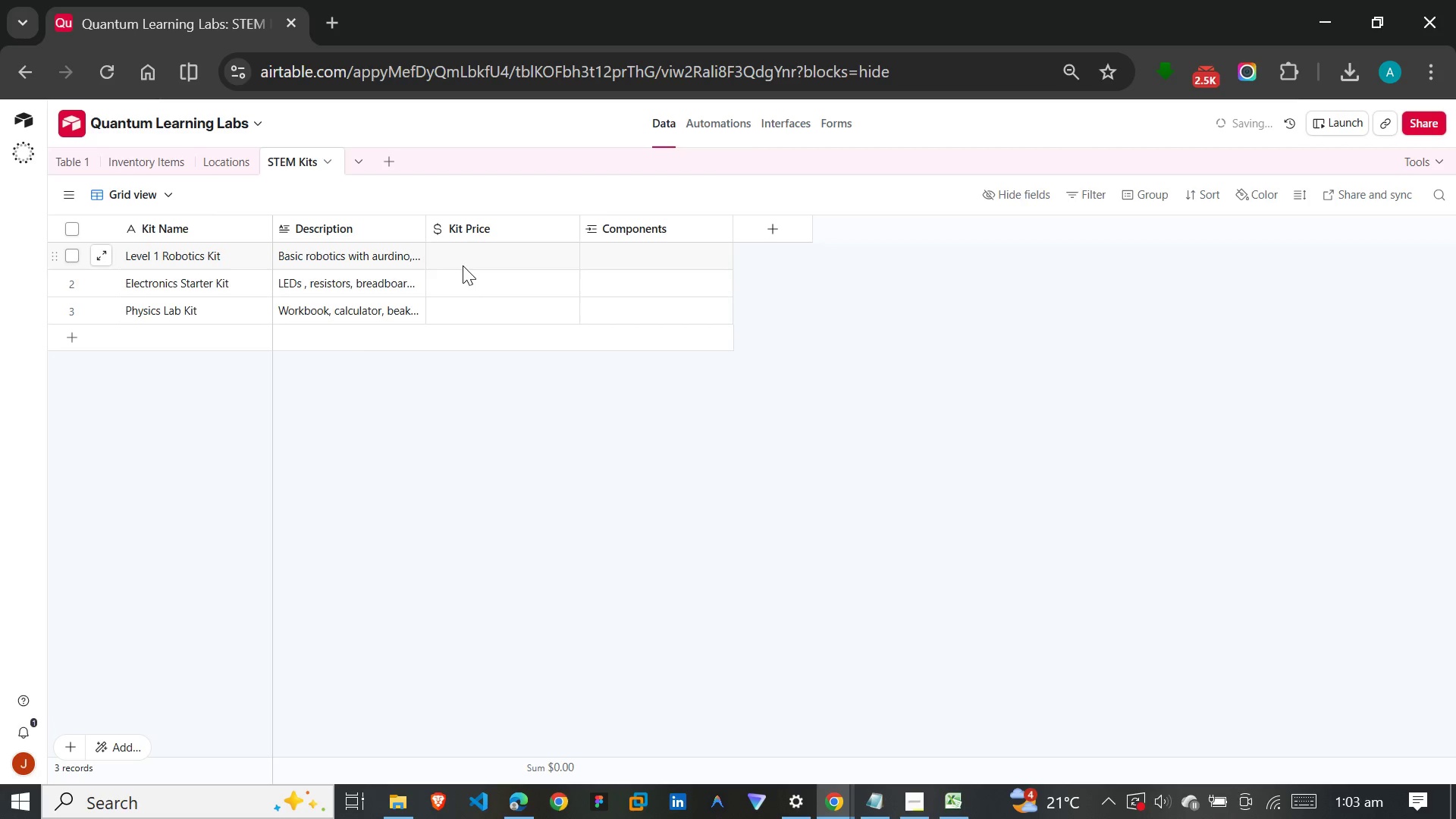 
left_click([463, 265])
 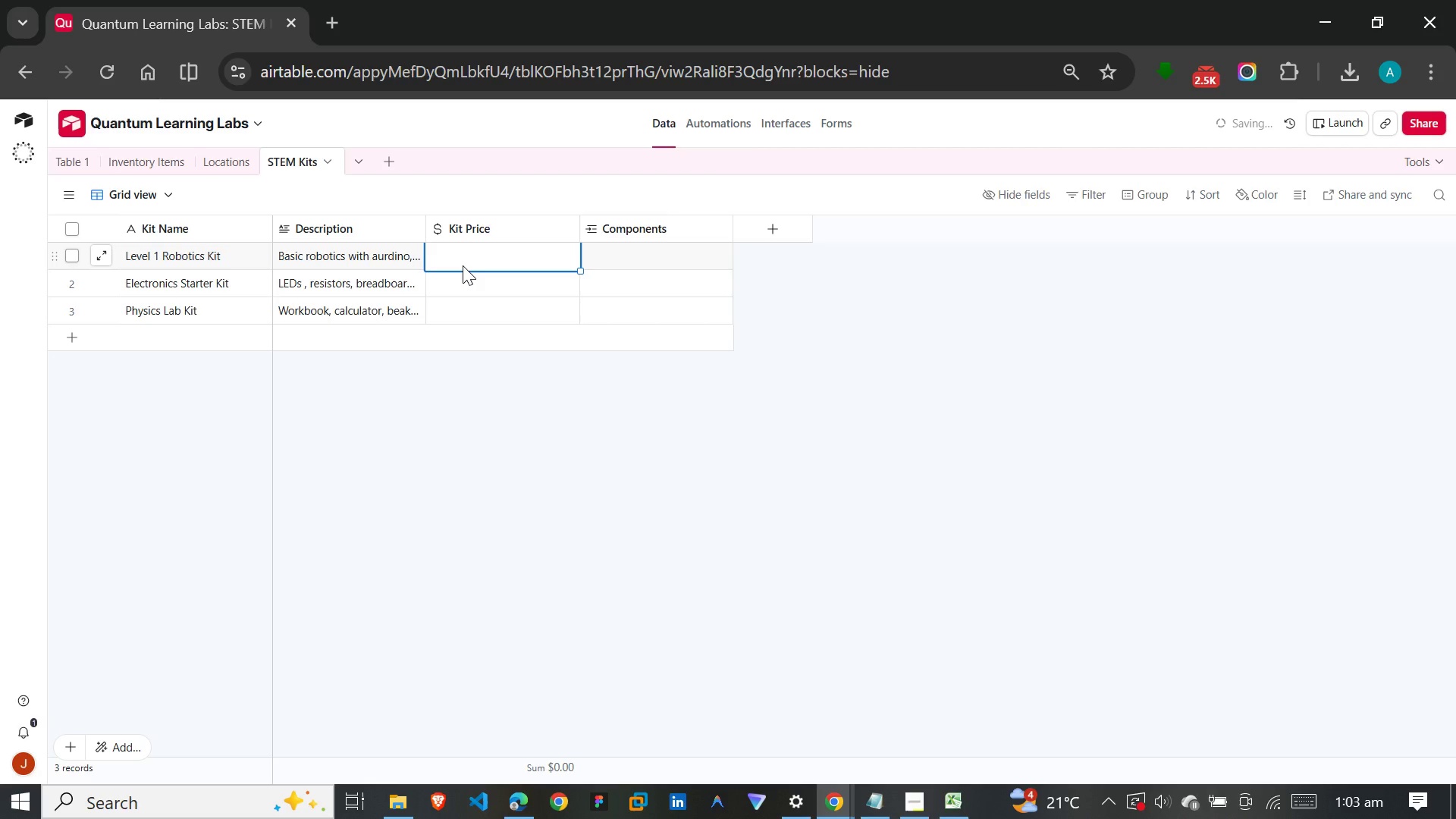 
wait(6.81)
 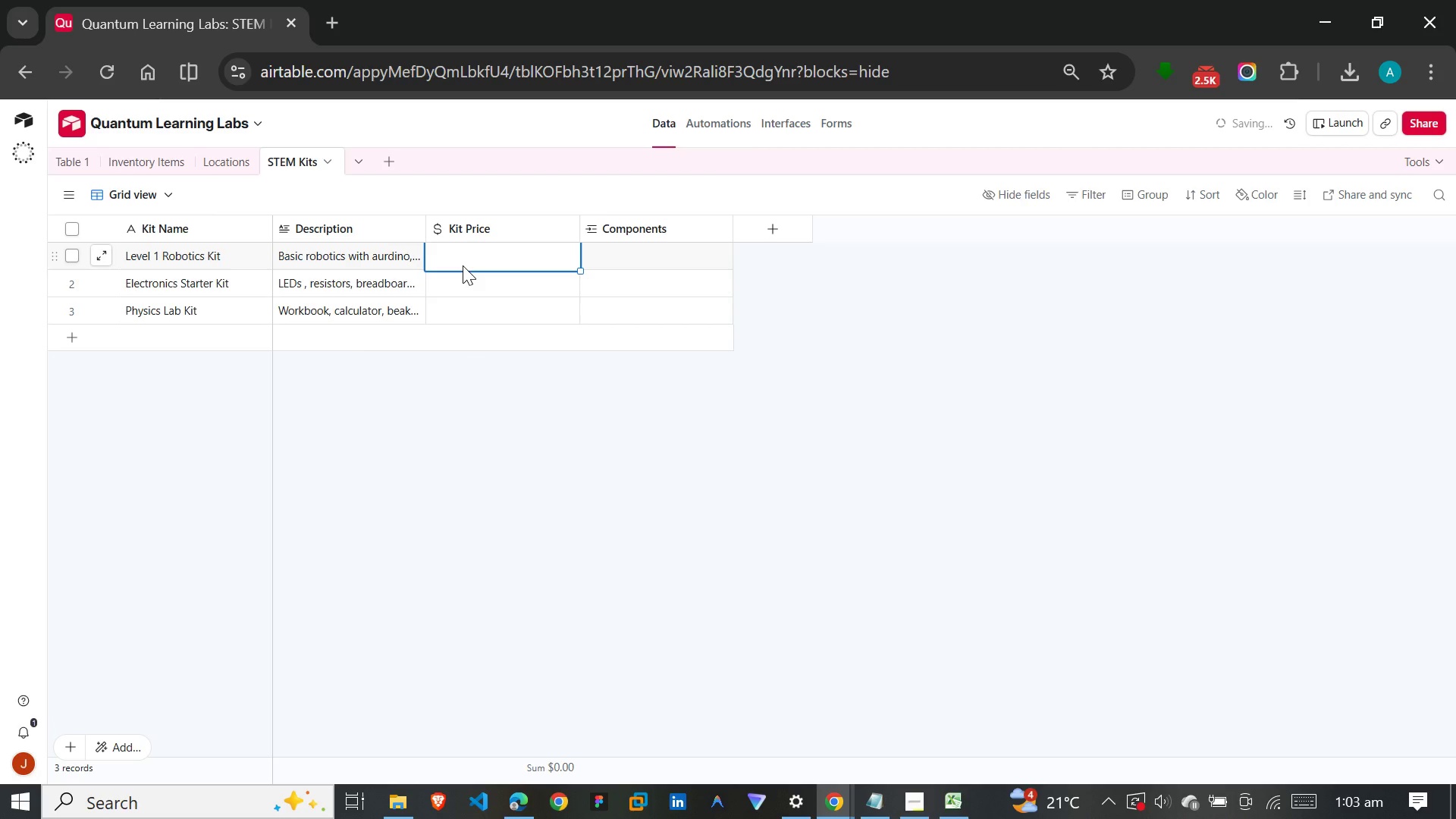 
type(149.99)
 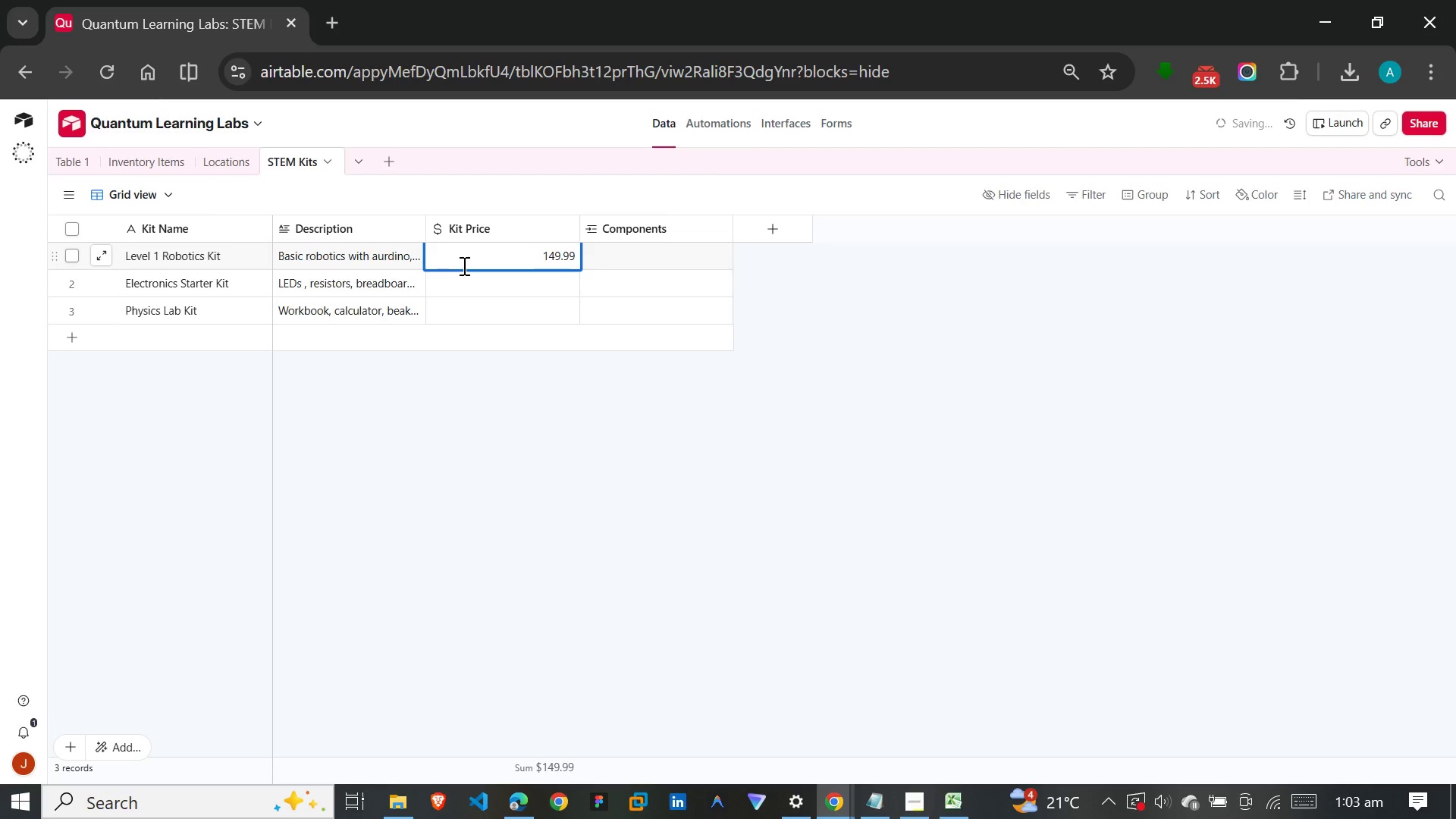 
key(Enter)
 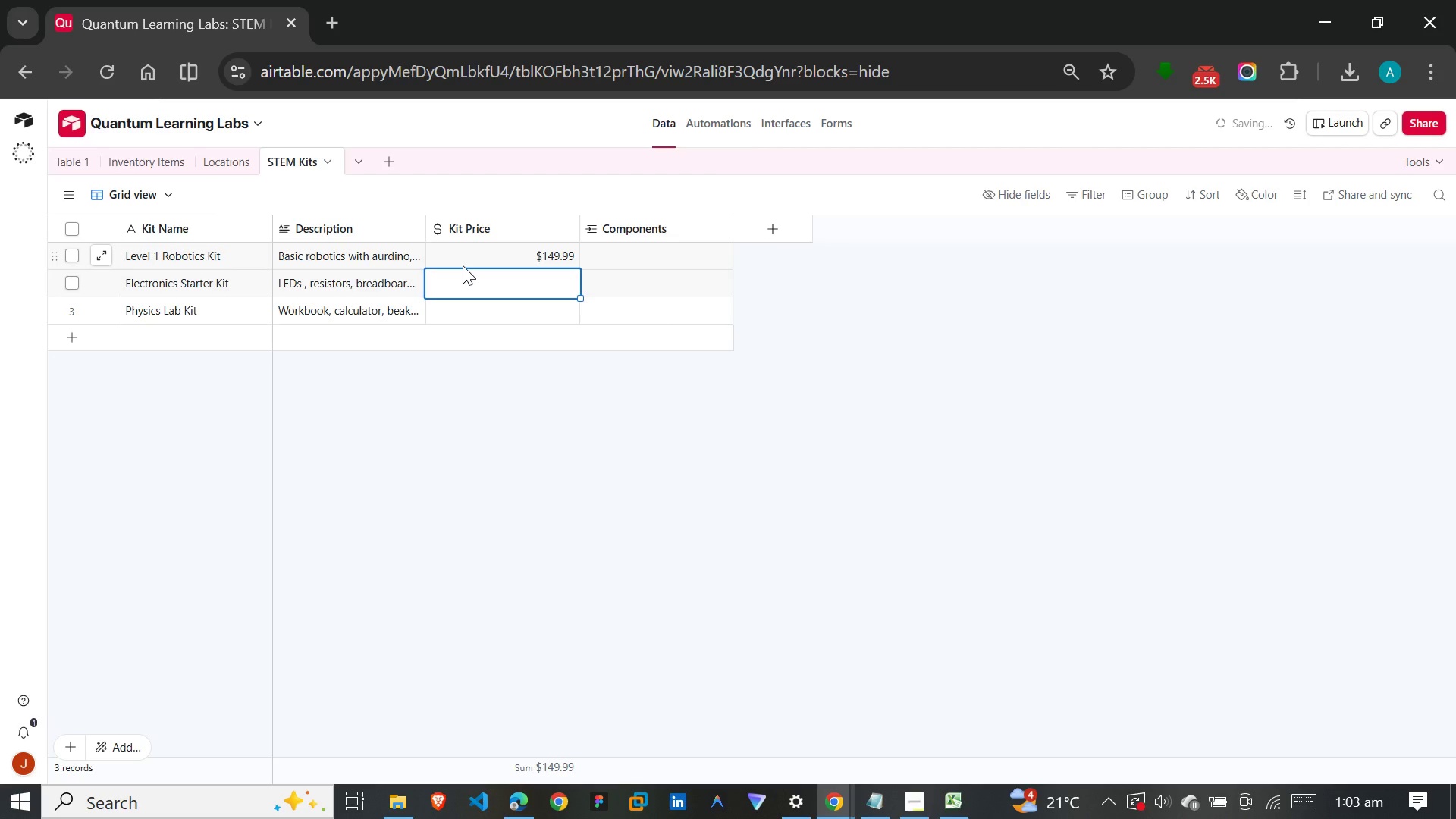 
type(49.99)
 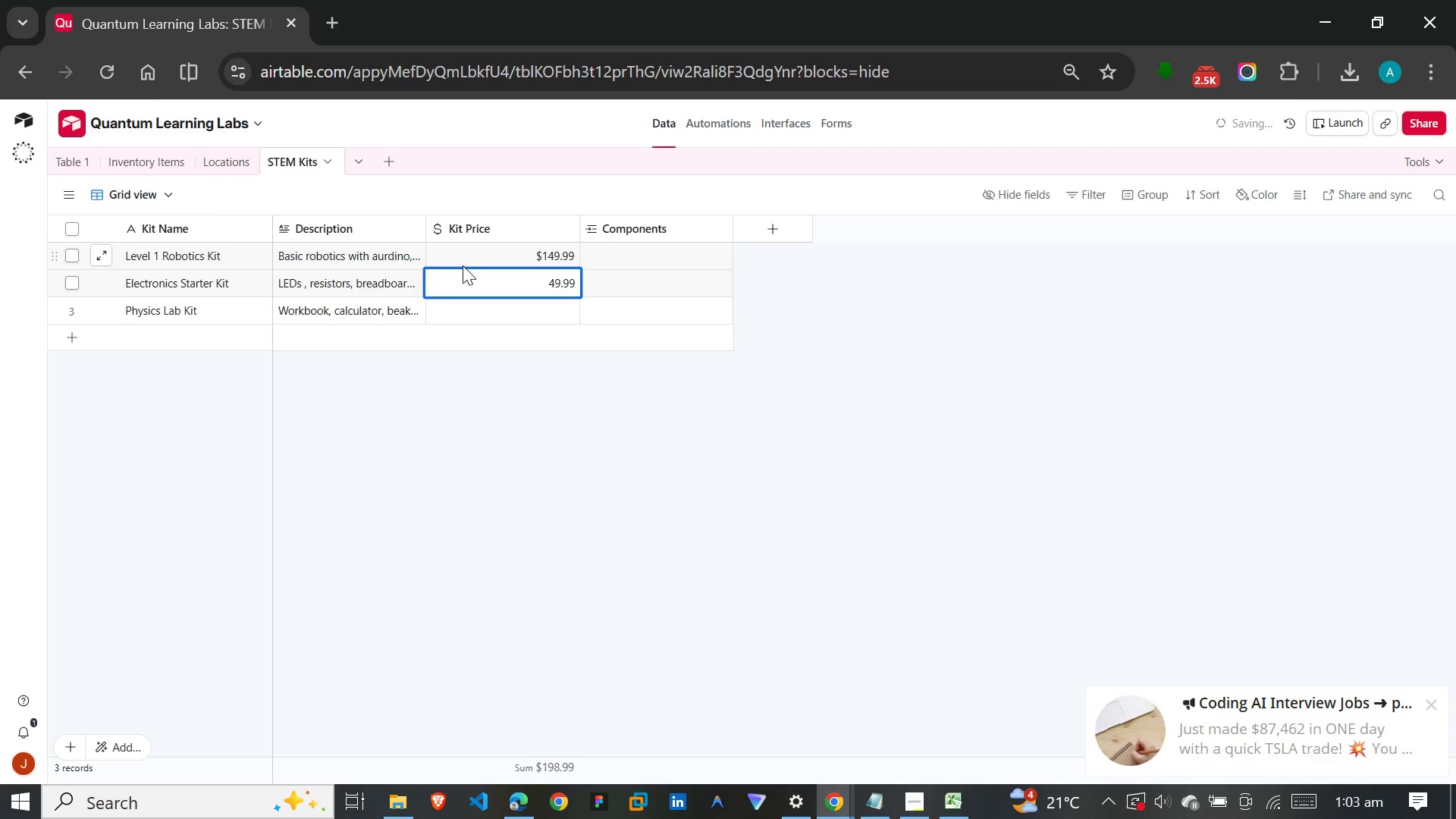 
key(Enter)
 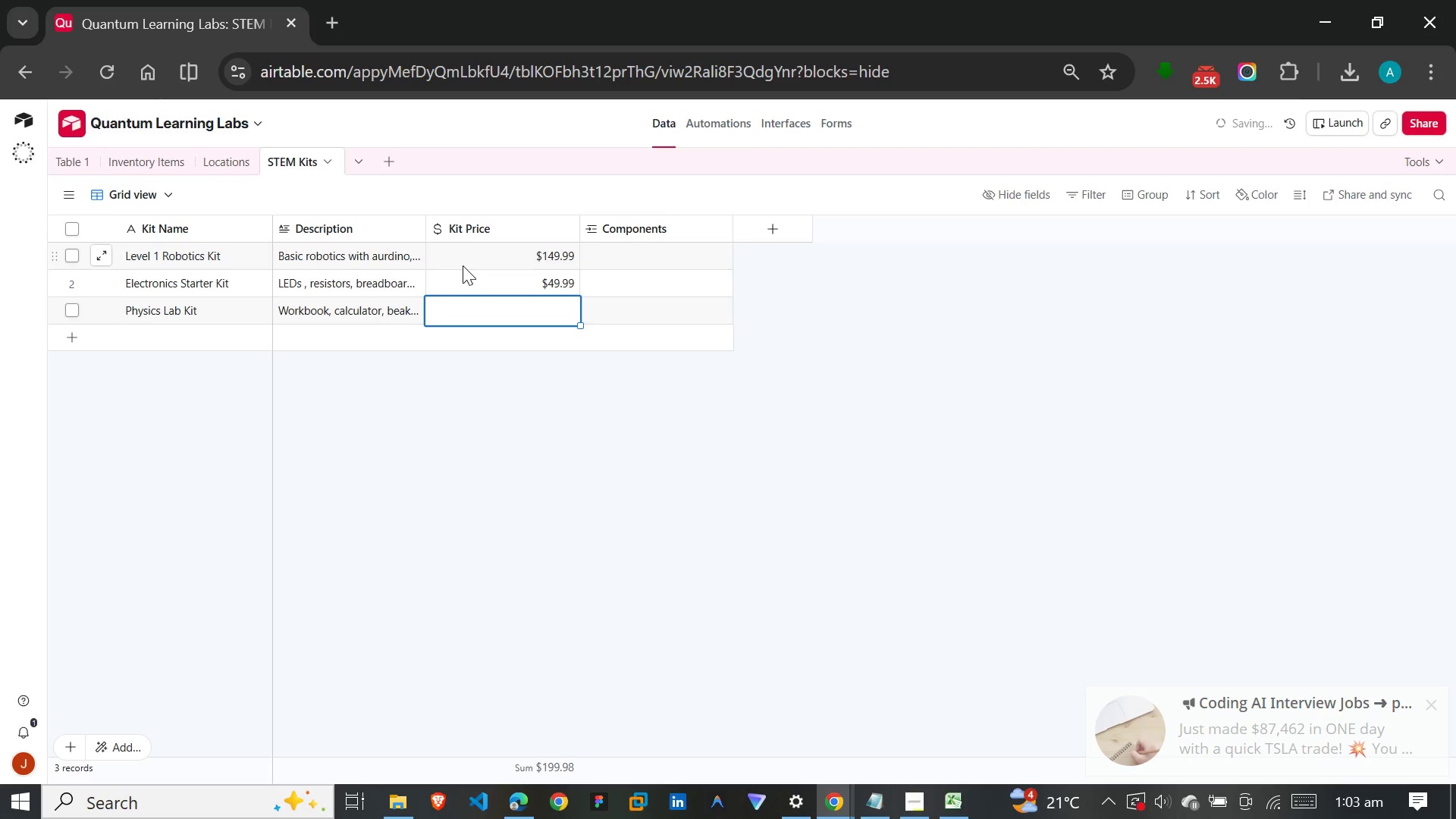 
type(89.99)
 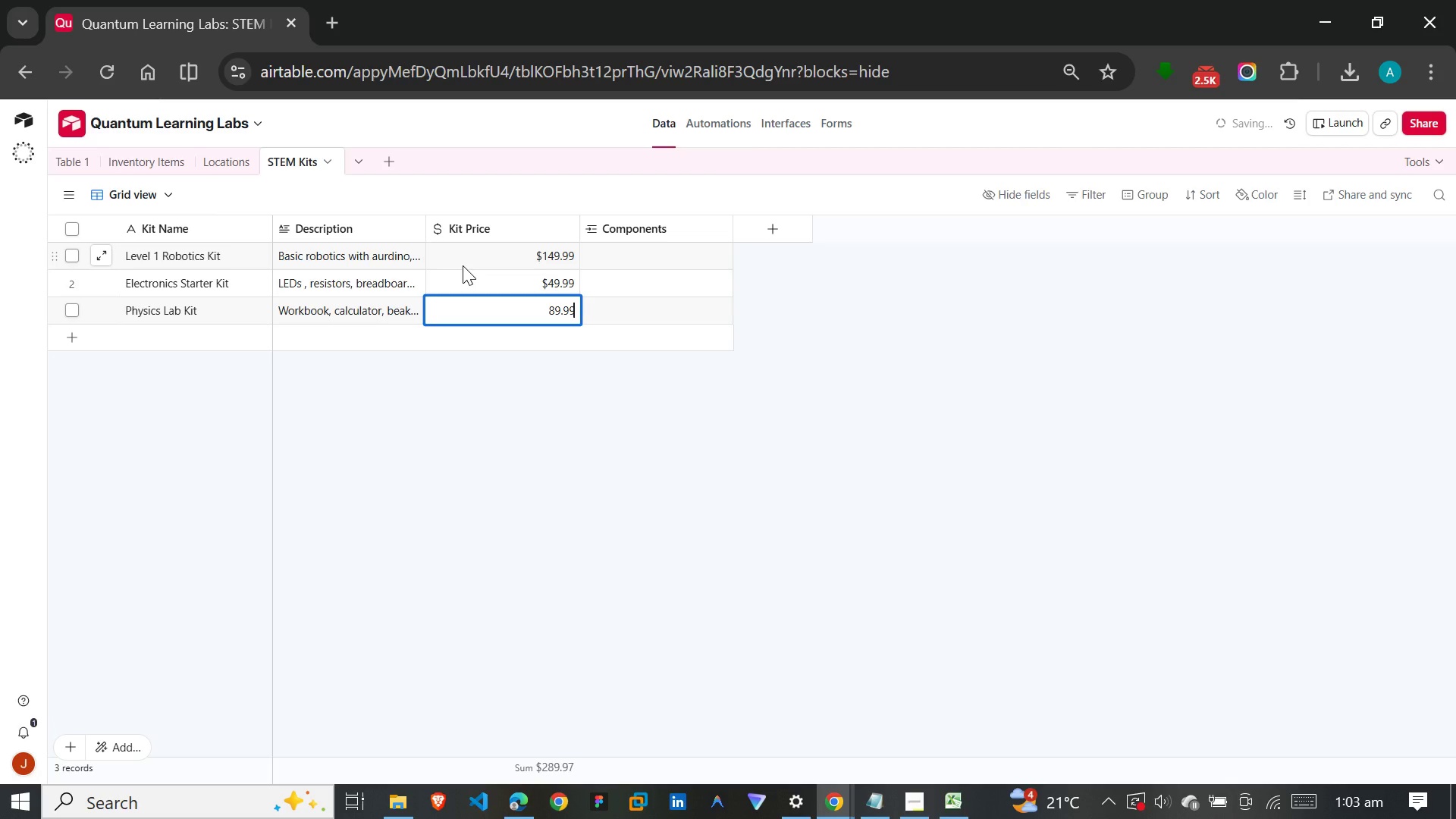 
wait(9.42)
 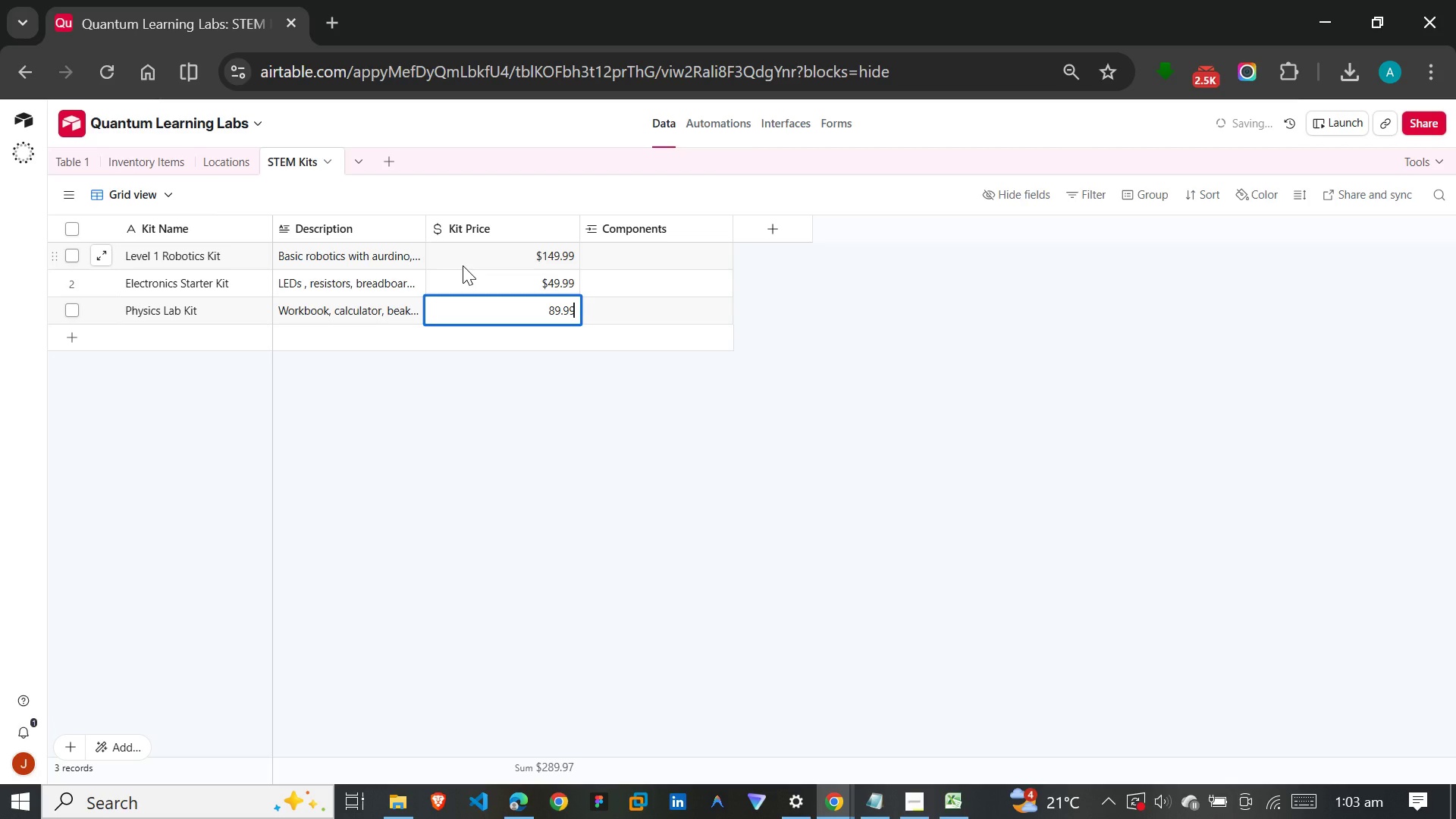 
left_click([663, 253])
 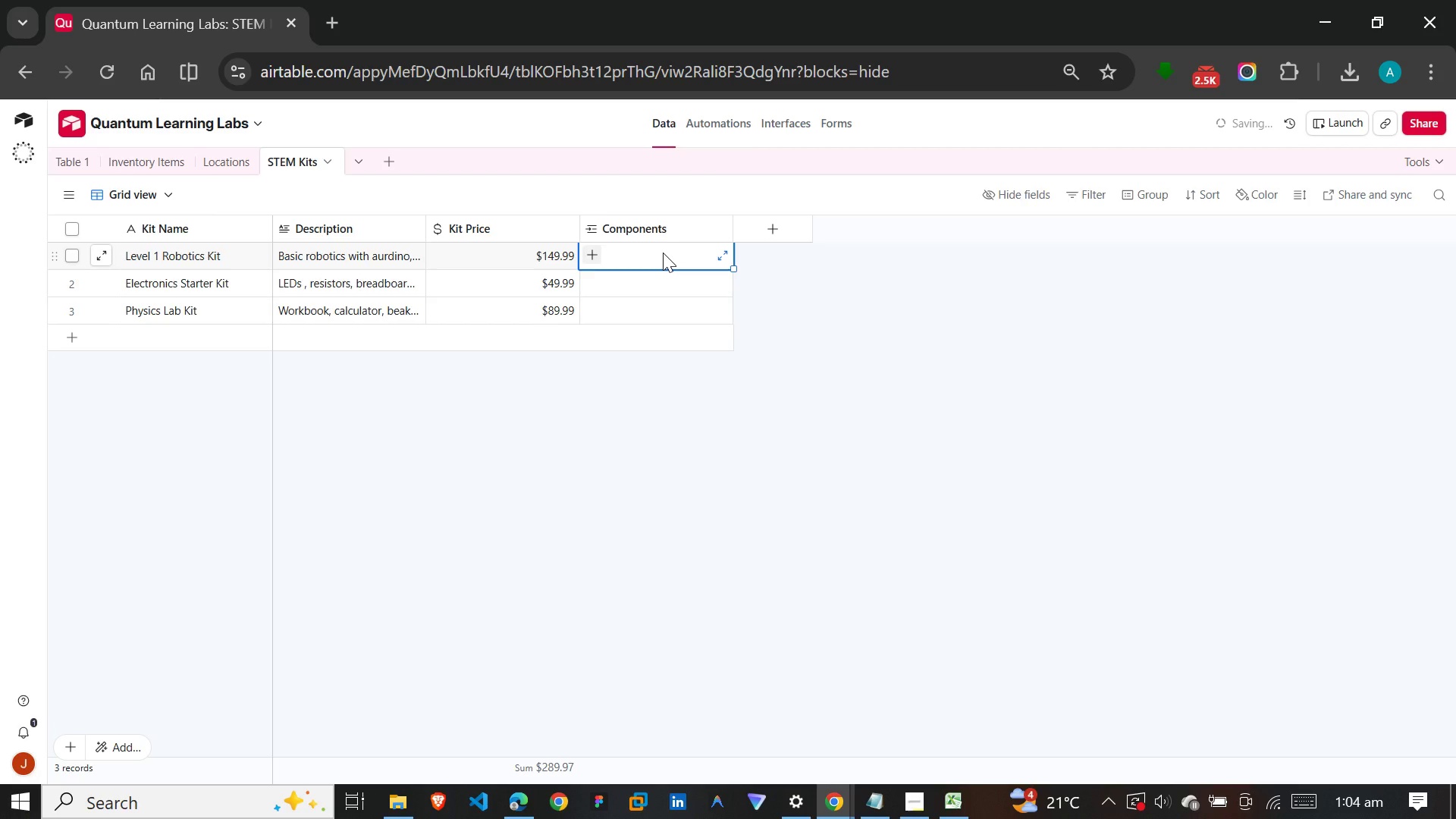 
wait(6.38)
 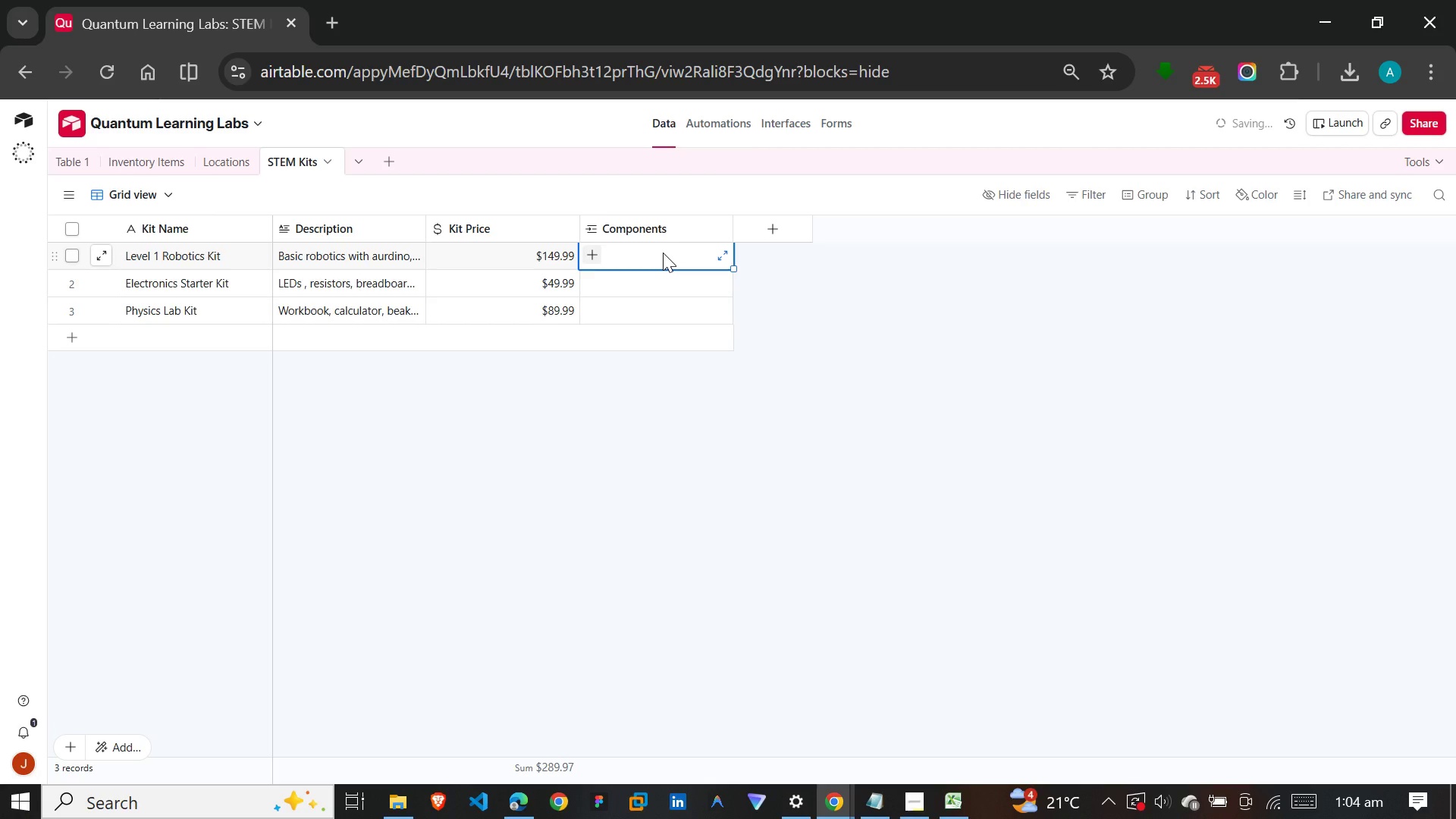 
left_click([663, 253])
 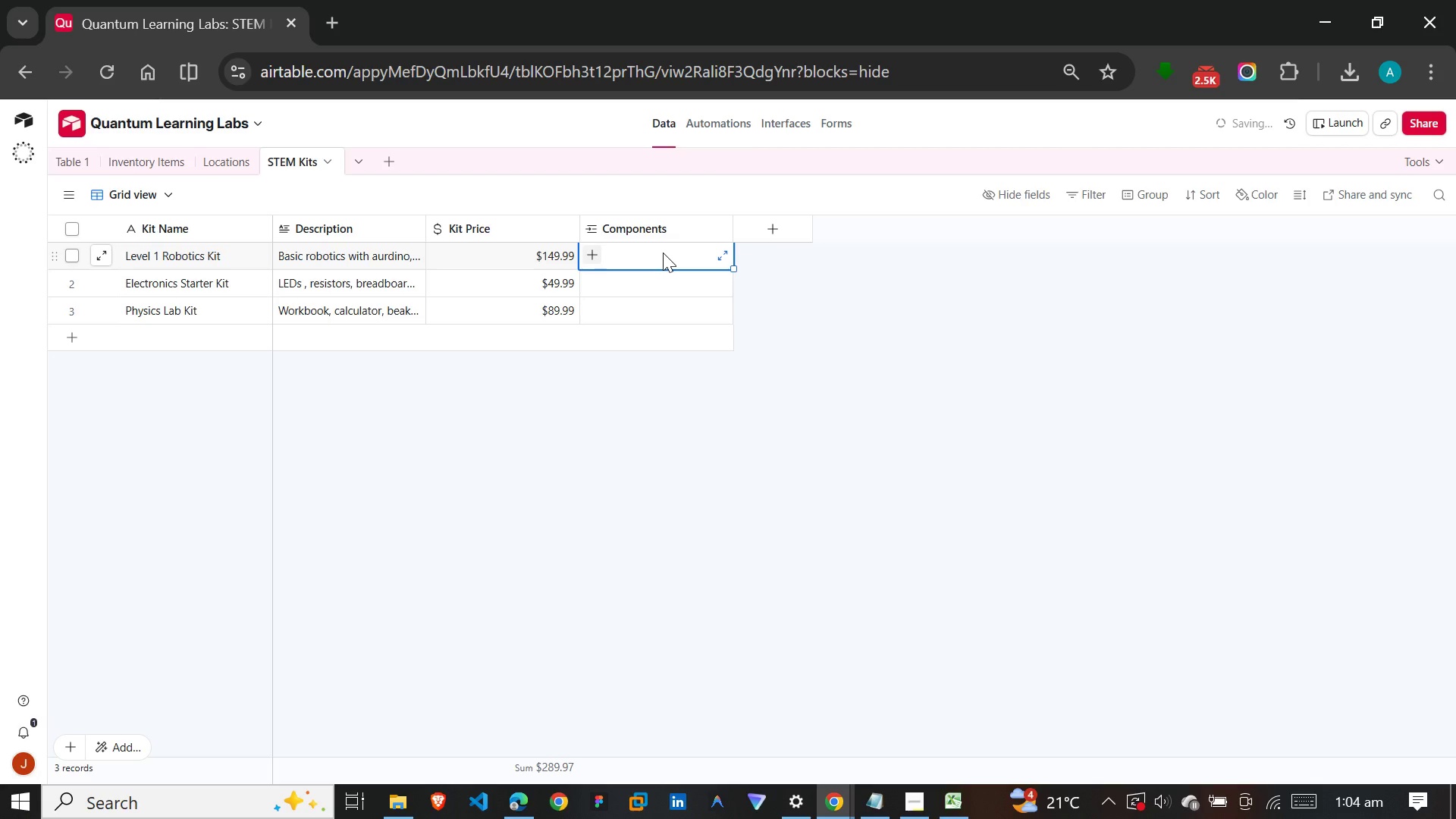 
wait(30.39)
 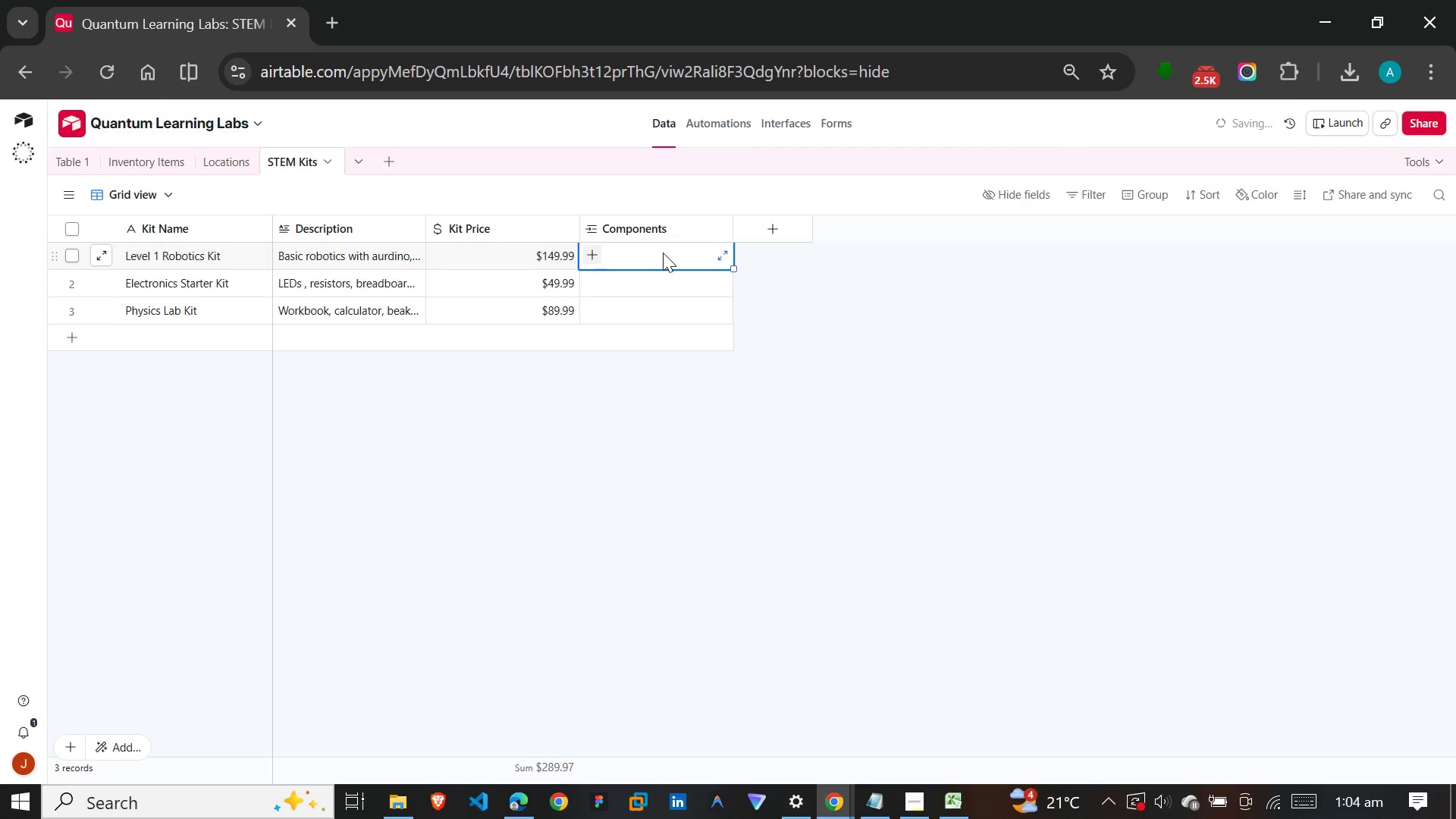 
left_click([663, 253])
 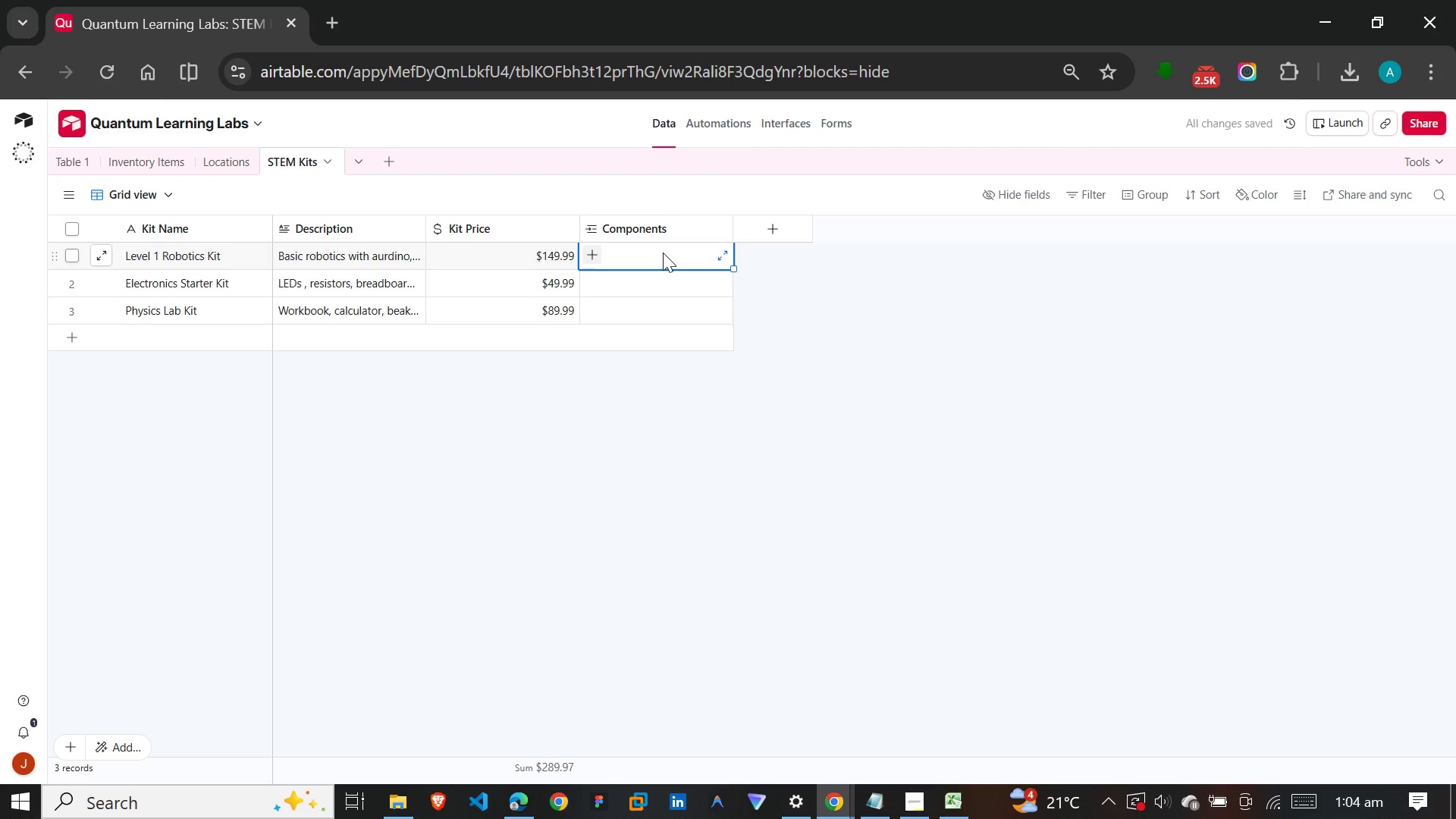 
wait(6.95)
 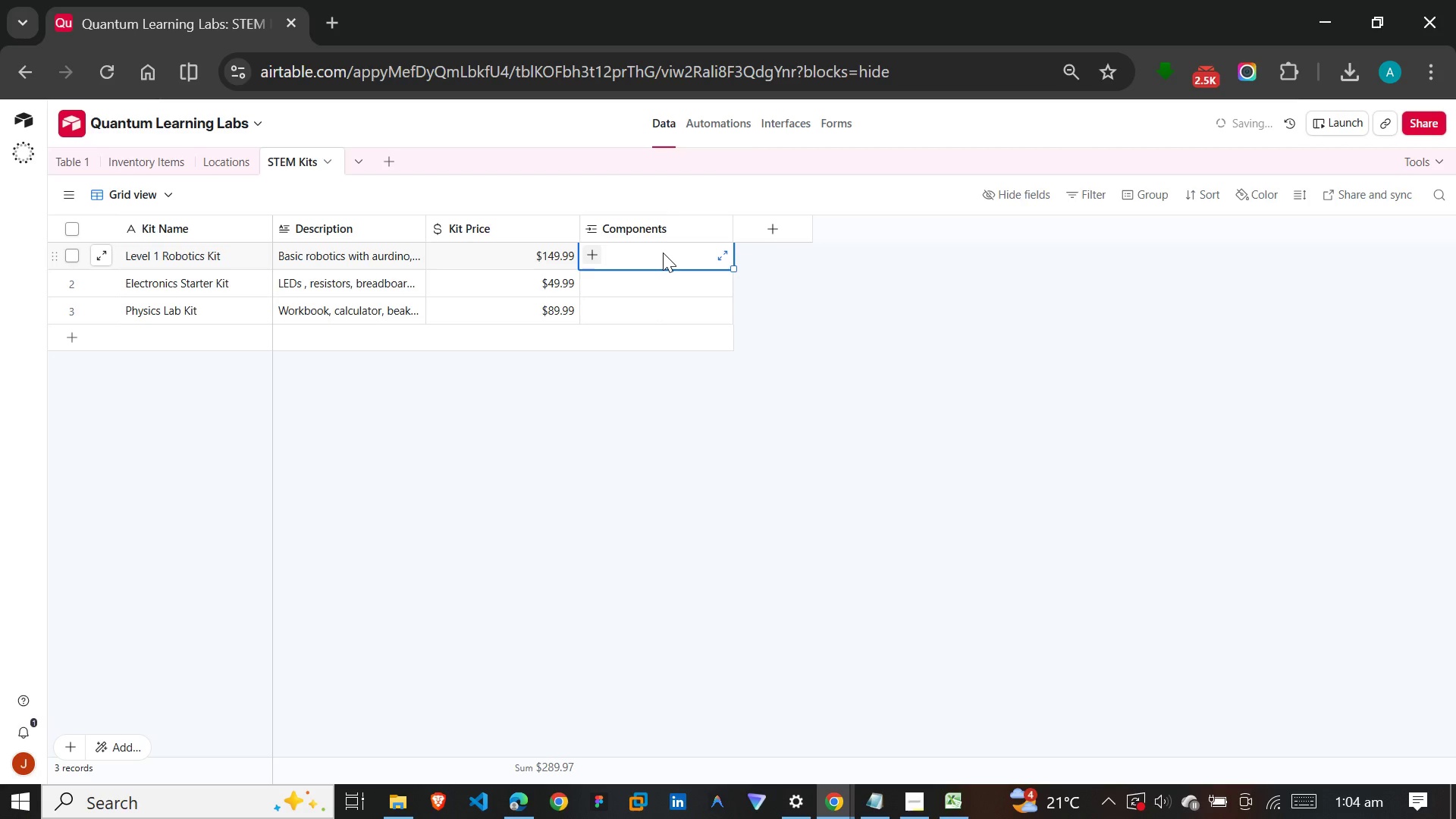 
key(A)
 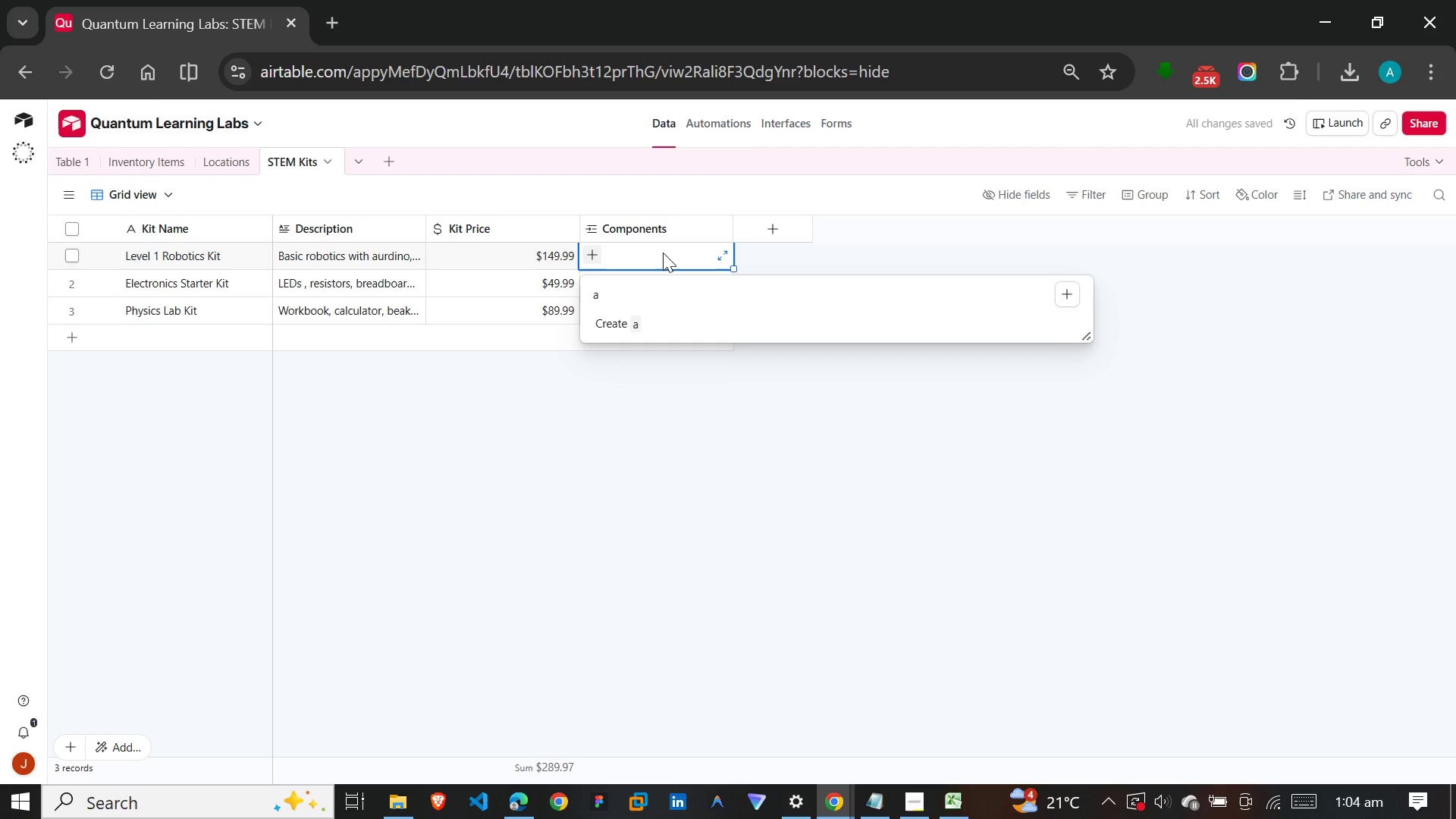 
key(Backspace)
 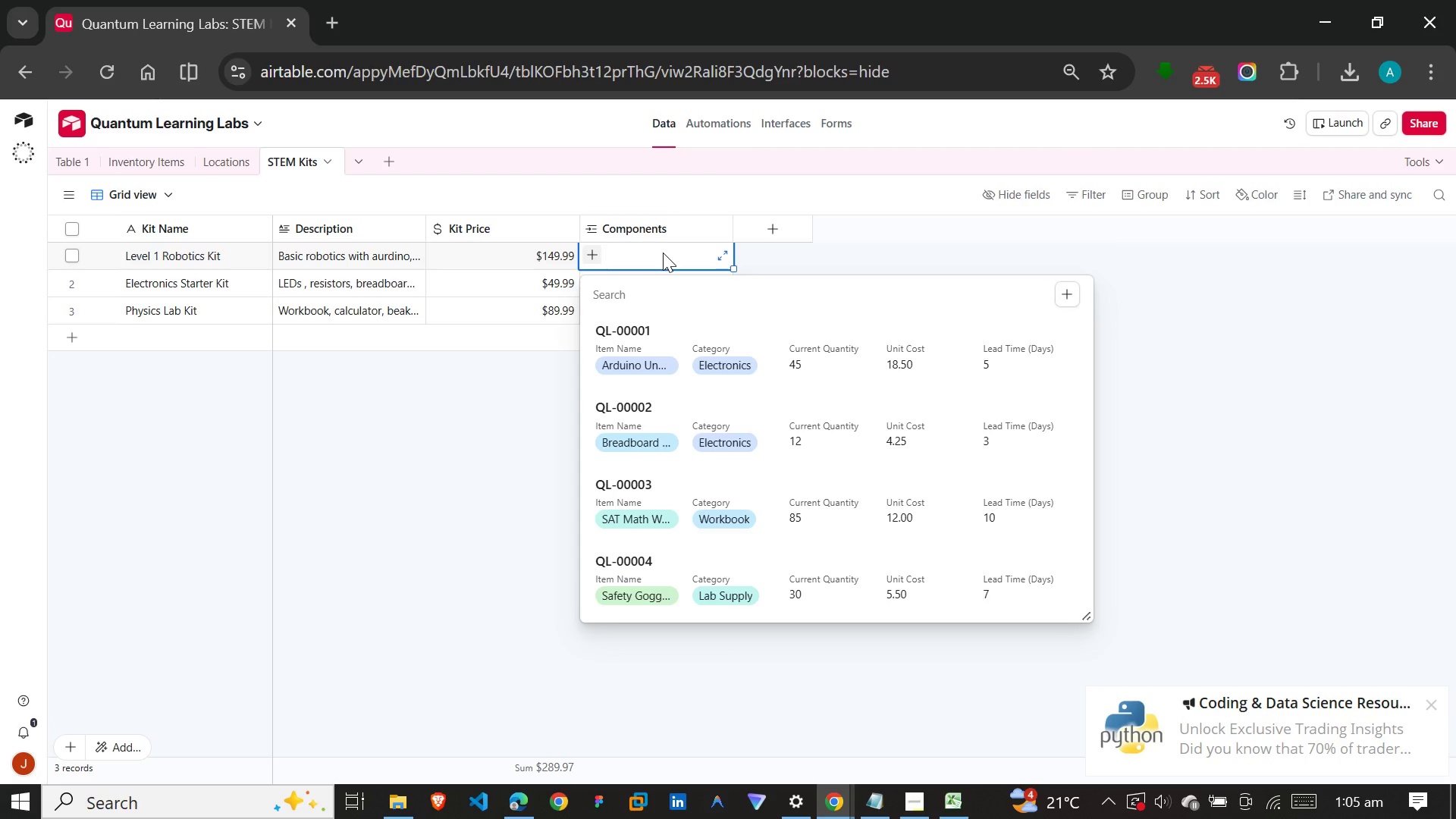 
wait(67.75)
 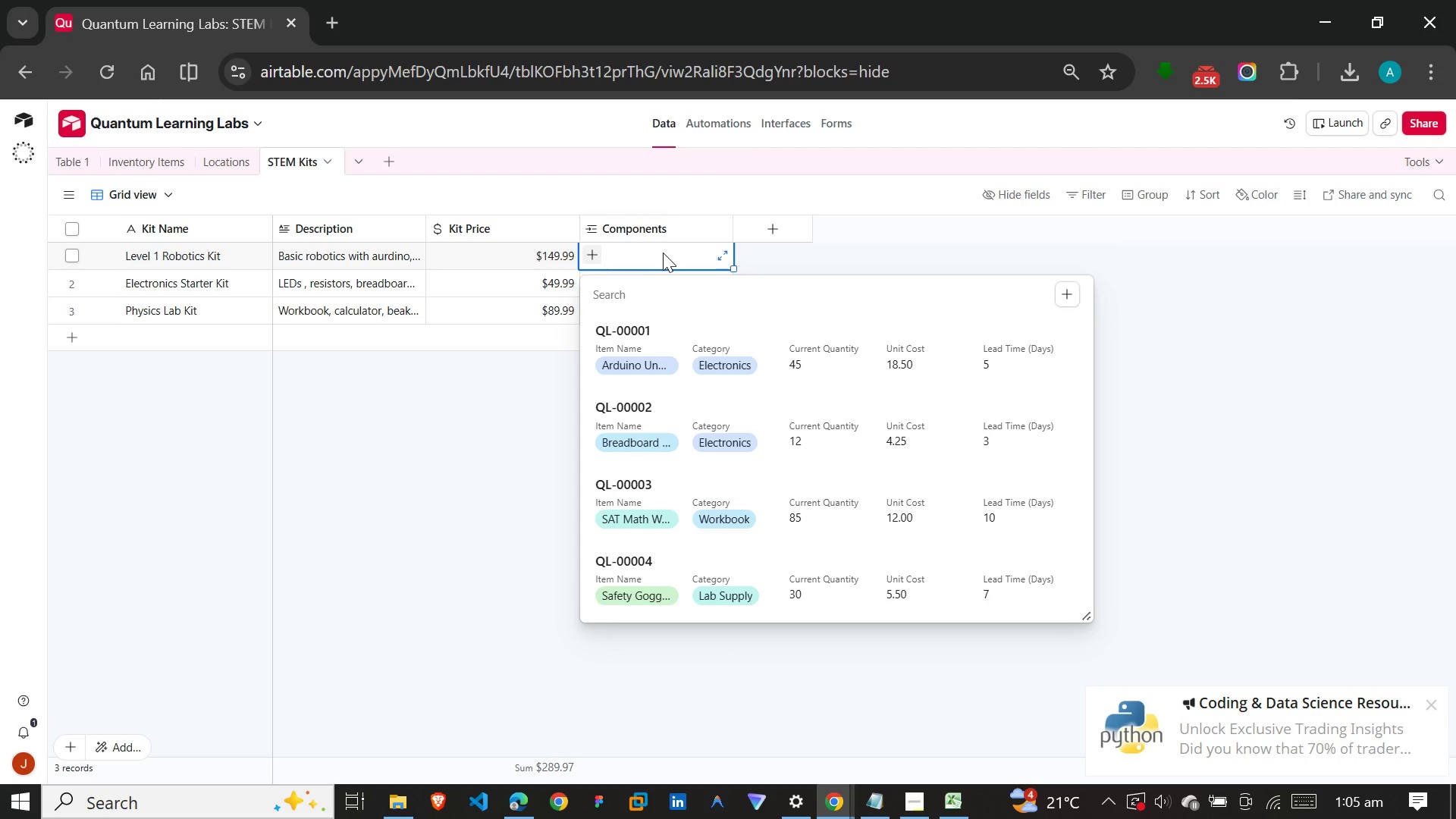 
left_click([665, 351])
 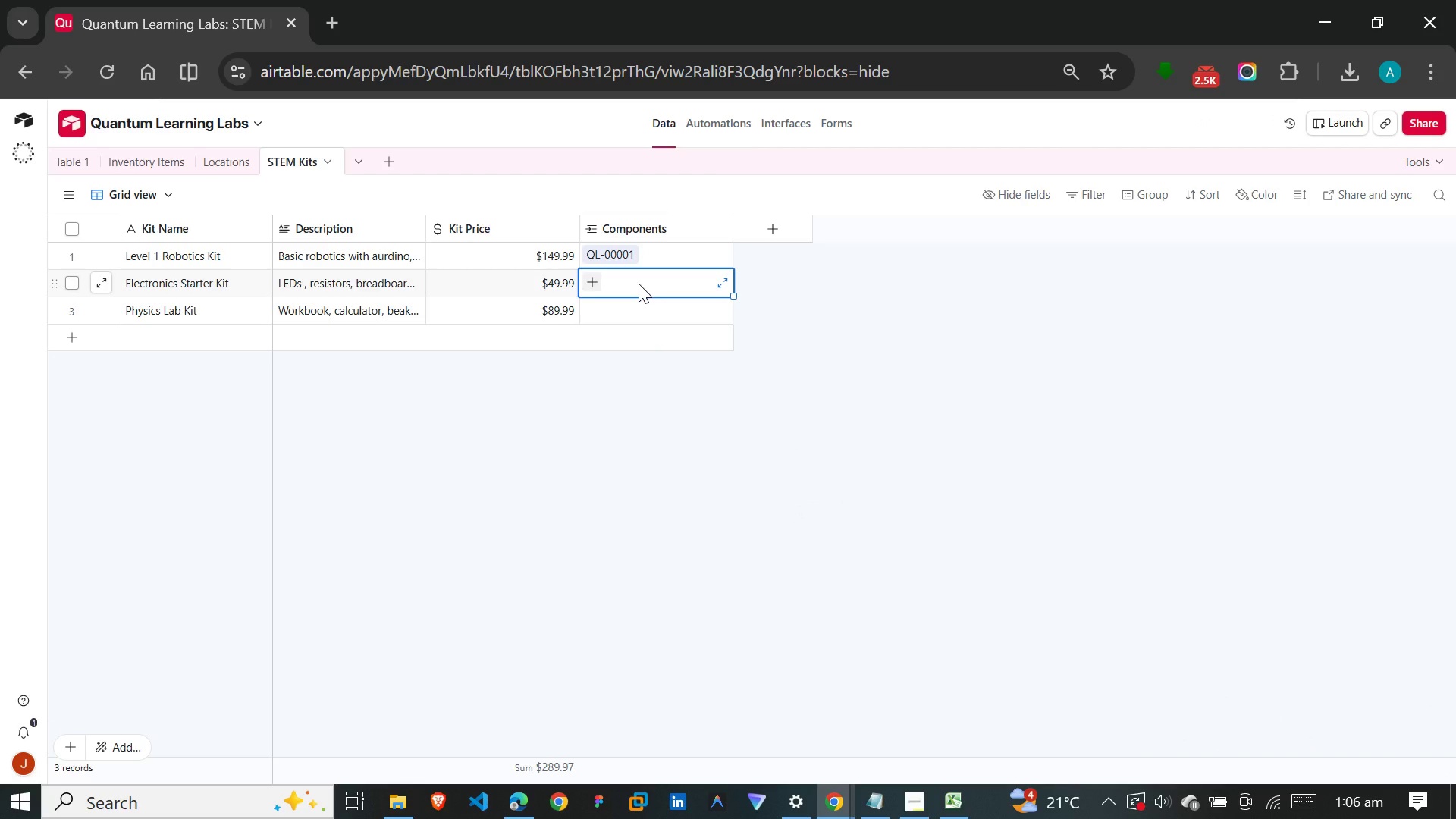 
wait(16.69)
 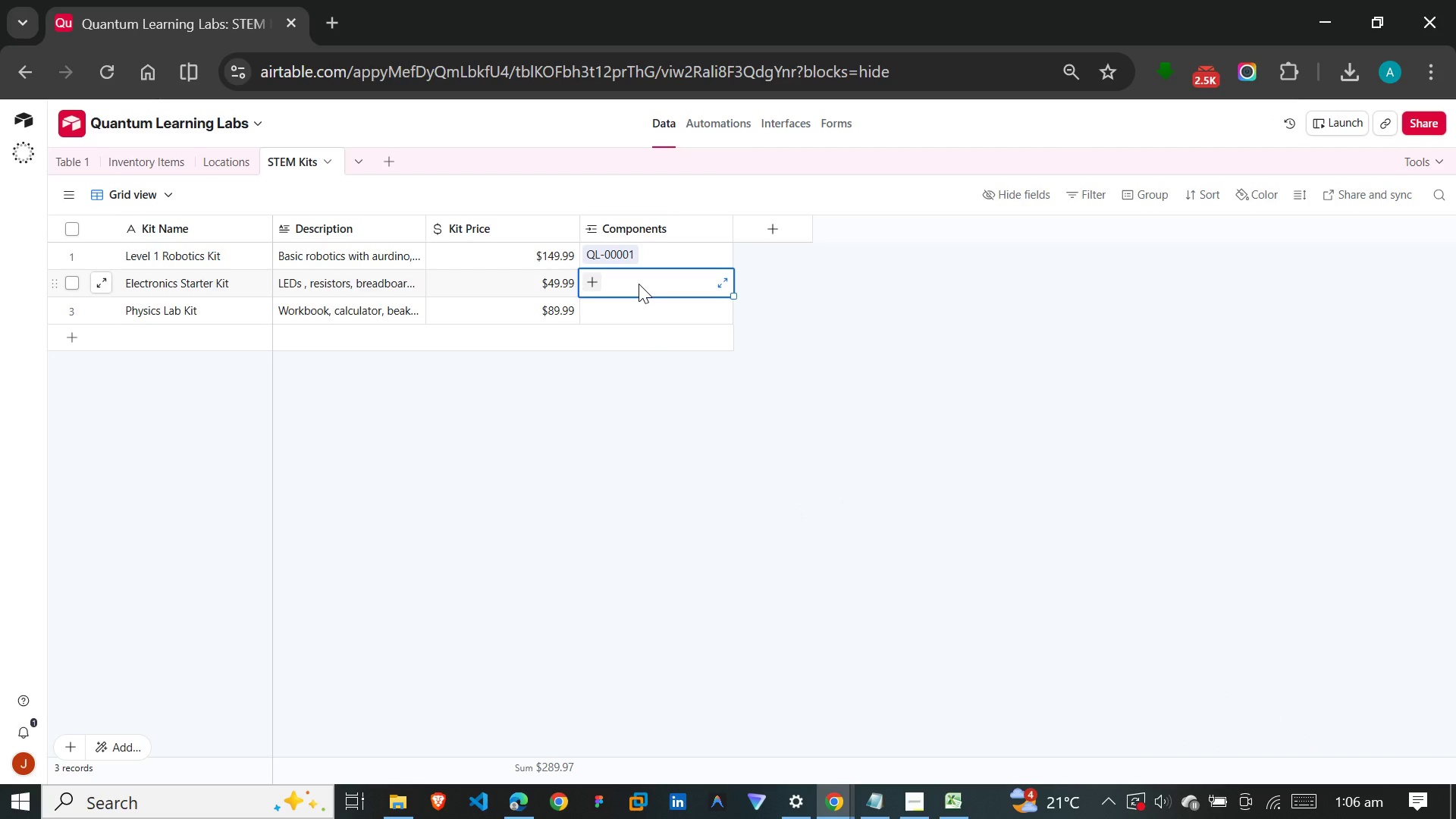 
left_click([651, 249])
 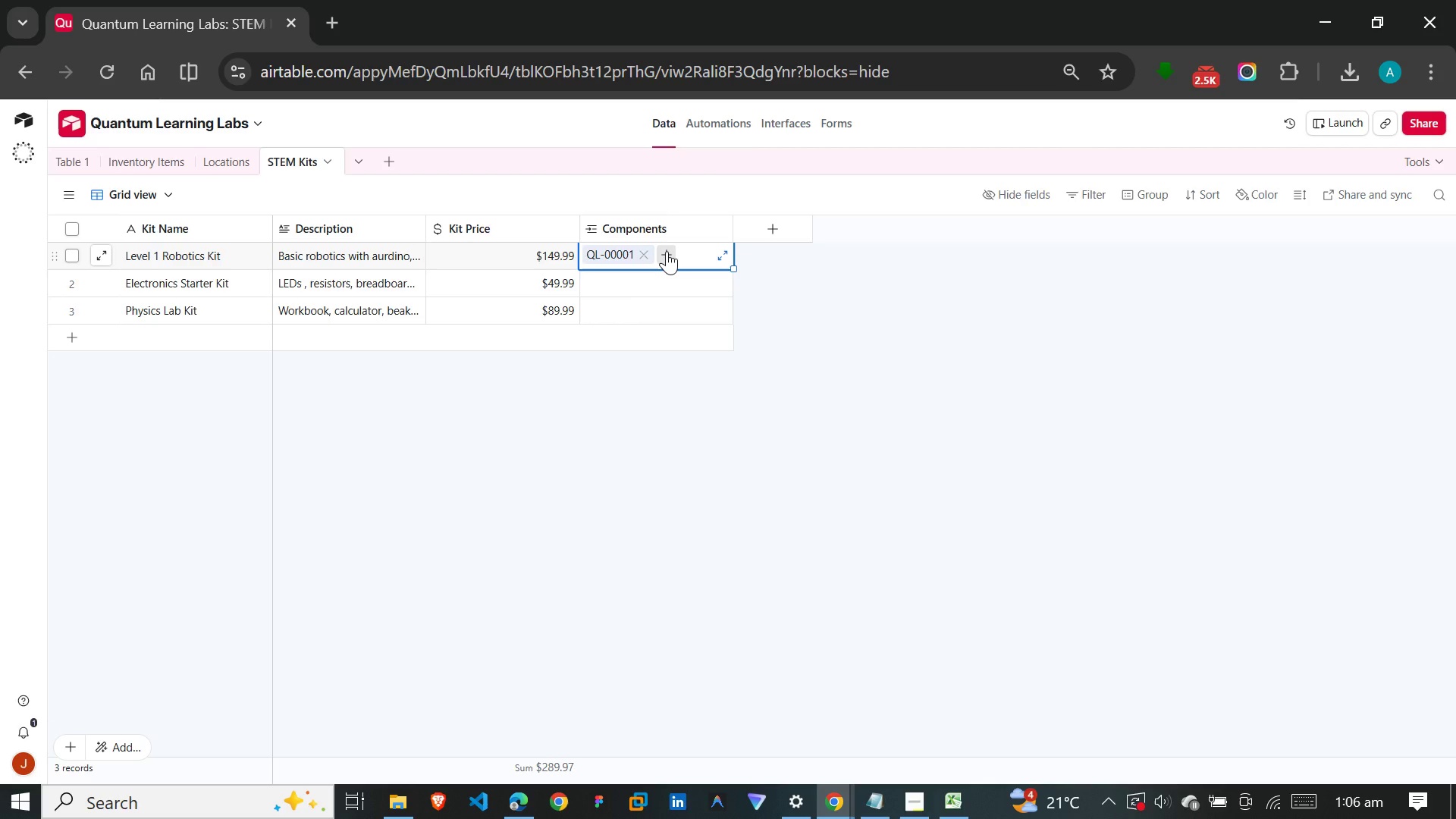 
left_click([667, 251])
 